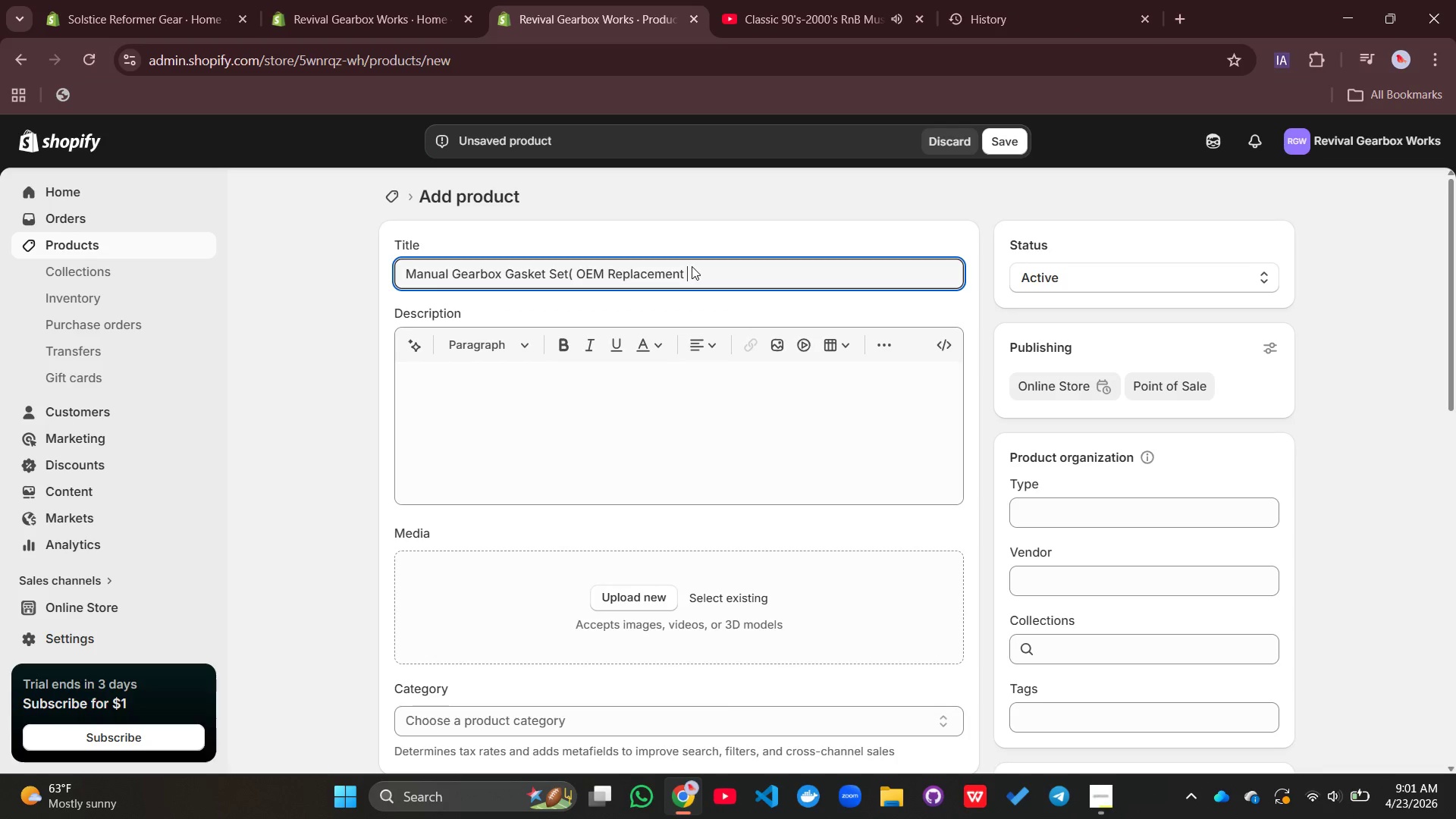 
type( KIt))
 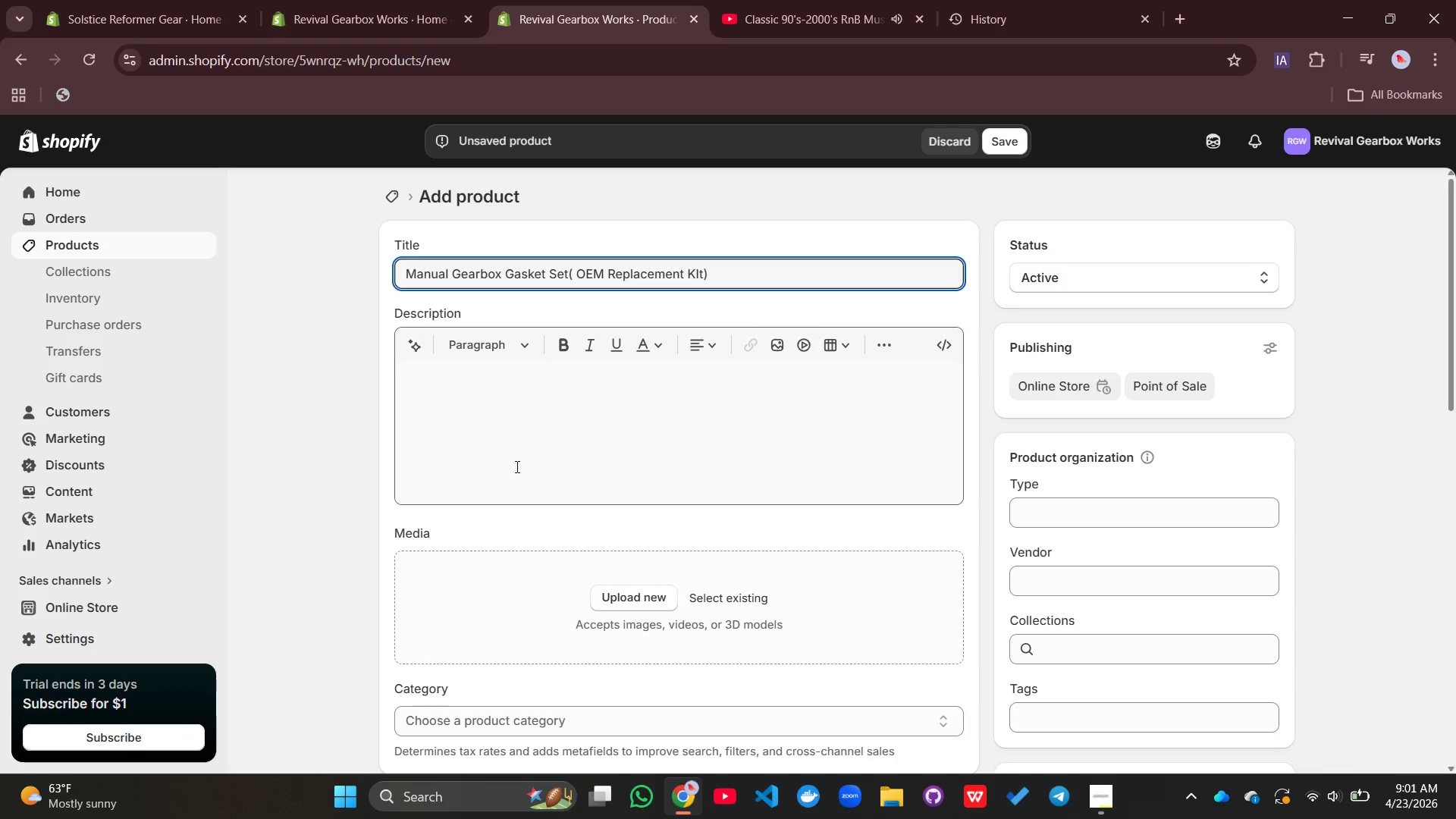 
left_click([489, 431])
 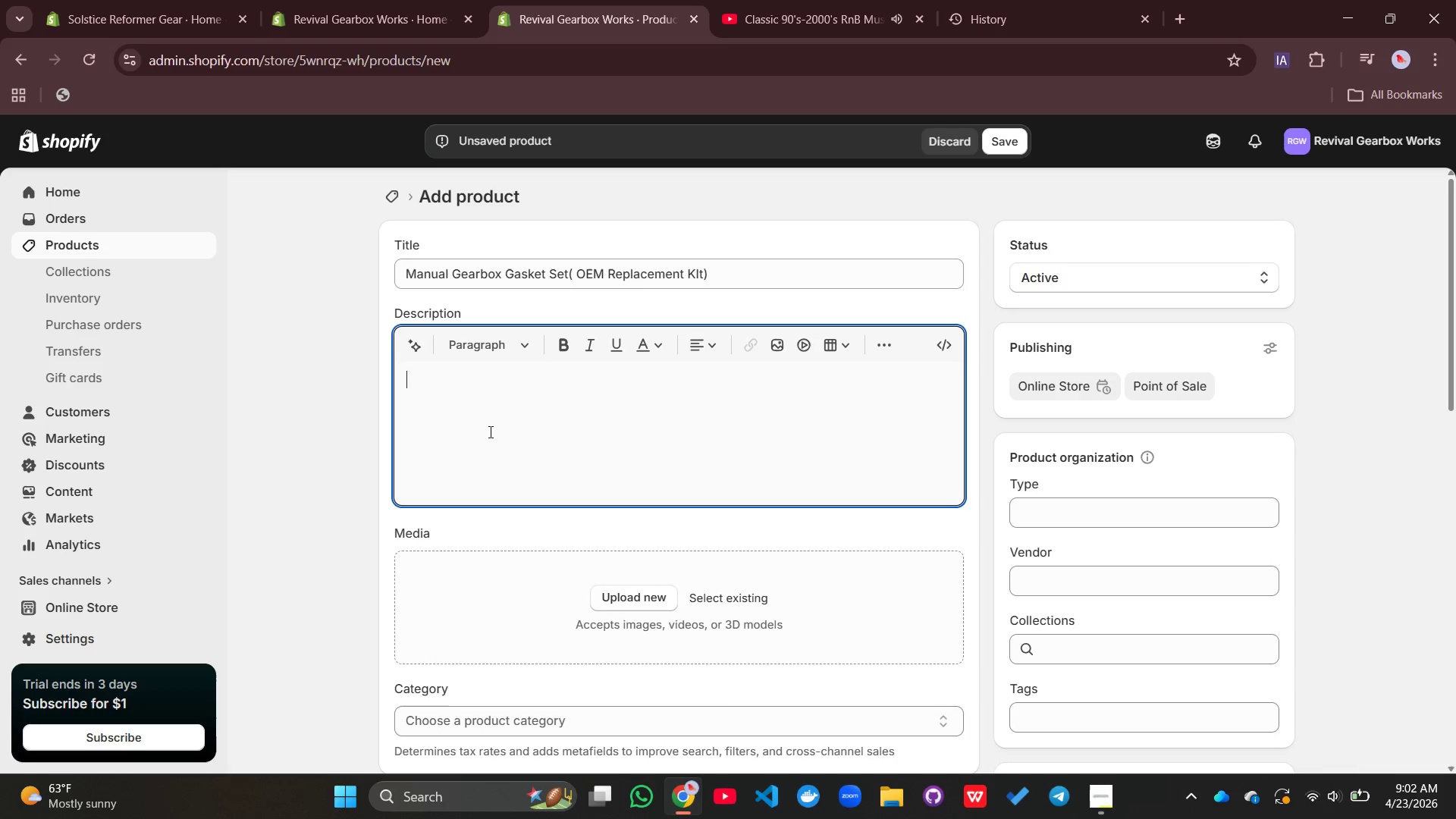 
type(This complete gasket set is designed )
 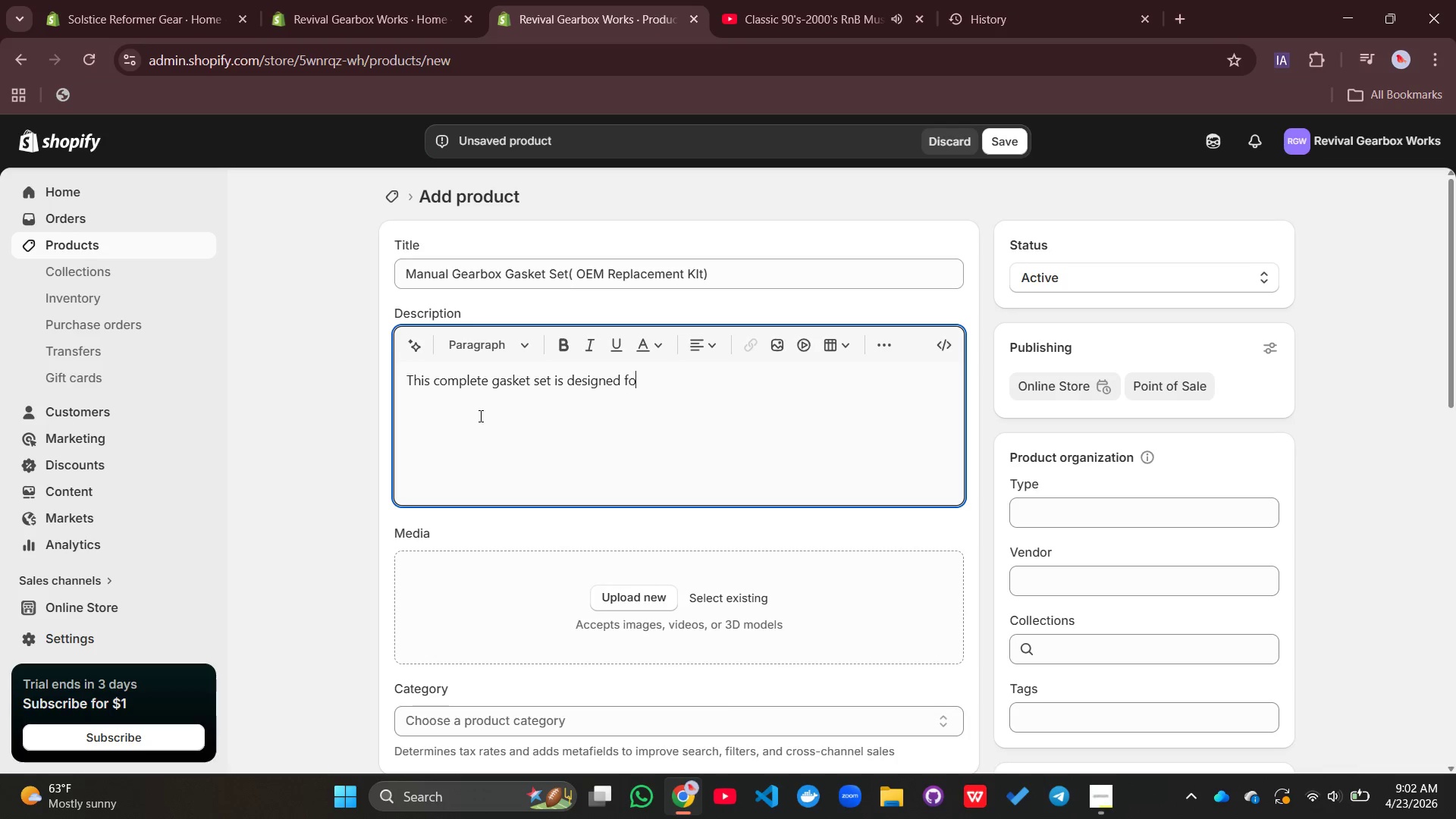 
type(for manual gear box)
key(Backspace)
key(Backspace)
key(Backspace)
key(Backspace)
type(box restoration and maintanna=)
key(Backspace)
key(Backspace)
key(Backspace)
key(Backspace)
type(nance)
 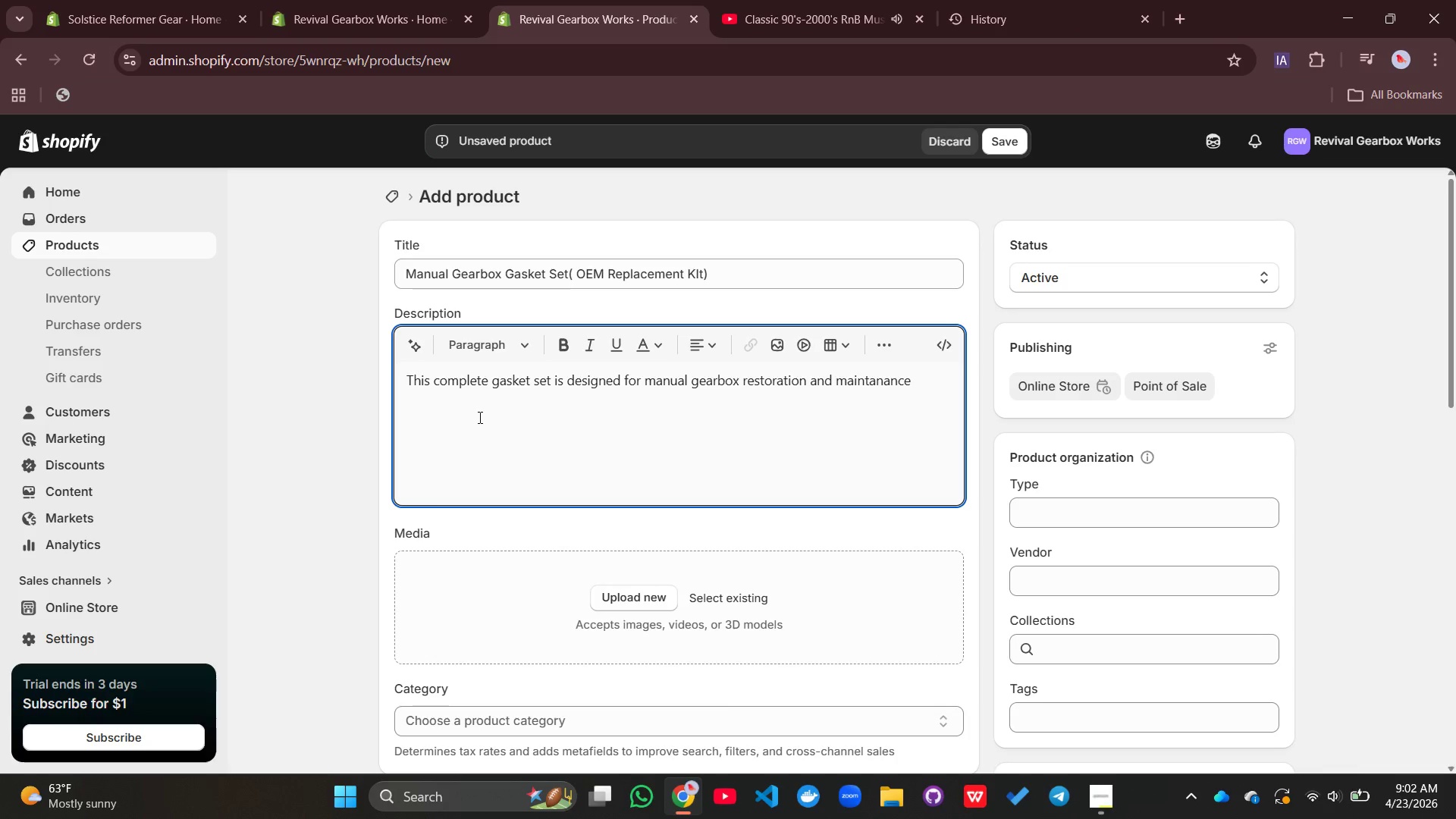 
key(Control+ControlRight)
 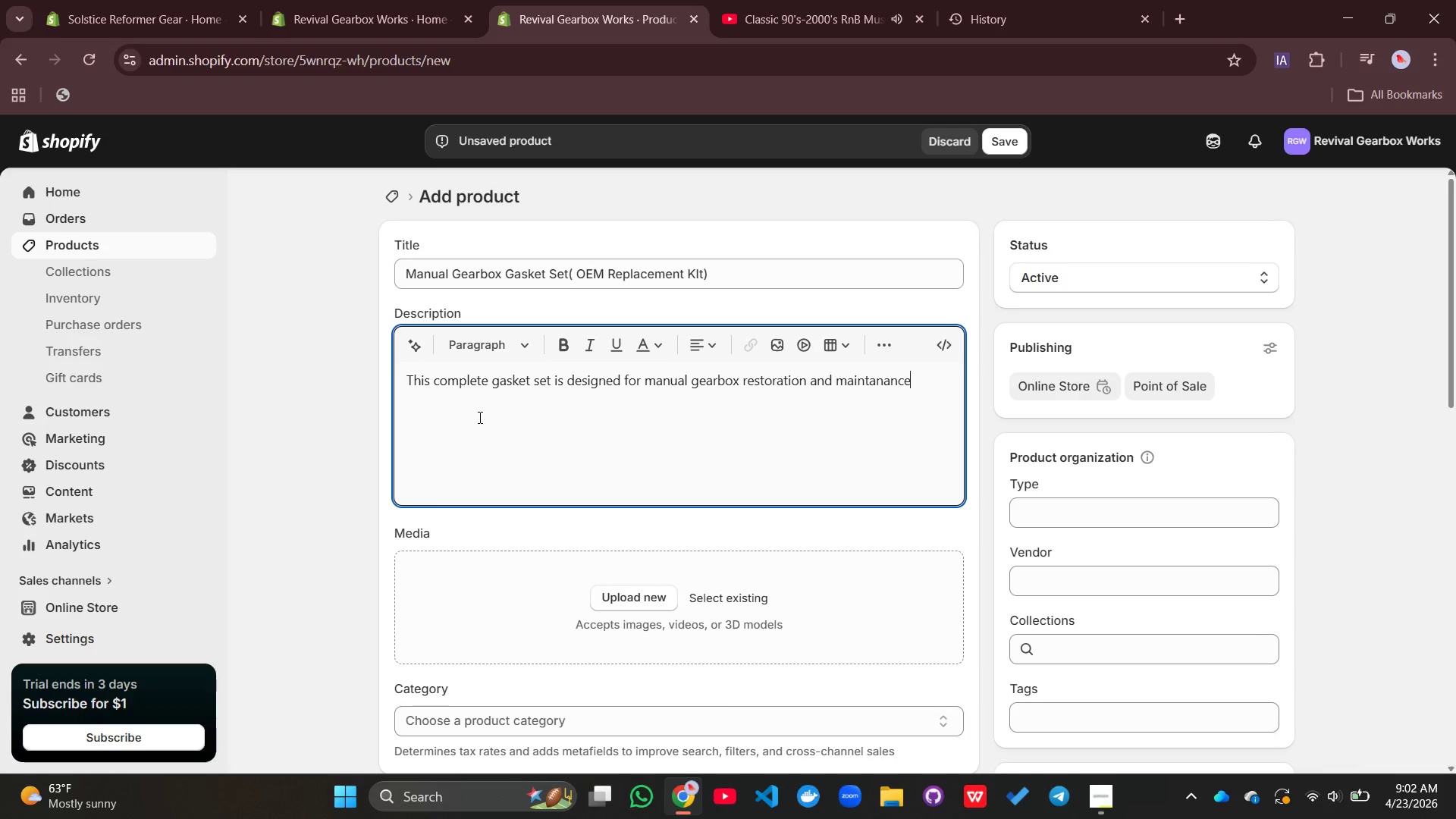 
key(Control+ControlRight)
 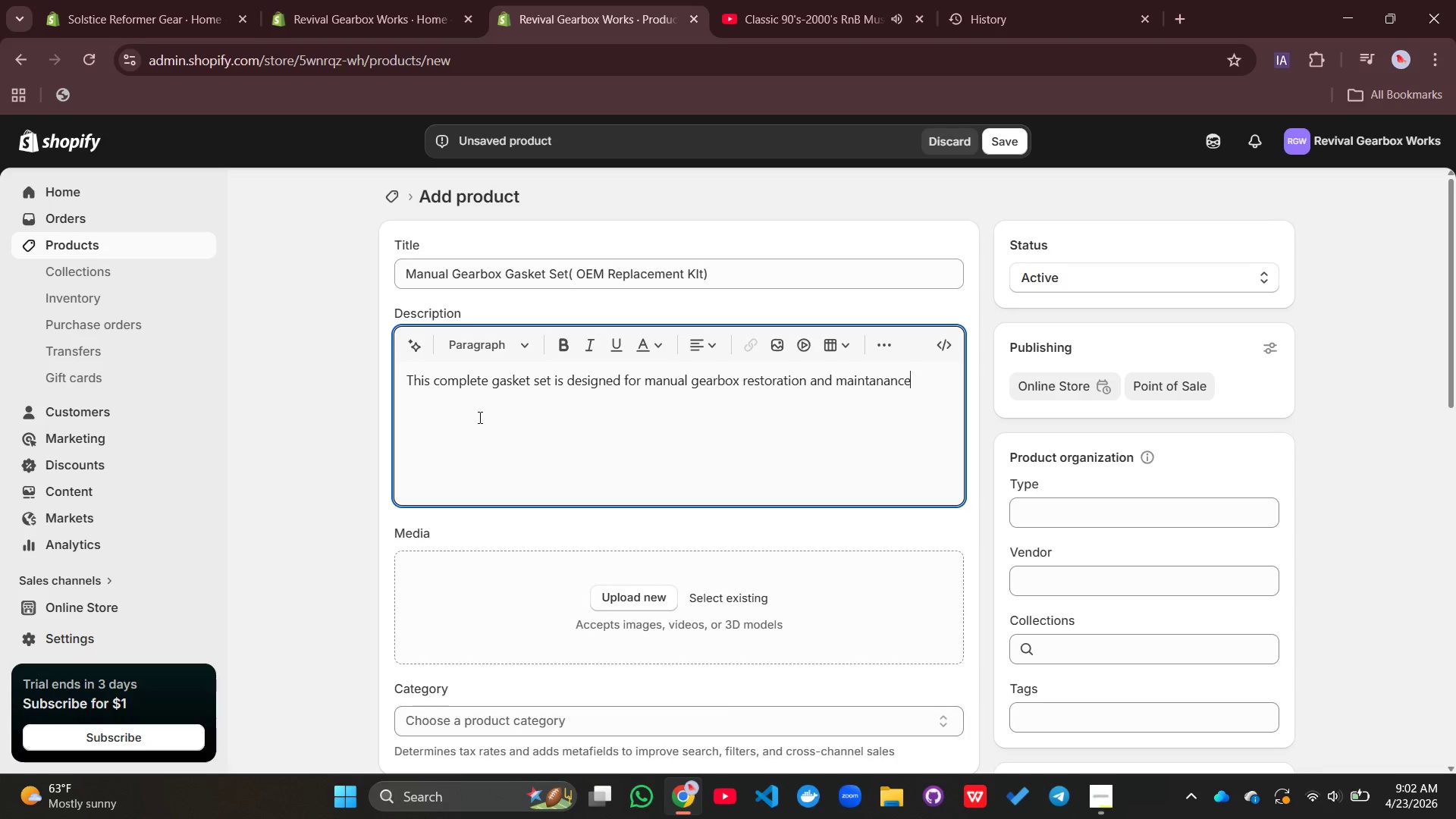 
key(Control+ControlRight)
 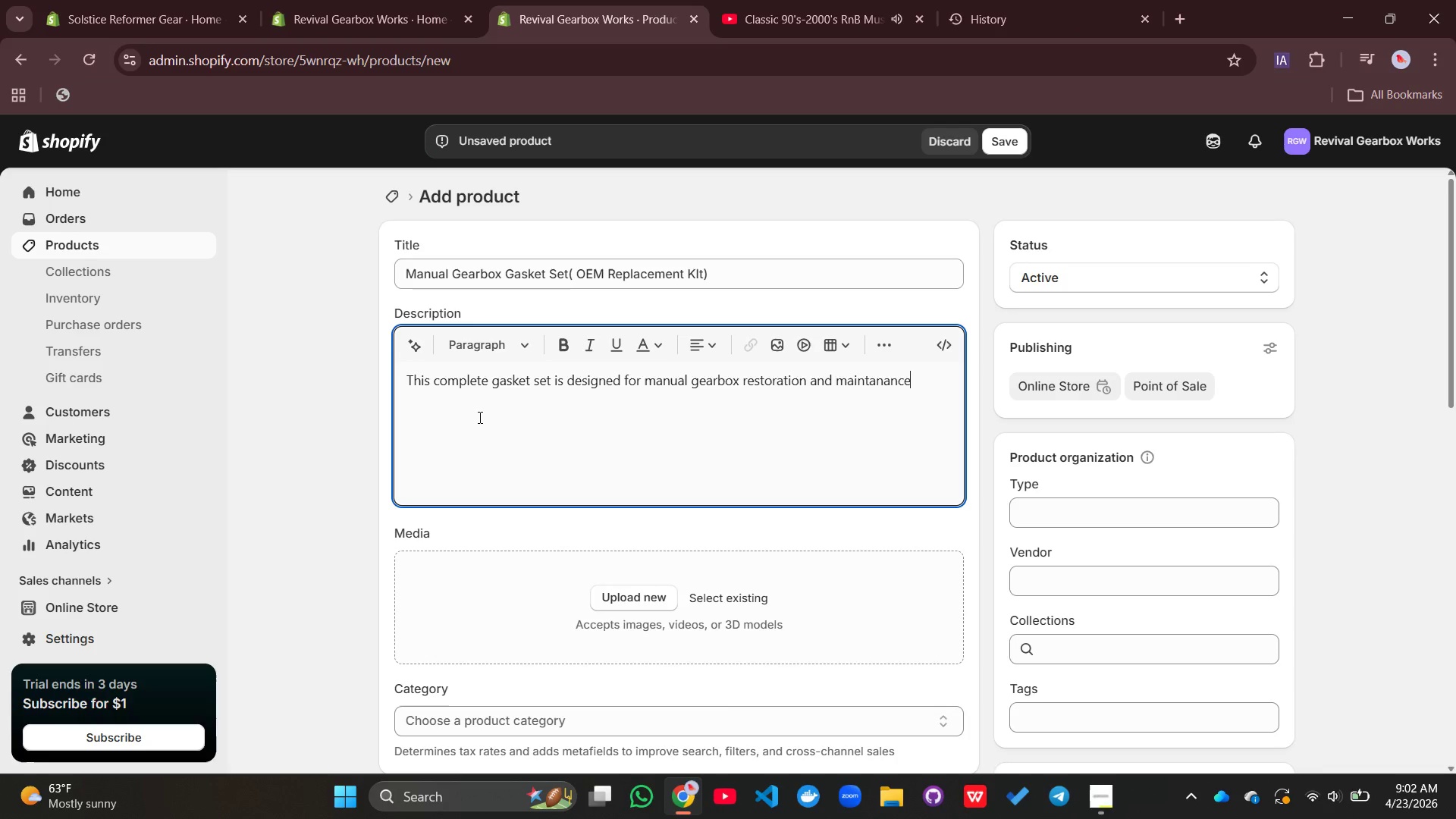 
key(Control+ControlRight)
 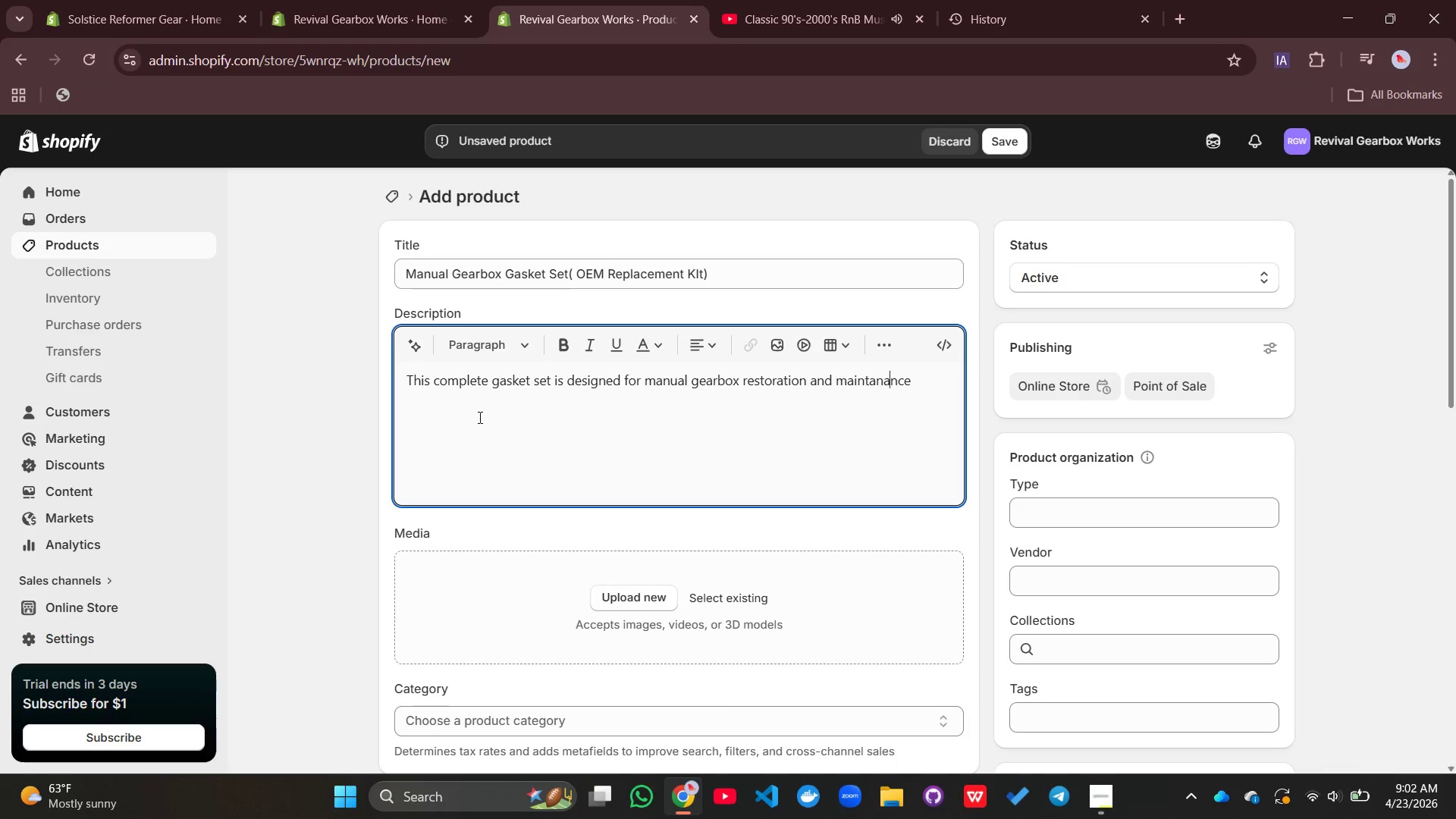 
key(ArrowLeft)
 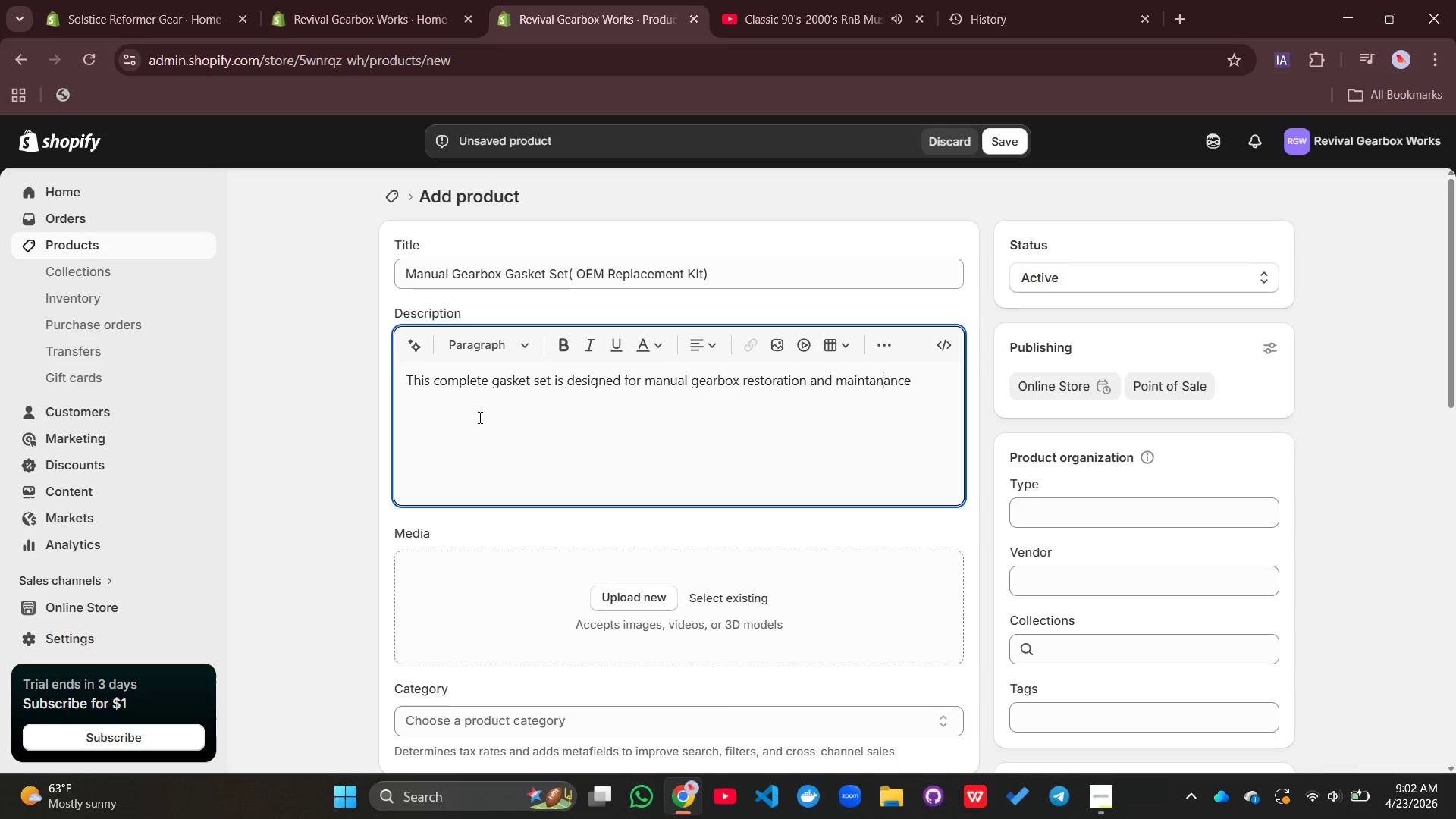 
key(ArrowLeft)
 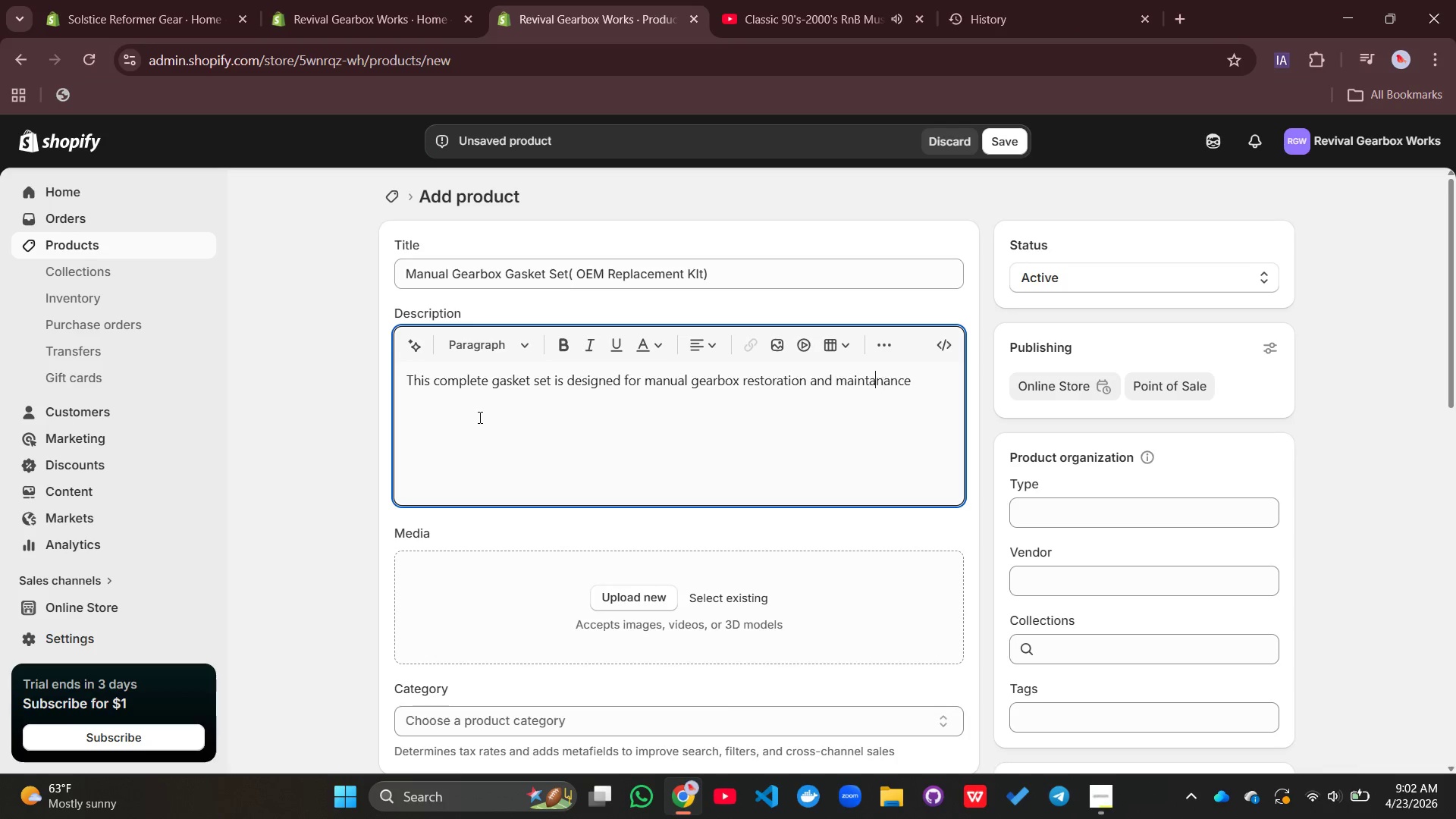 
key(ArrowLeft)
 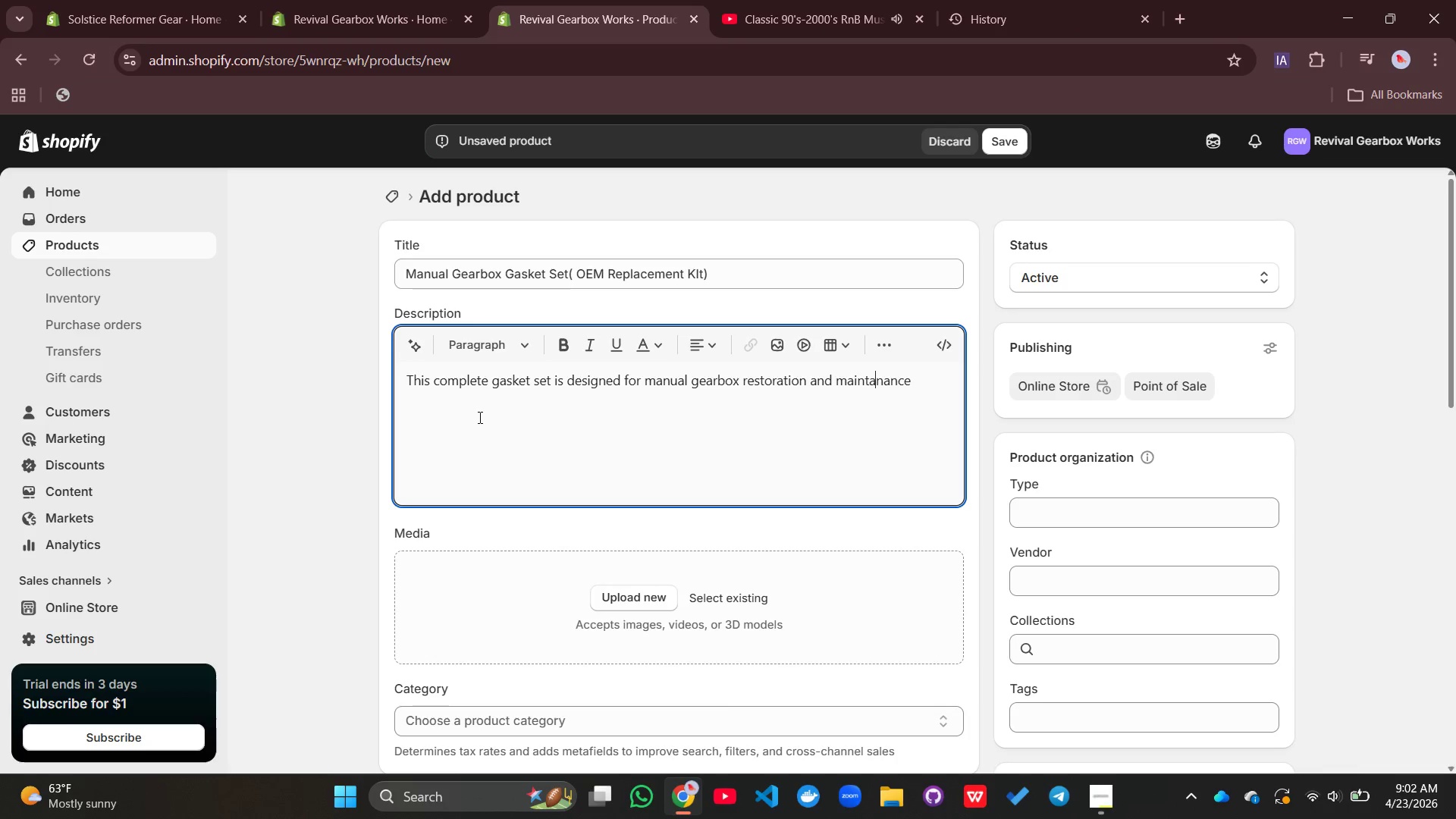 
key(ArrowLeft)
 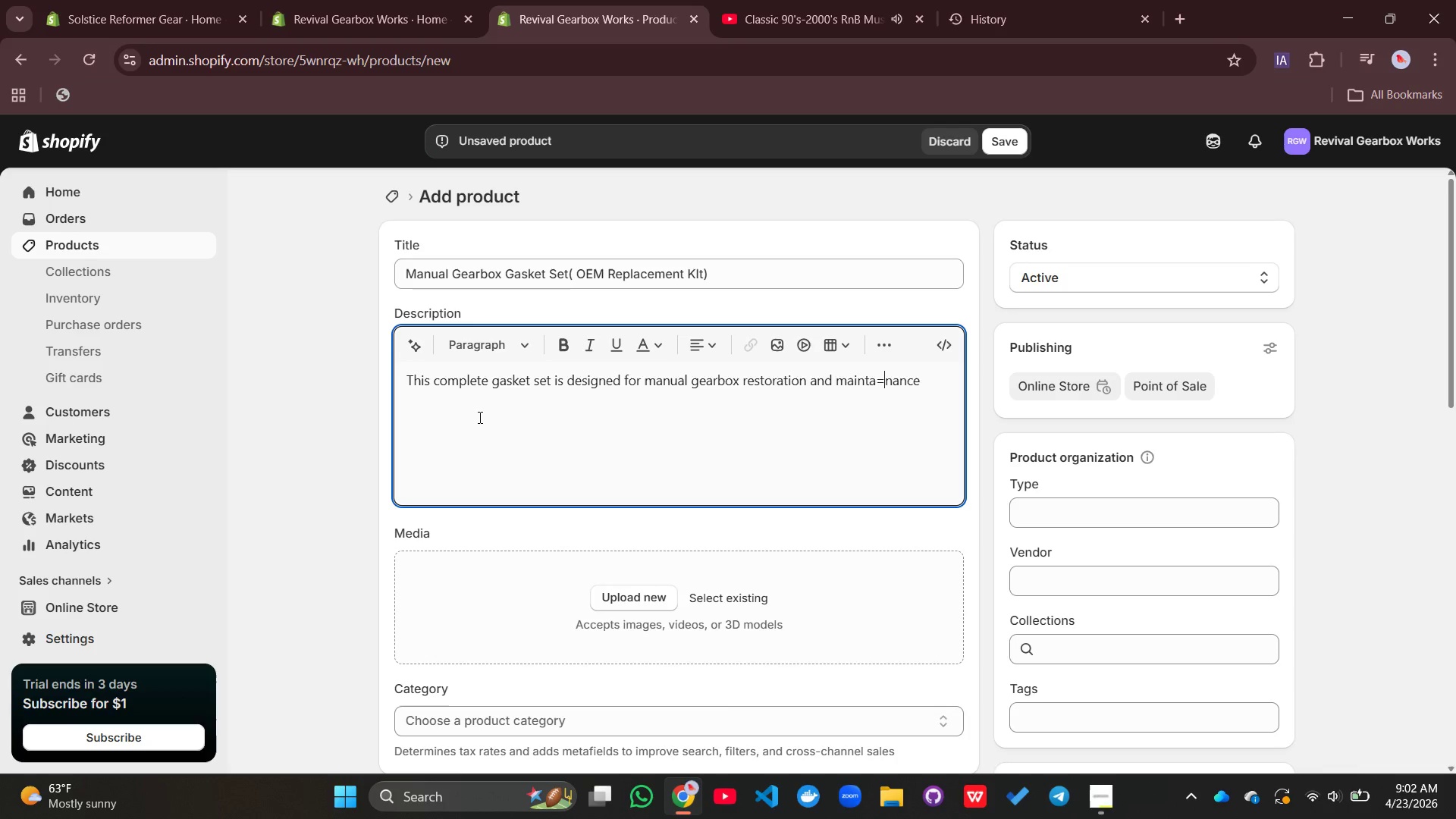 
key(ArrowLeft)
 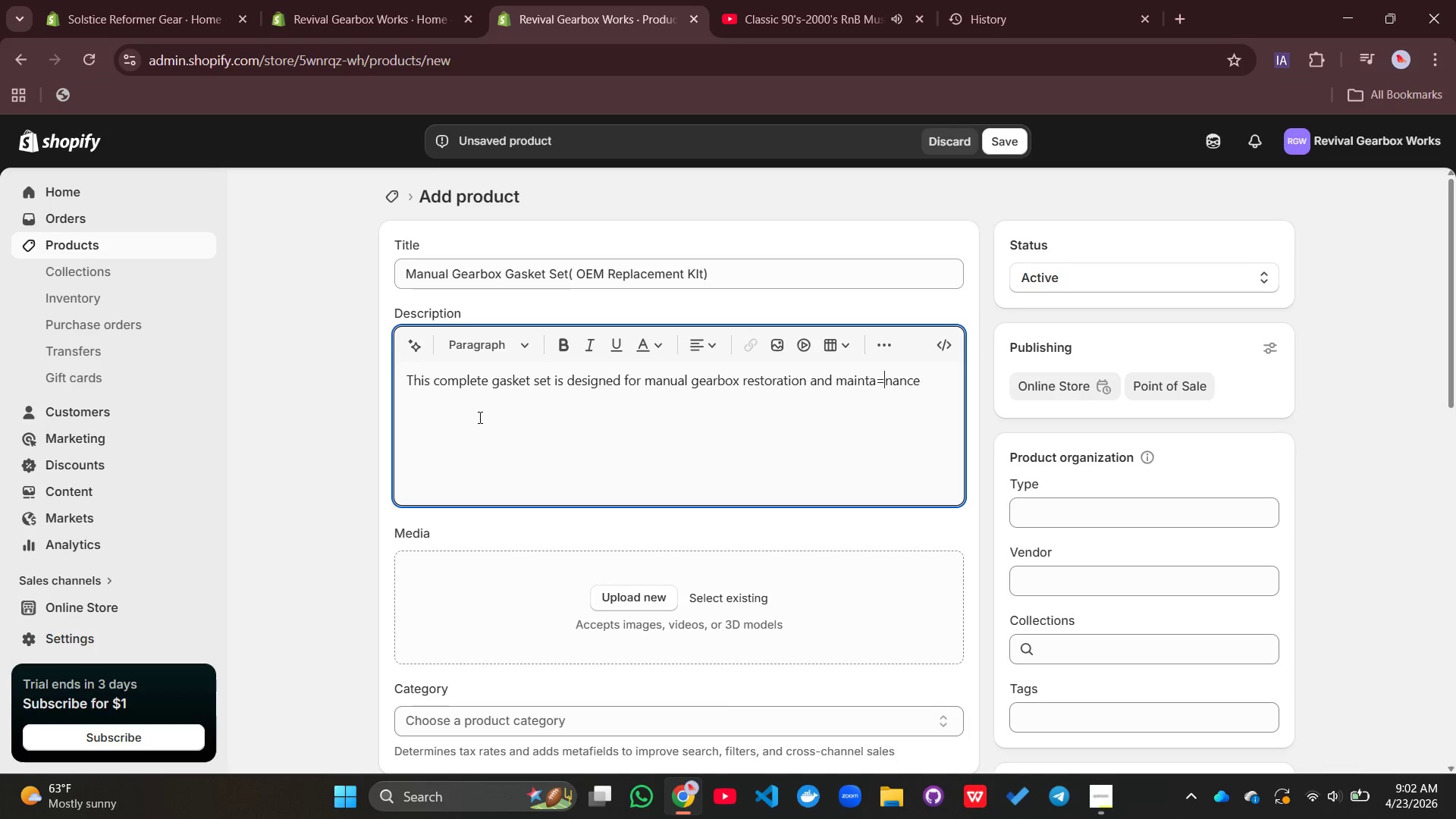 
key(Equal)
 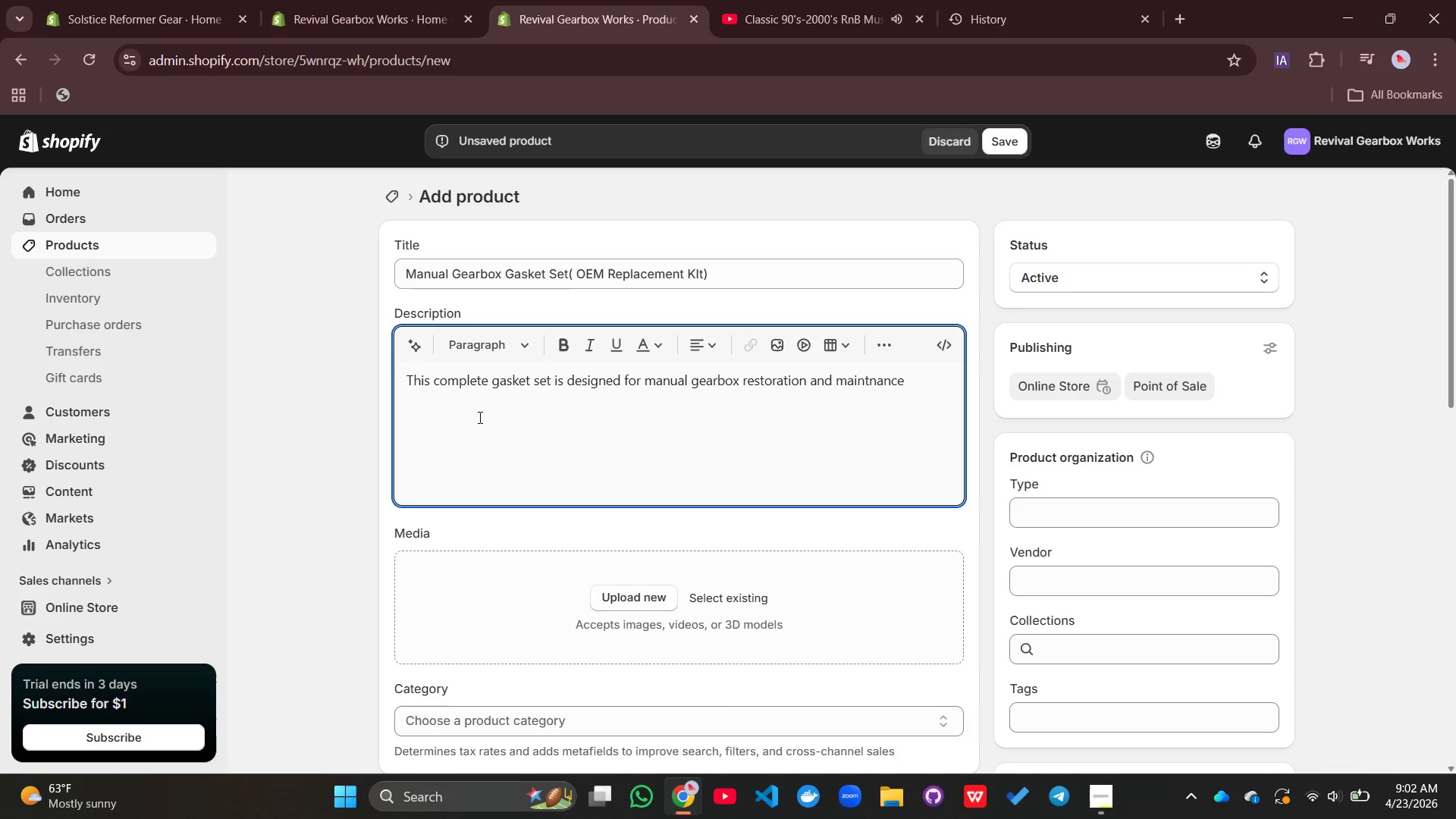 
key(Backspace)
 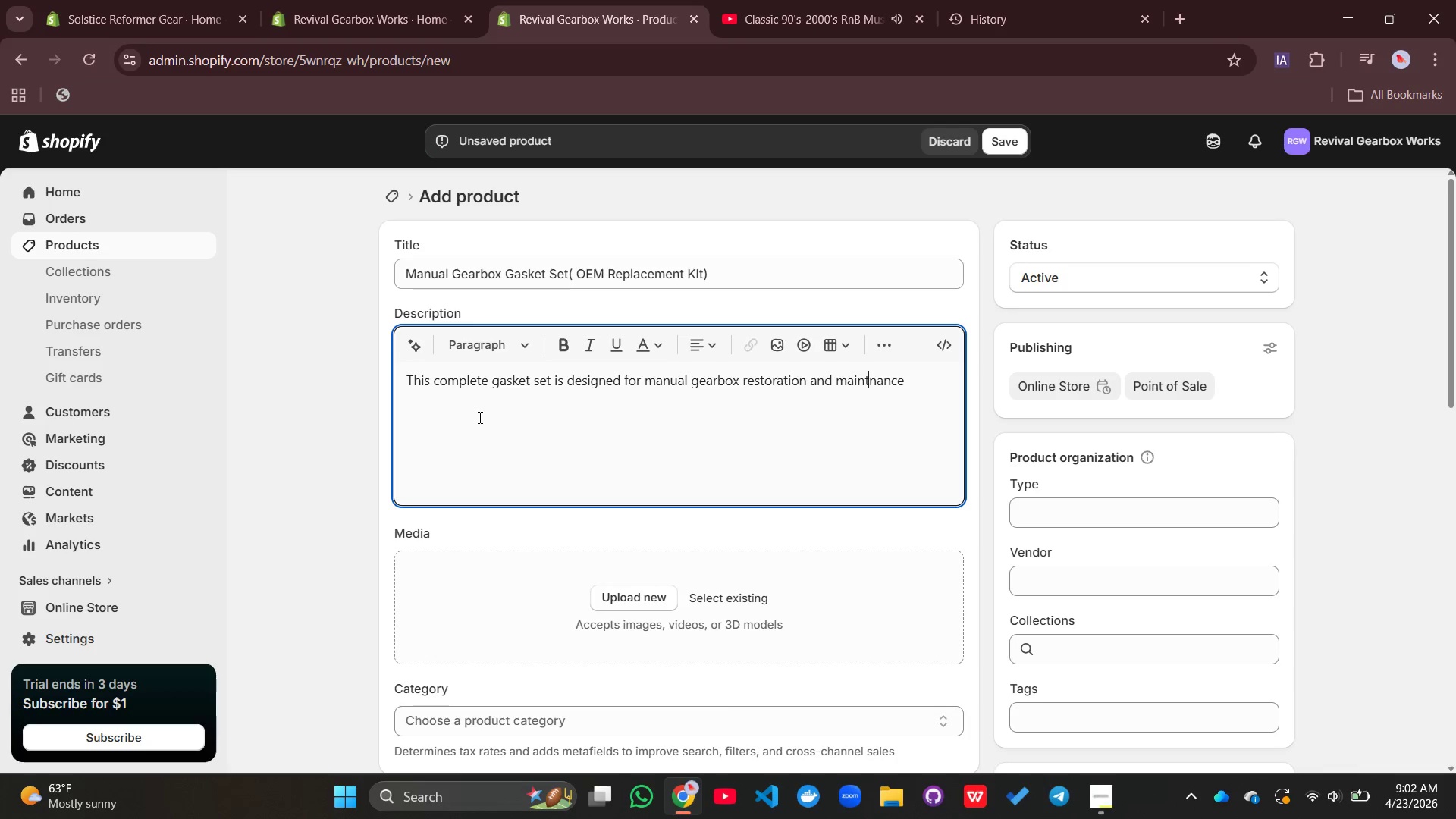 
key(Backspace)
 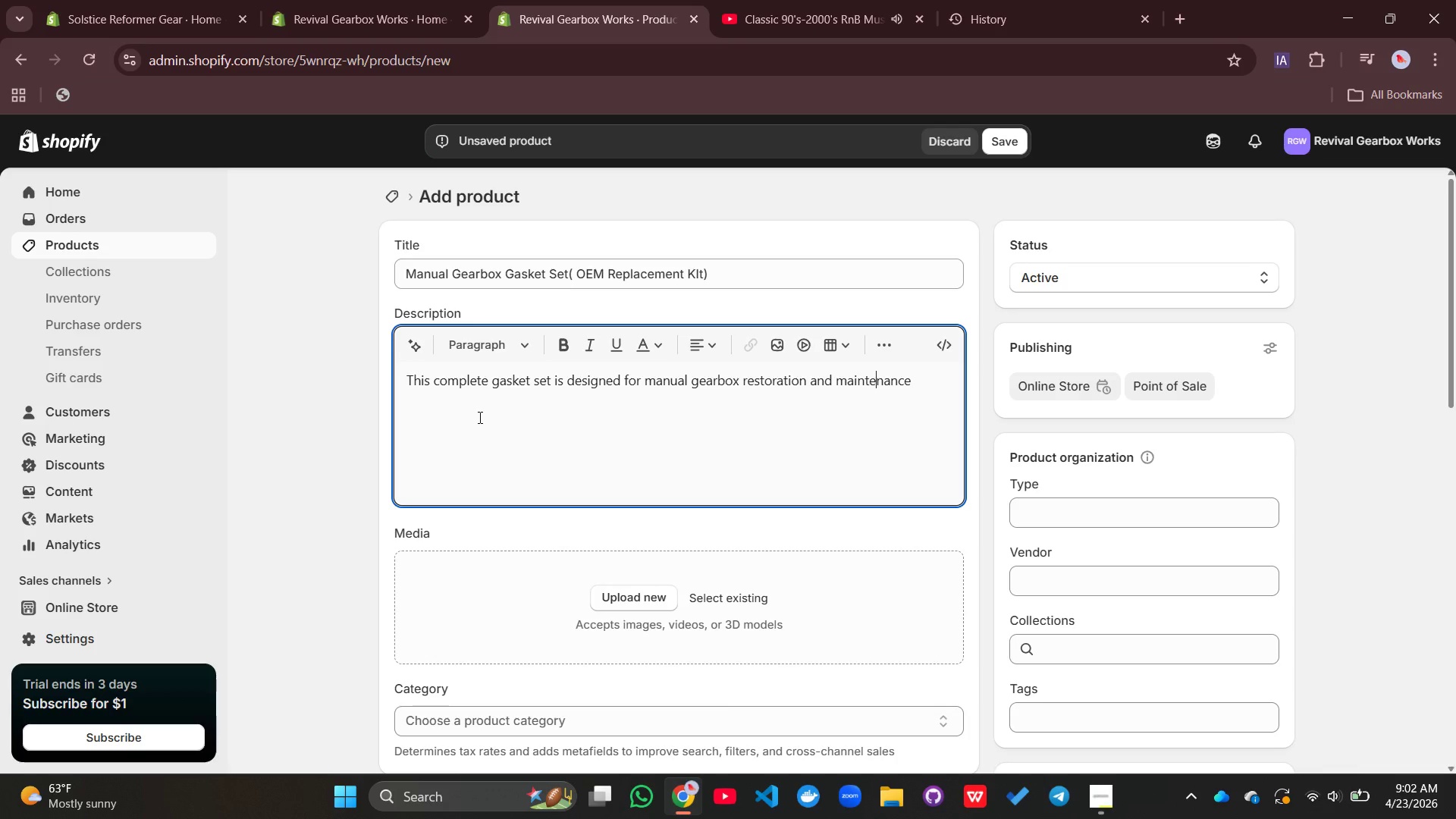 
key(E)
 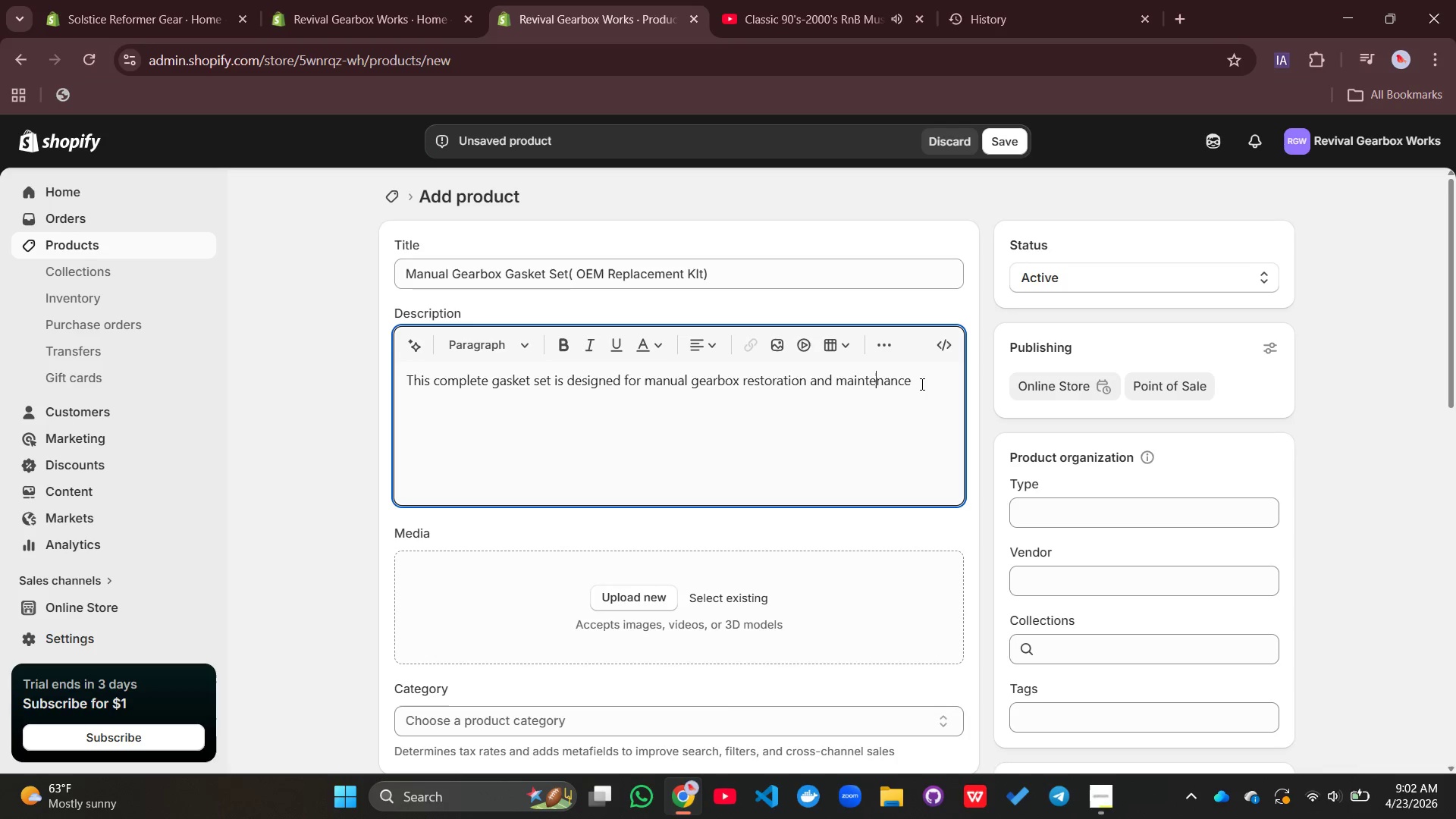 
left_click([921, 384])
 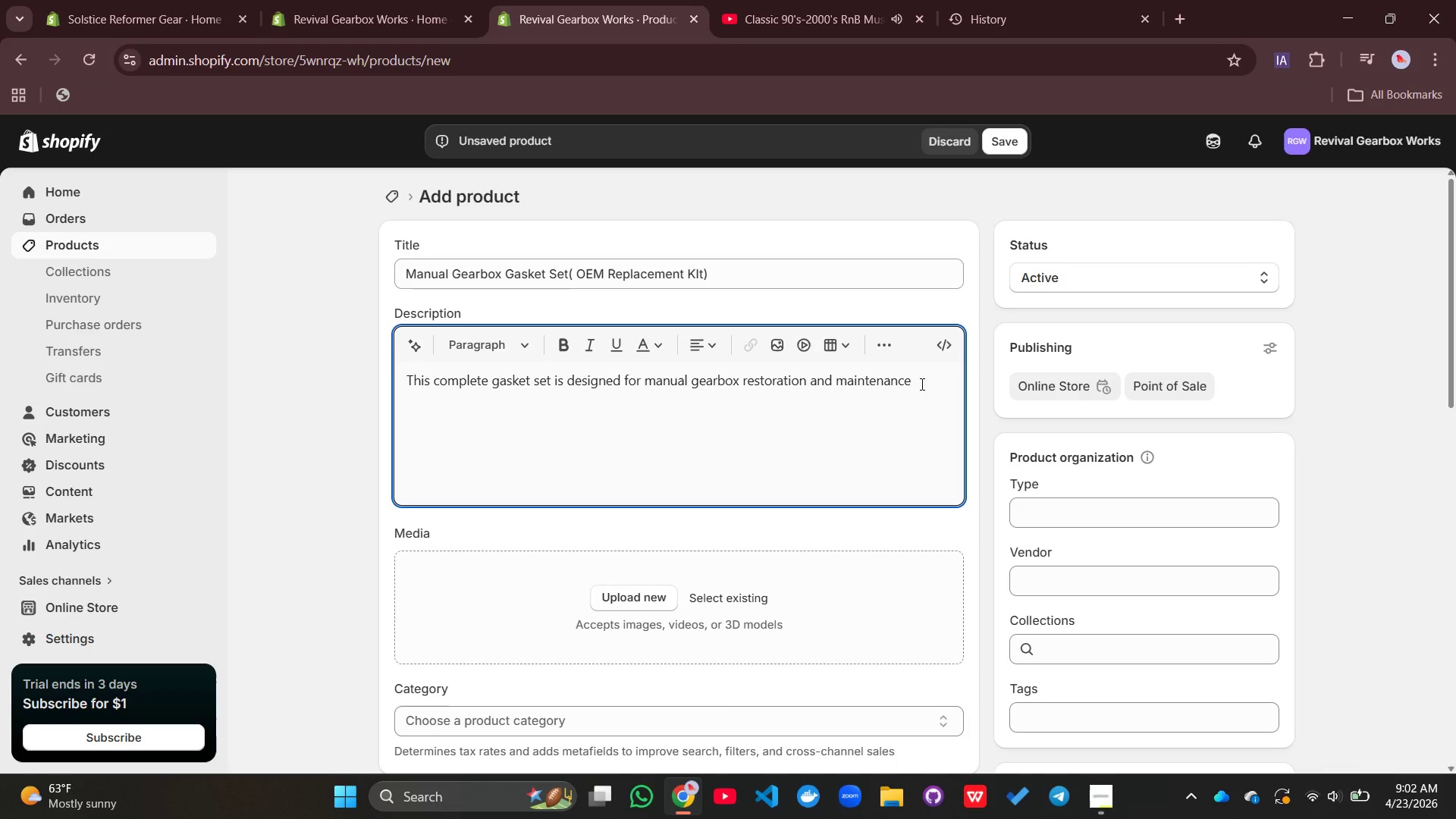 
type(. manufactired)
key(Backspace)
key(Backspace)
key(Backspace)
key(Backspace)
type(ured to OEM specifictions, it ensres =)
key(Backspace)
key(Backspace)
key(Backspace)
key(Backspace)
type(ures )
key(Backspace)
key(Backspace)
key(Backspace)
key(Backspace)
key(Backspace)
key(Backspace)
type(ures accurate fit and reliabe)
key(Backspace)
type(le sealing performance. Built fe)
key(Backspace)
type(rim)
key(Backspace)
key(Backspace)
type(om durable materia;s to)
key(Backspace)
key(Backspace)
key(Backspace)
key(Backspace)
type(])
key(Backspace)
key(Backspace)
type(ls ti withstand heat, pressure, and fluid exposure.)
 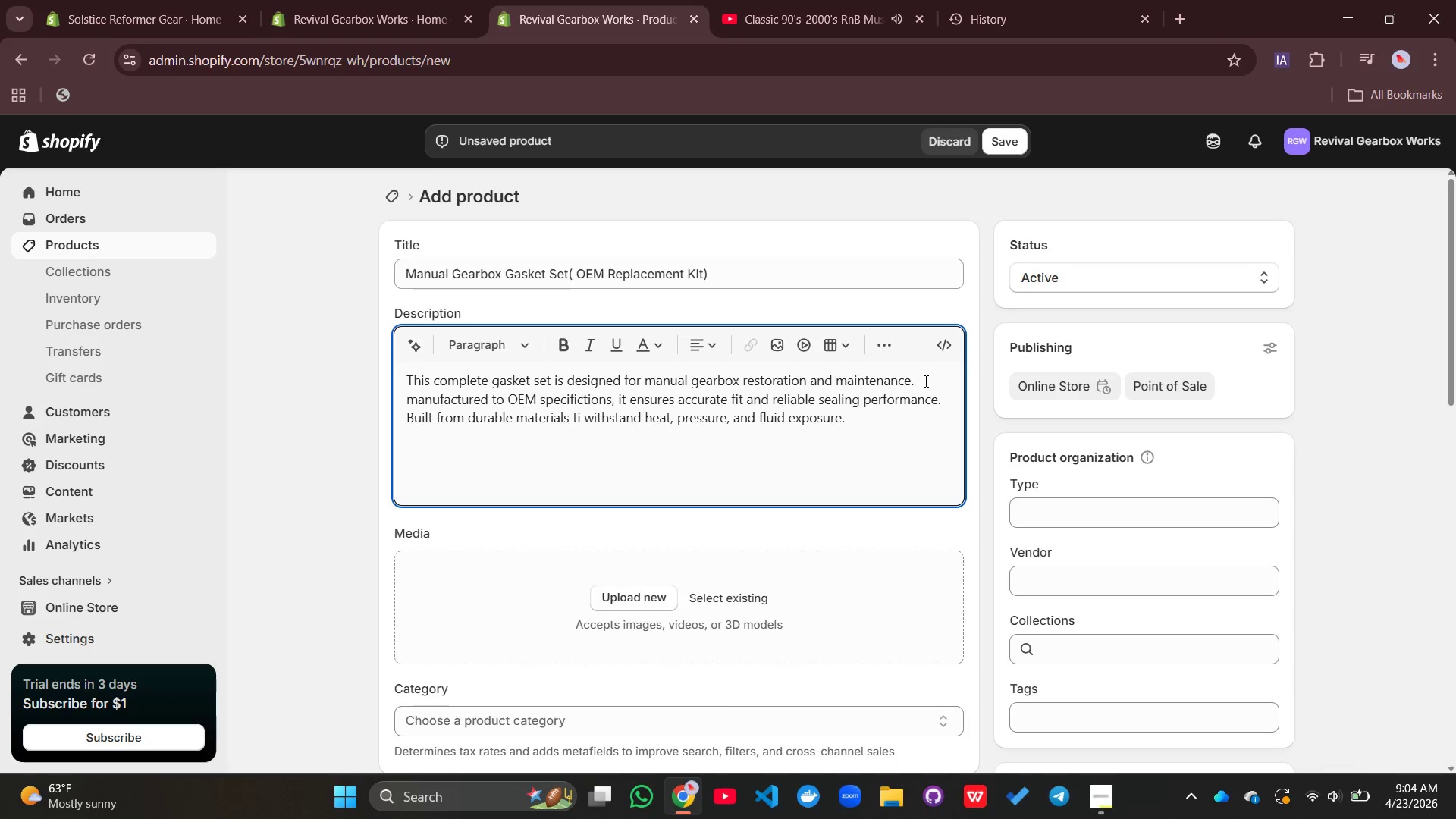 
 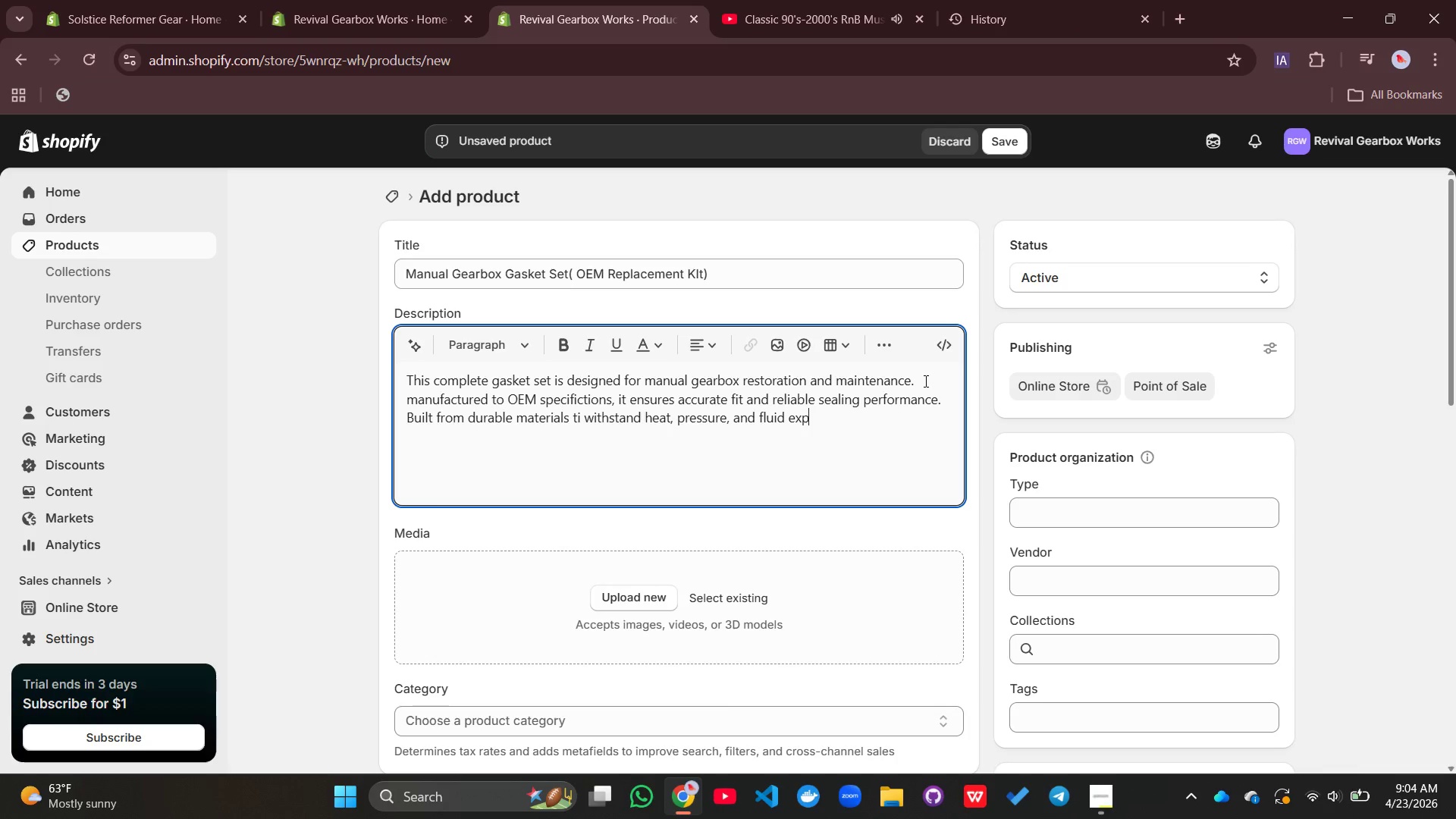 
key(Enter)
 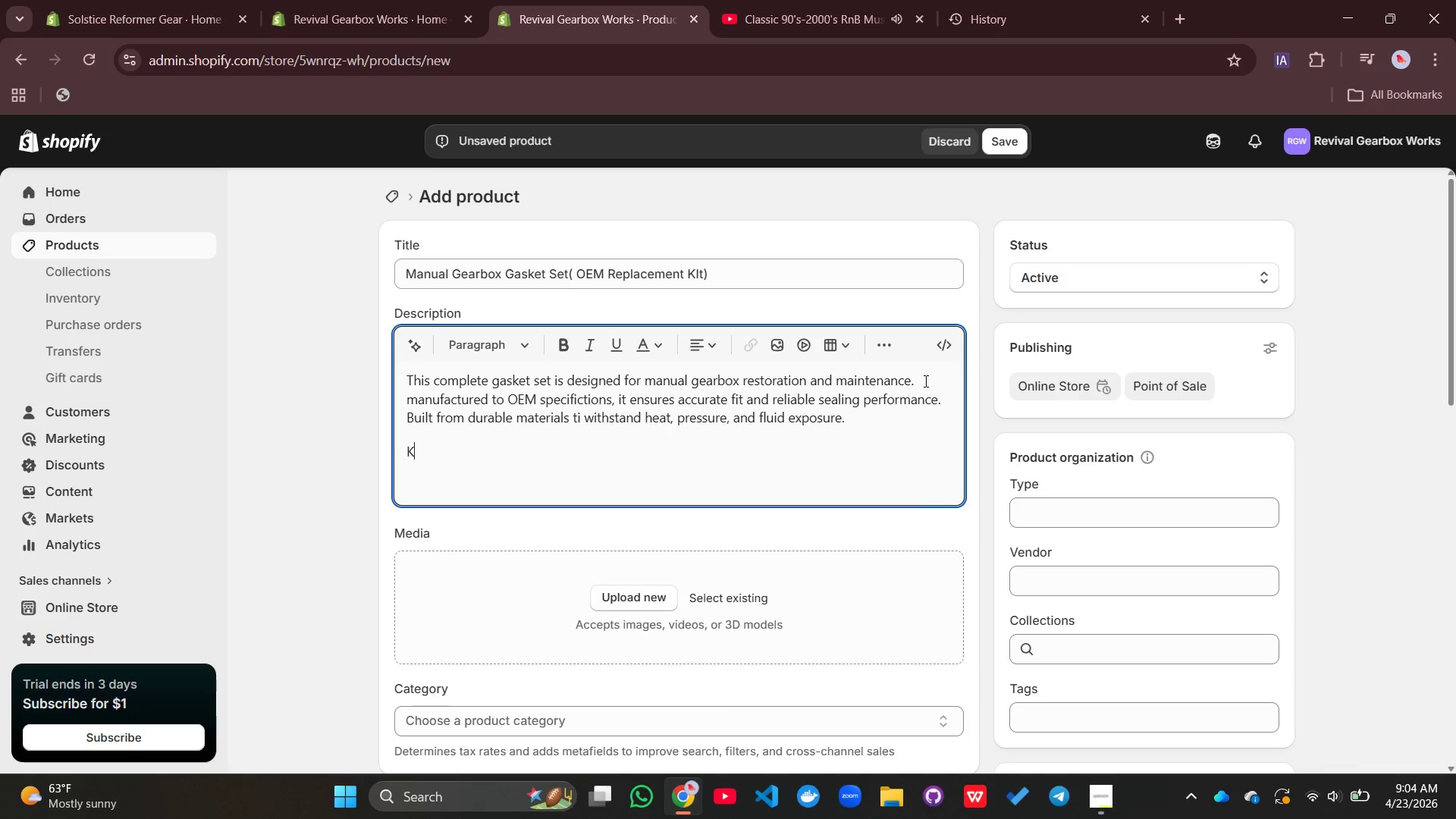 
type(Key FEatures)
key(Backspace)
key(Backspace)
key(Backspace)
key(Backspace)
key(Backspace)
key(Backspace)
key(Backspace)
type(eatures:)
 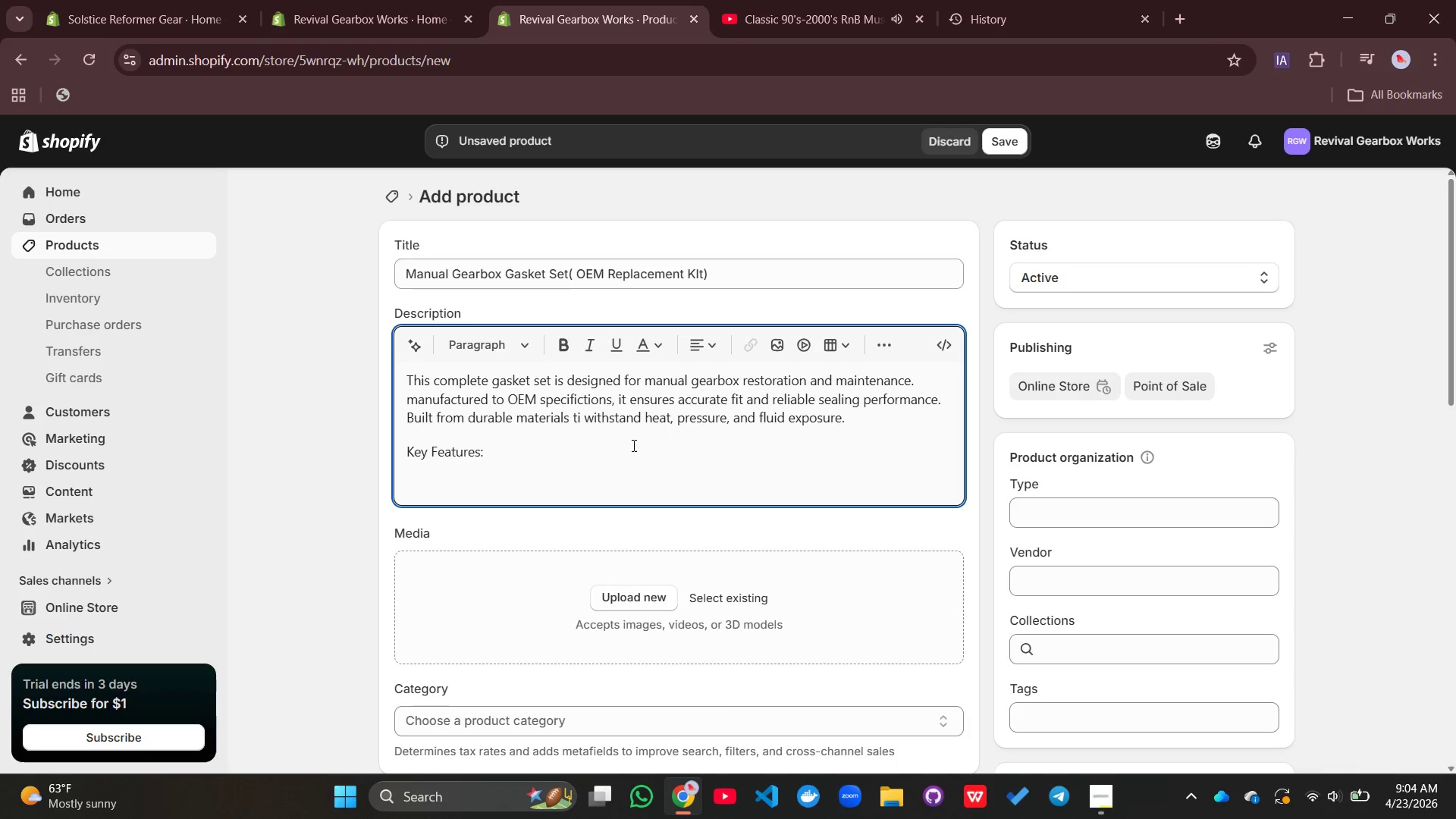 
left_click_drag(start_coordinate=[496, 449], to_coordinate=[397, 463])
 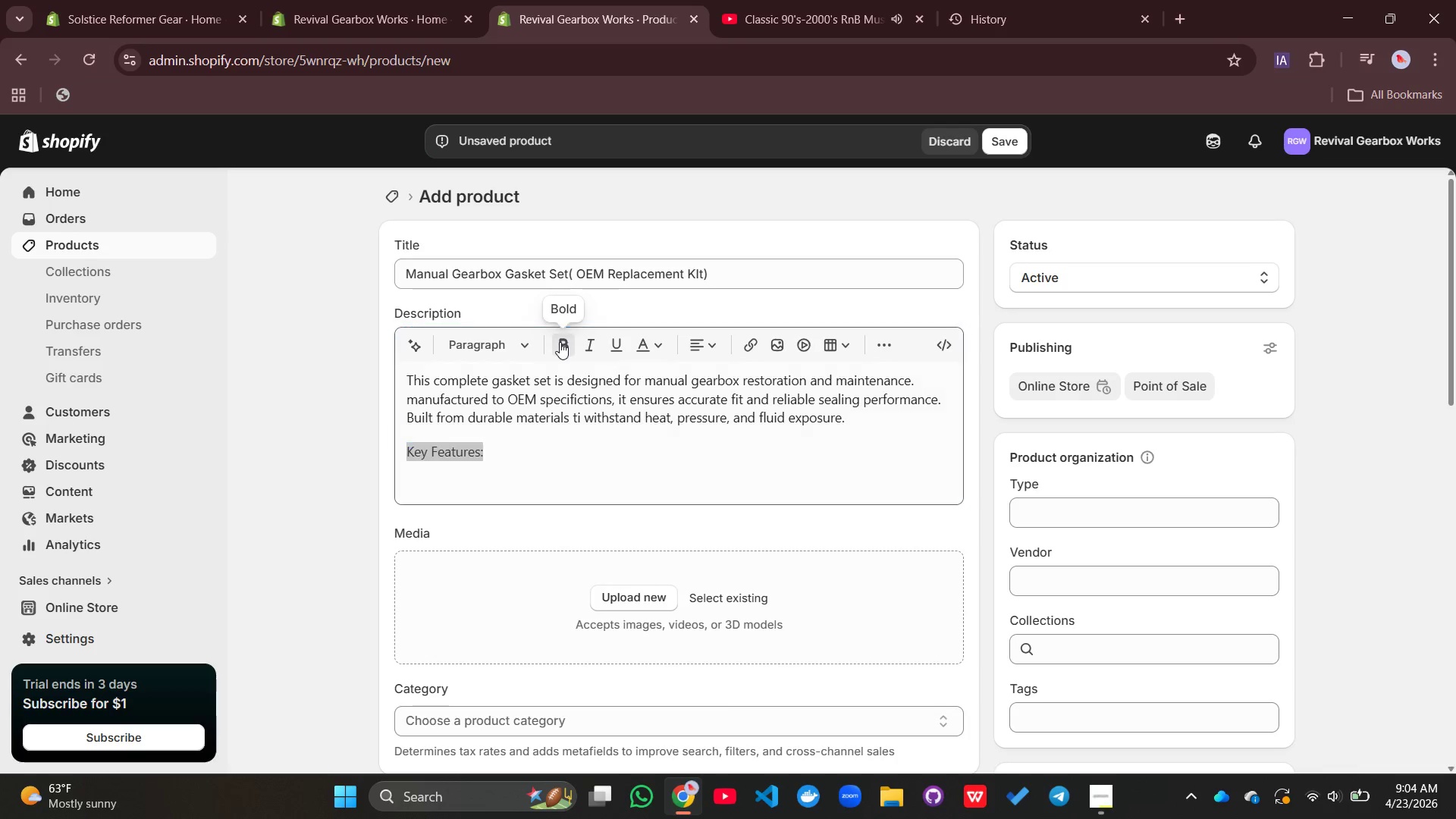 
left_click([560, 342])
 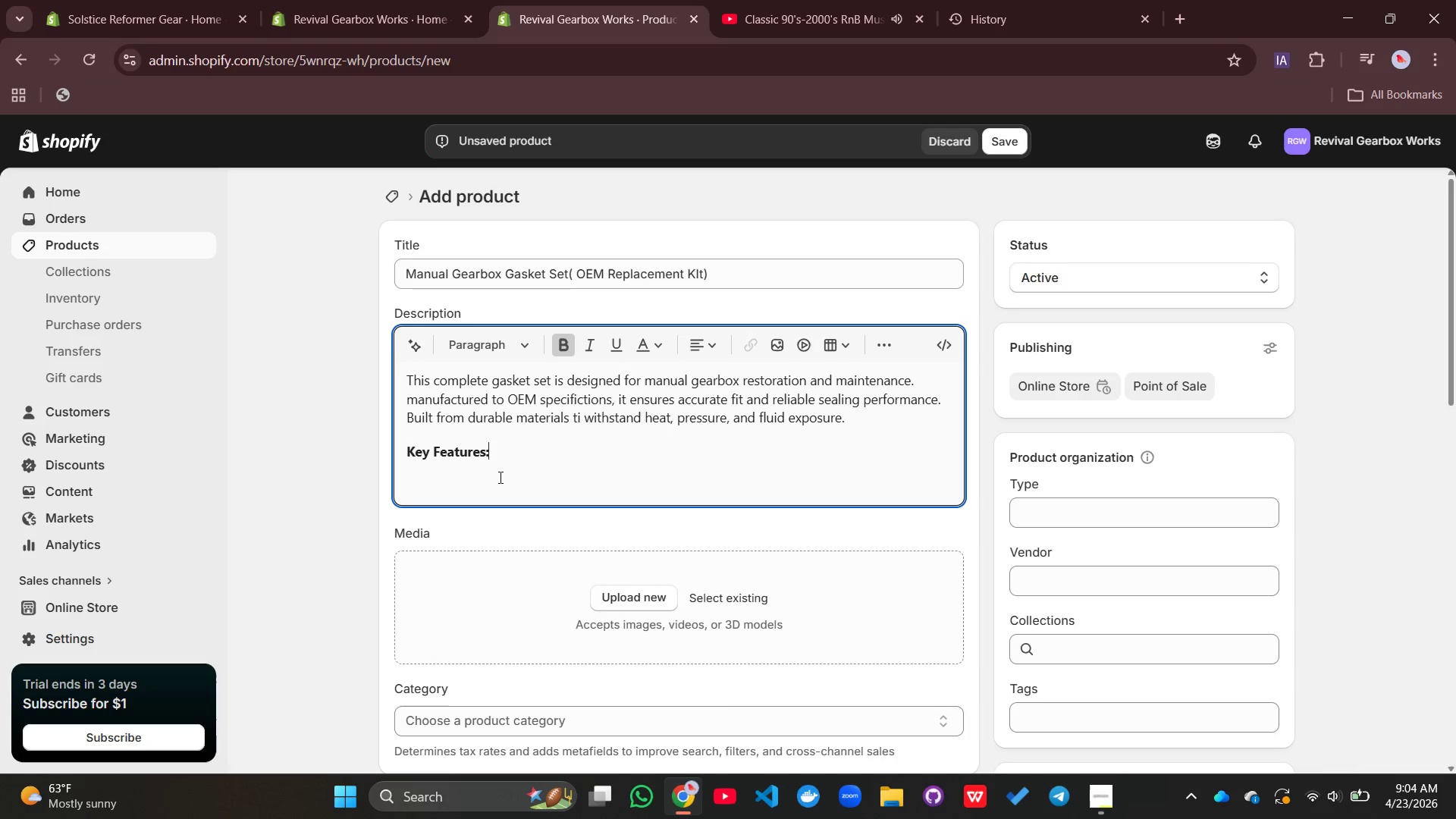 
left_click([499, 477])
 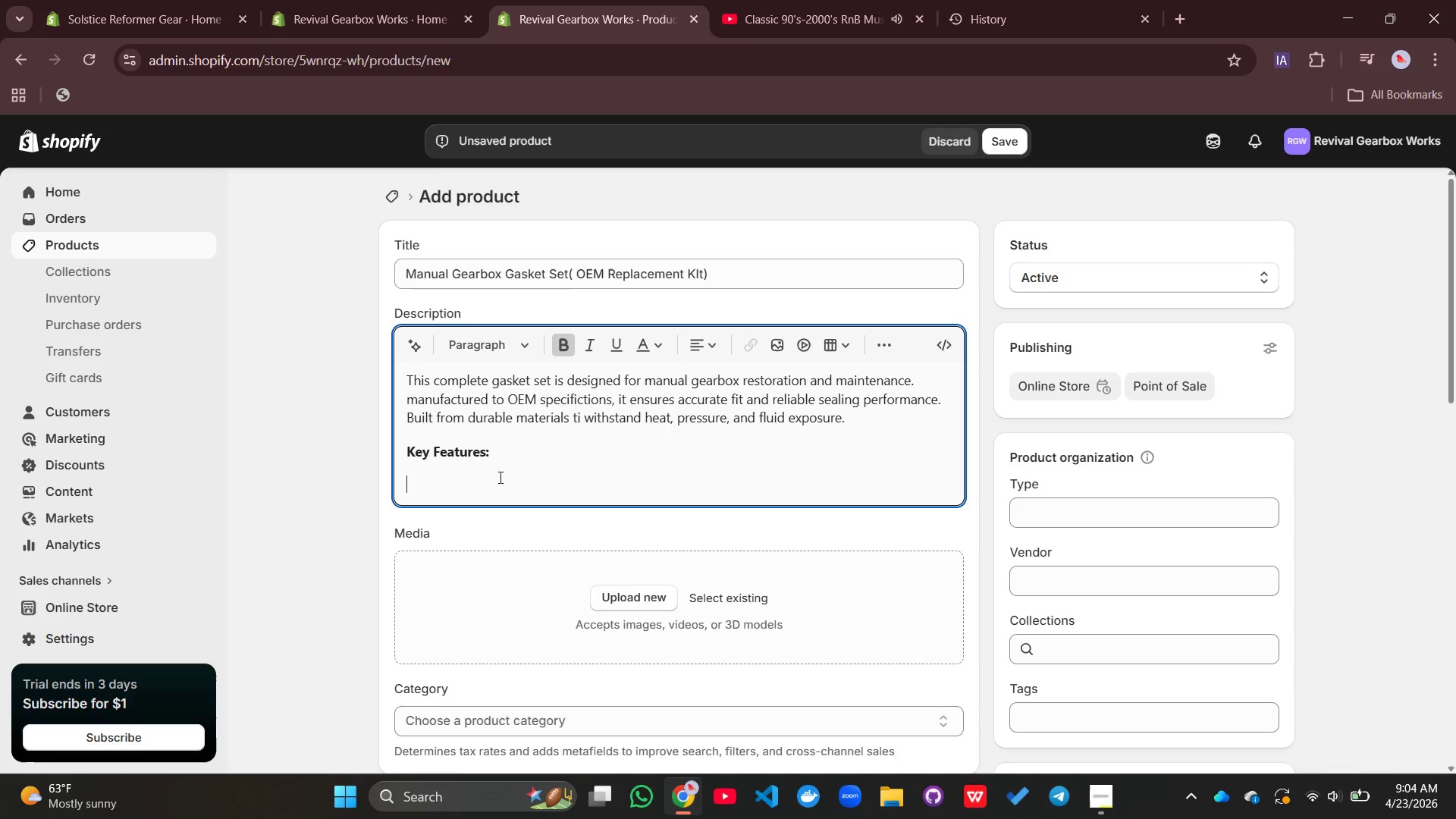 
key(Enter)
 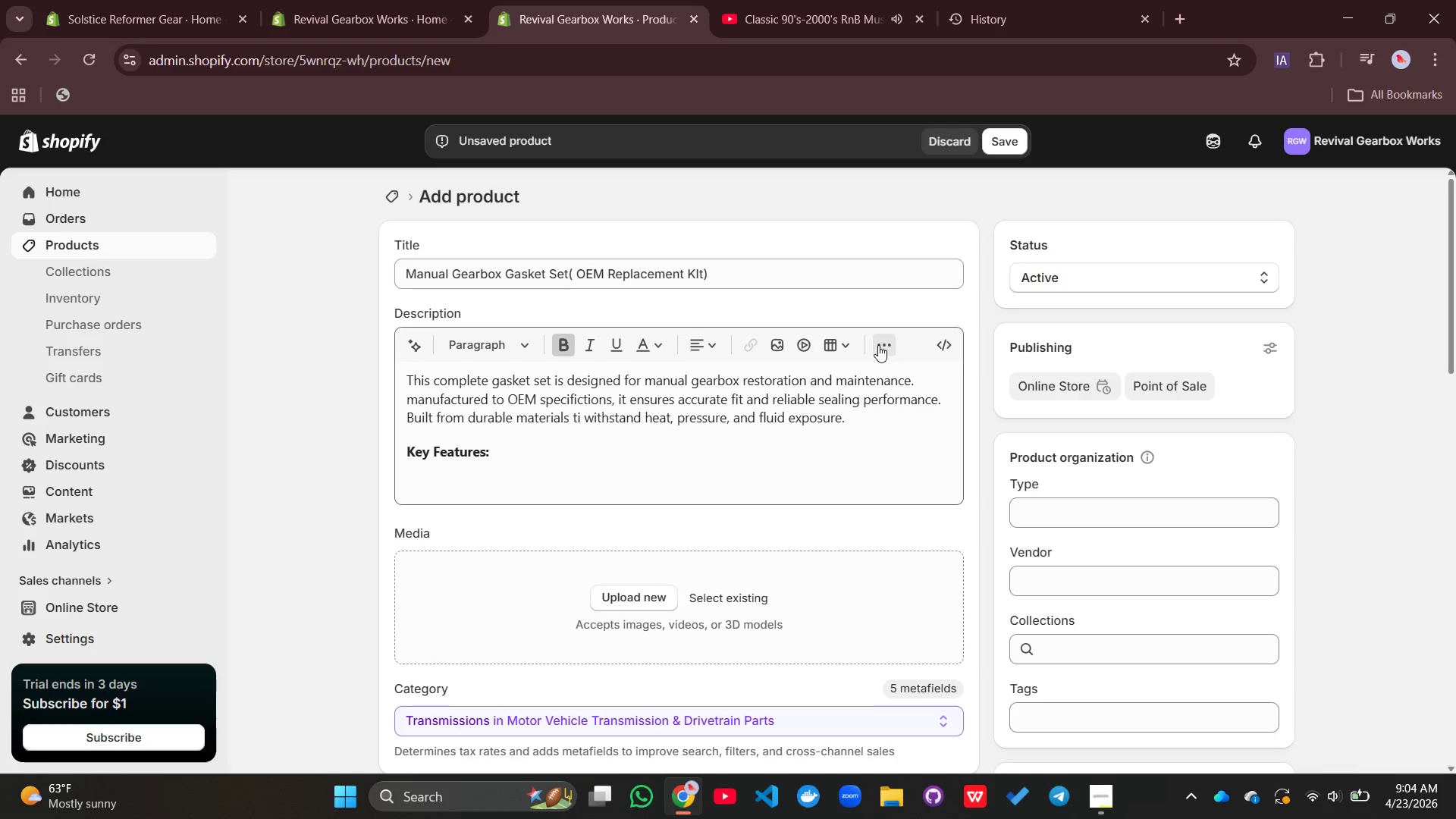 
left_click([878, 345])
 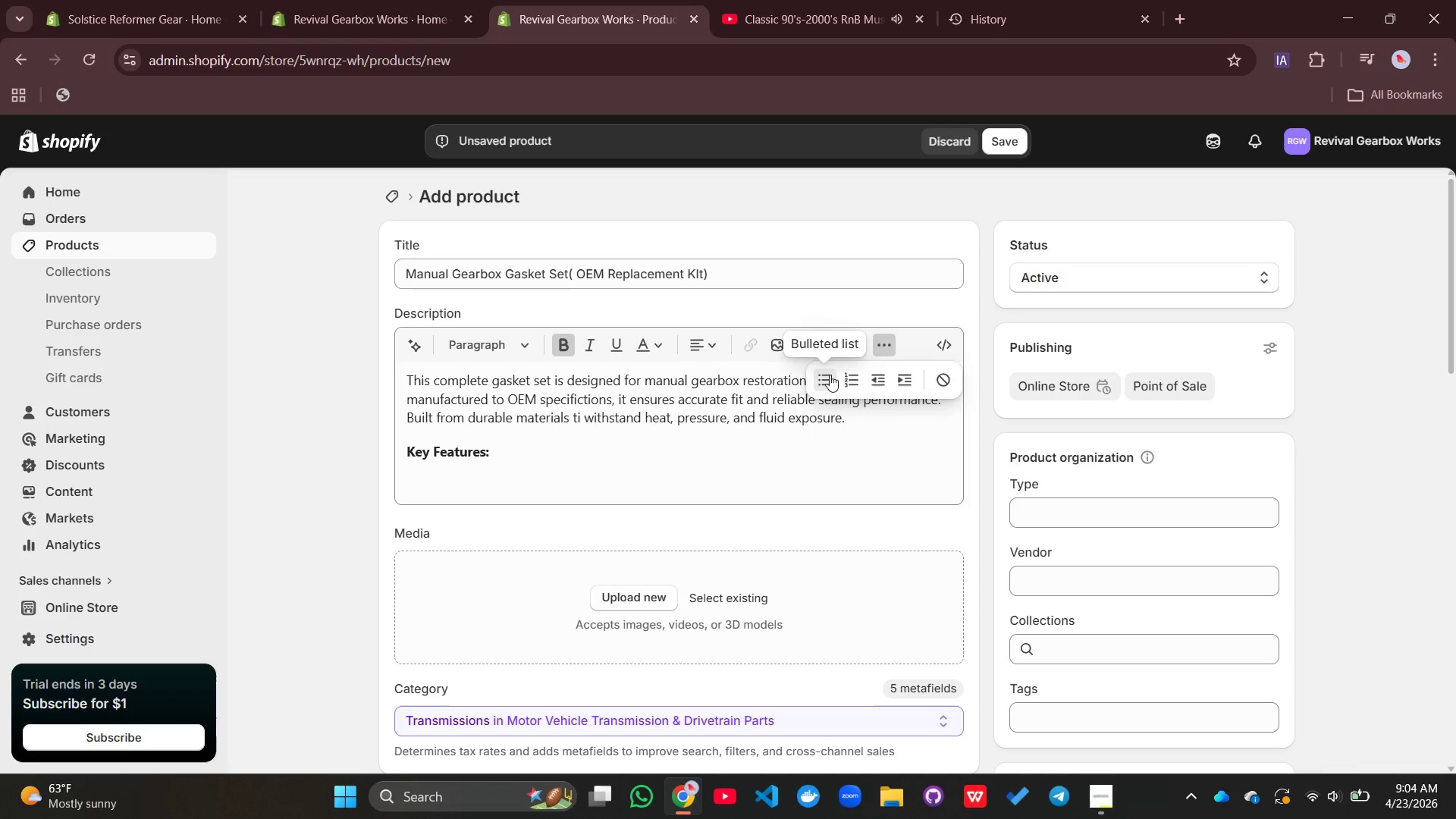 
left_click([830, 375])
 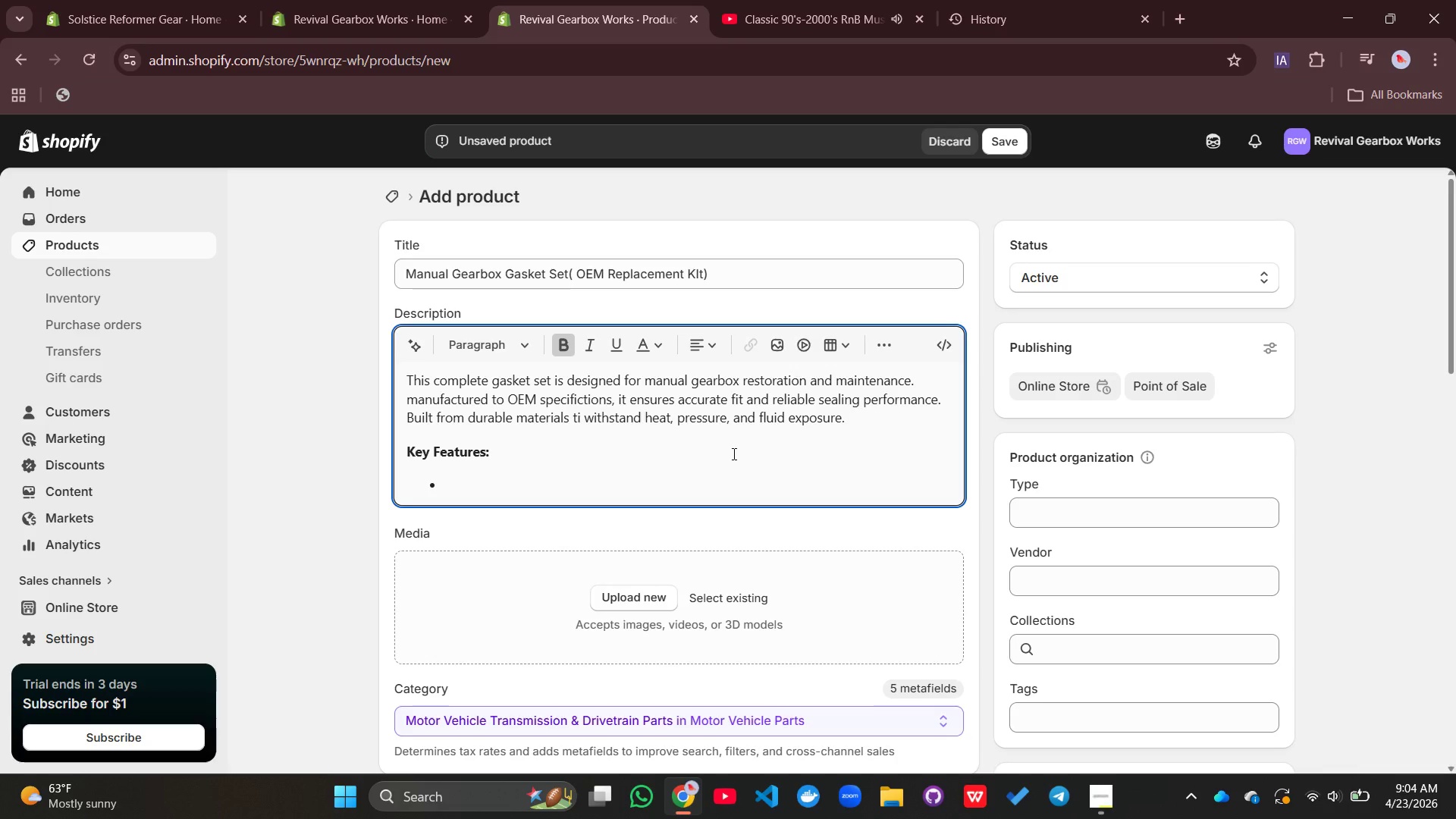 
type(Complete OEM-spec gasket set)
 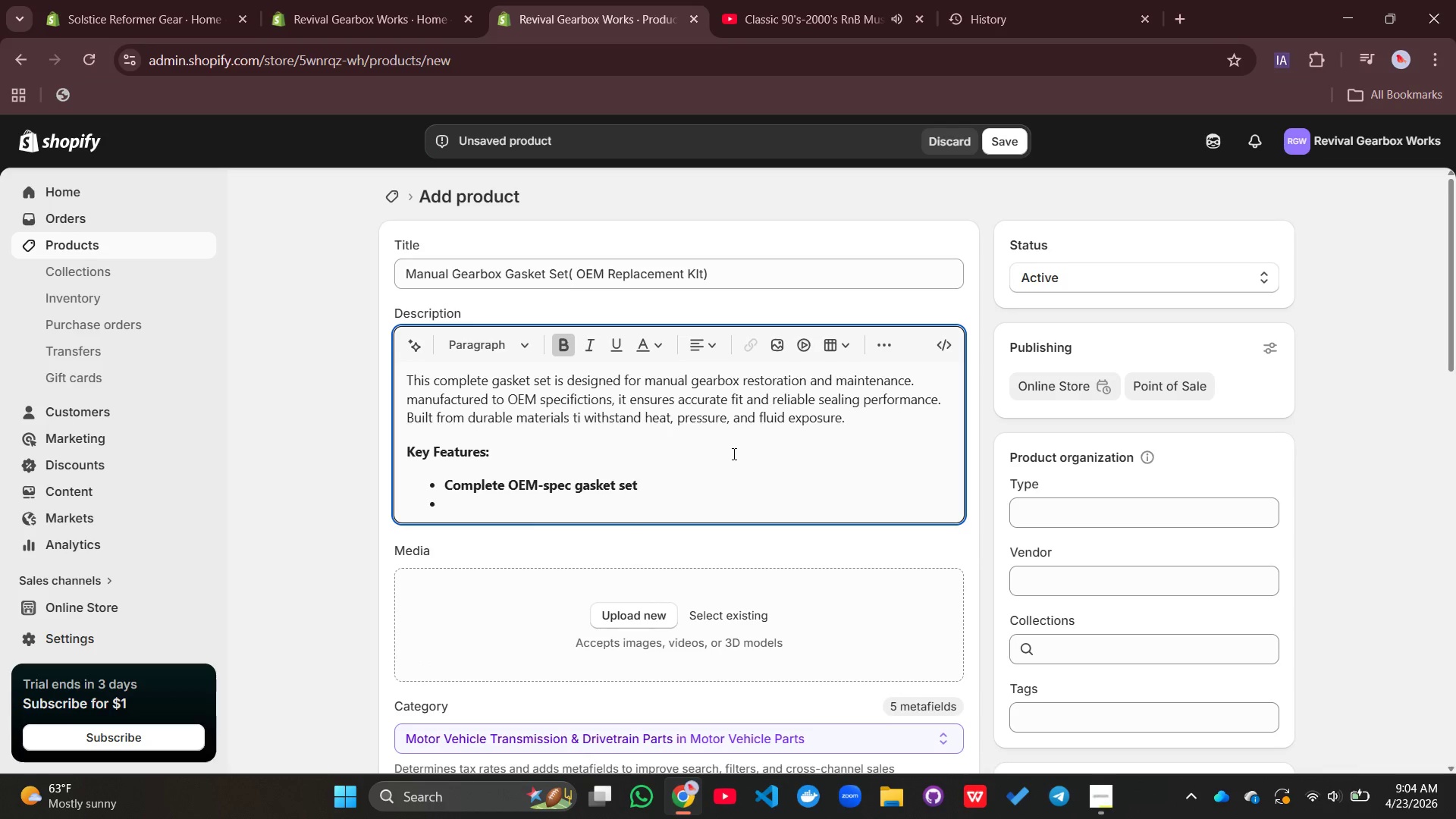 
 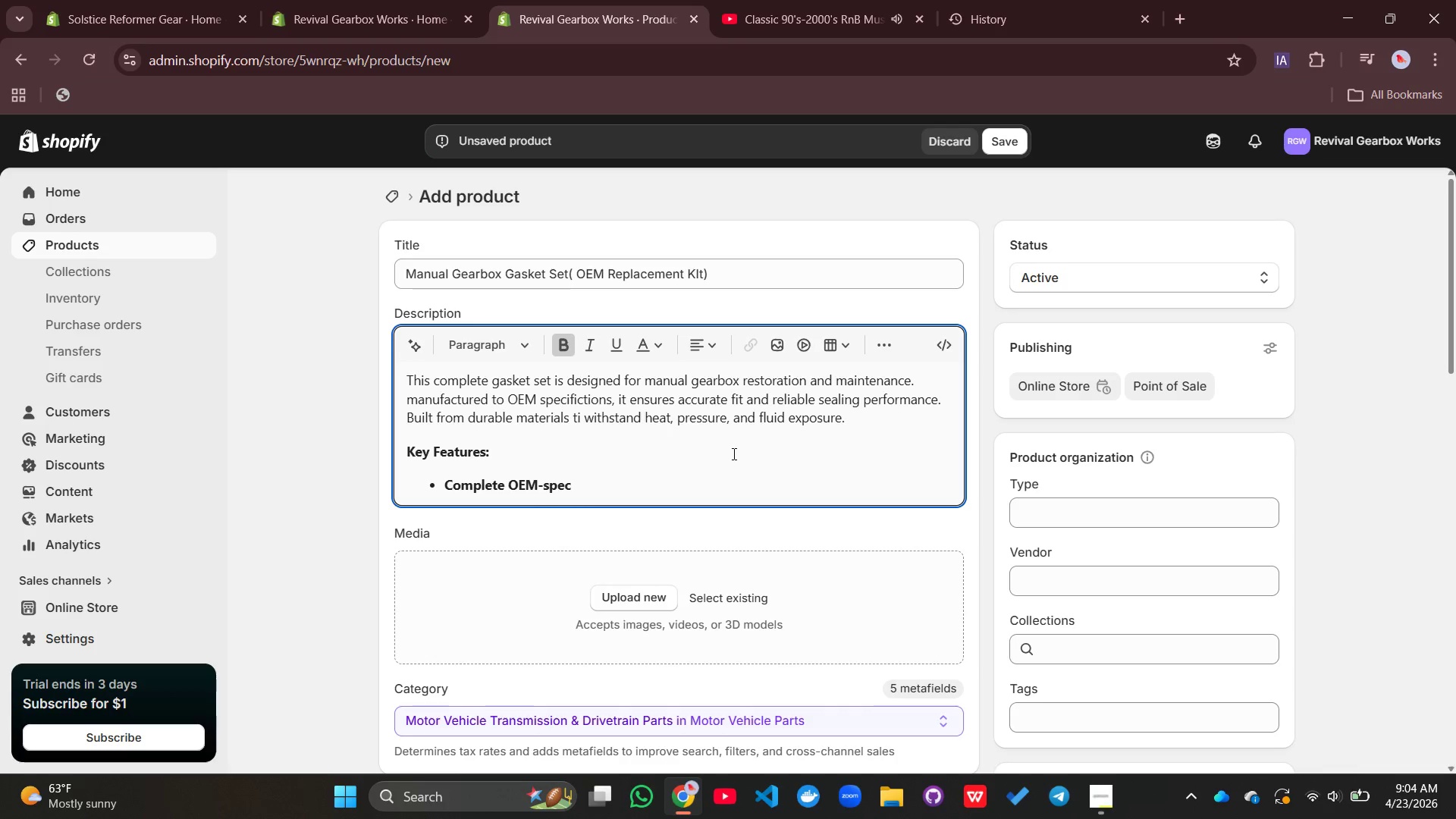 
key(Enter)
 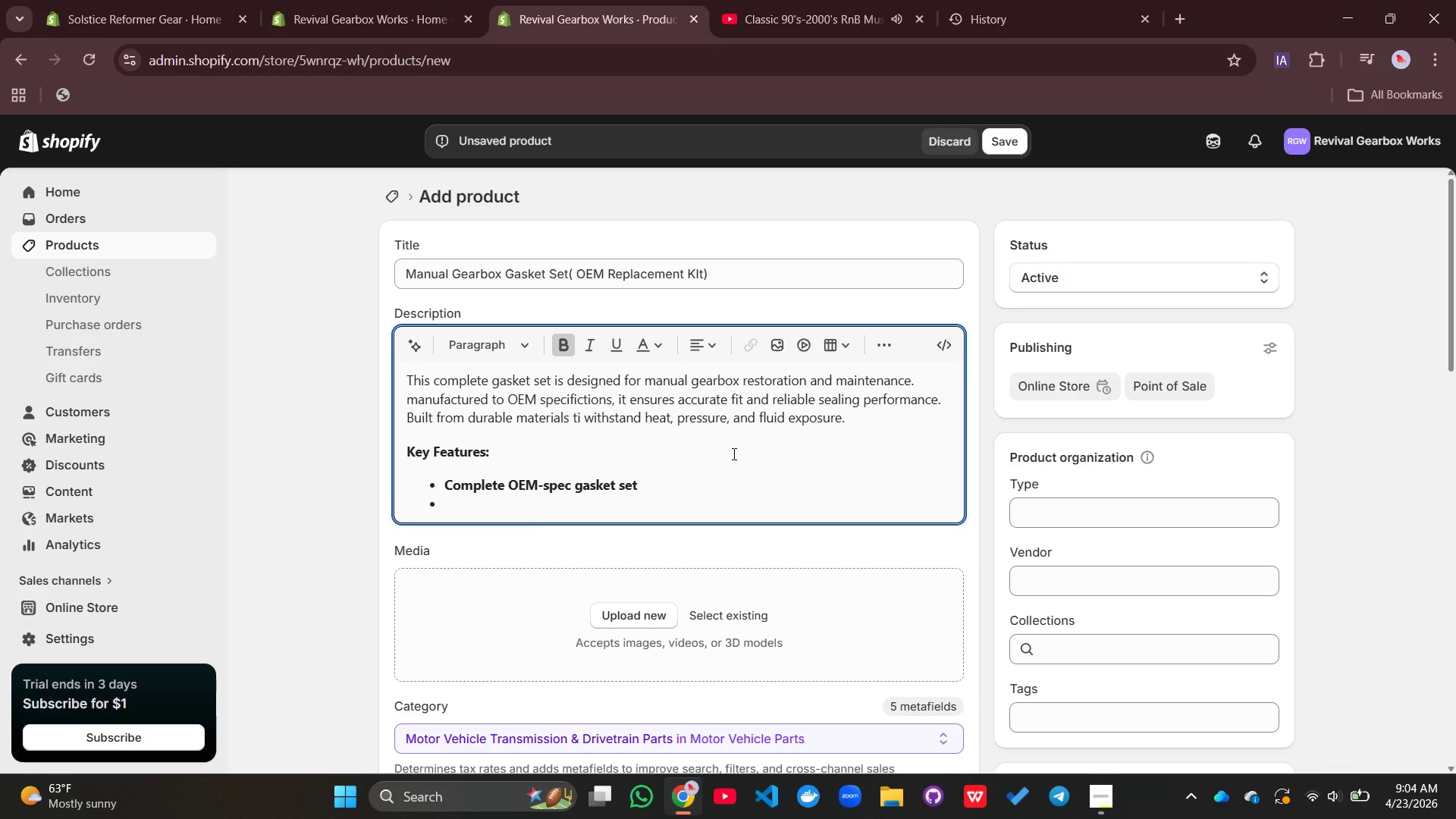 
type(Durable and hh)
key(Backspace)
type(eat-resistant ,aterial)
key(Backspace)
type(materials)
 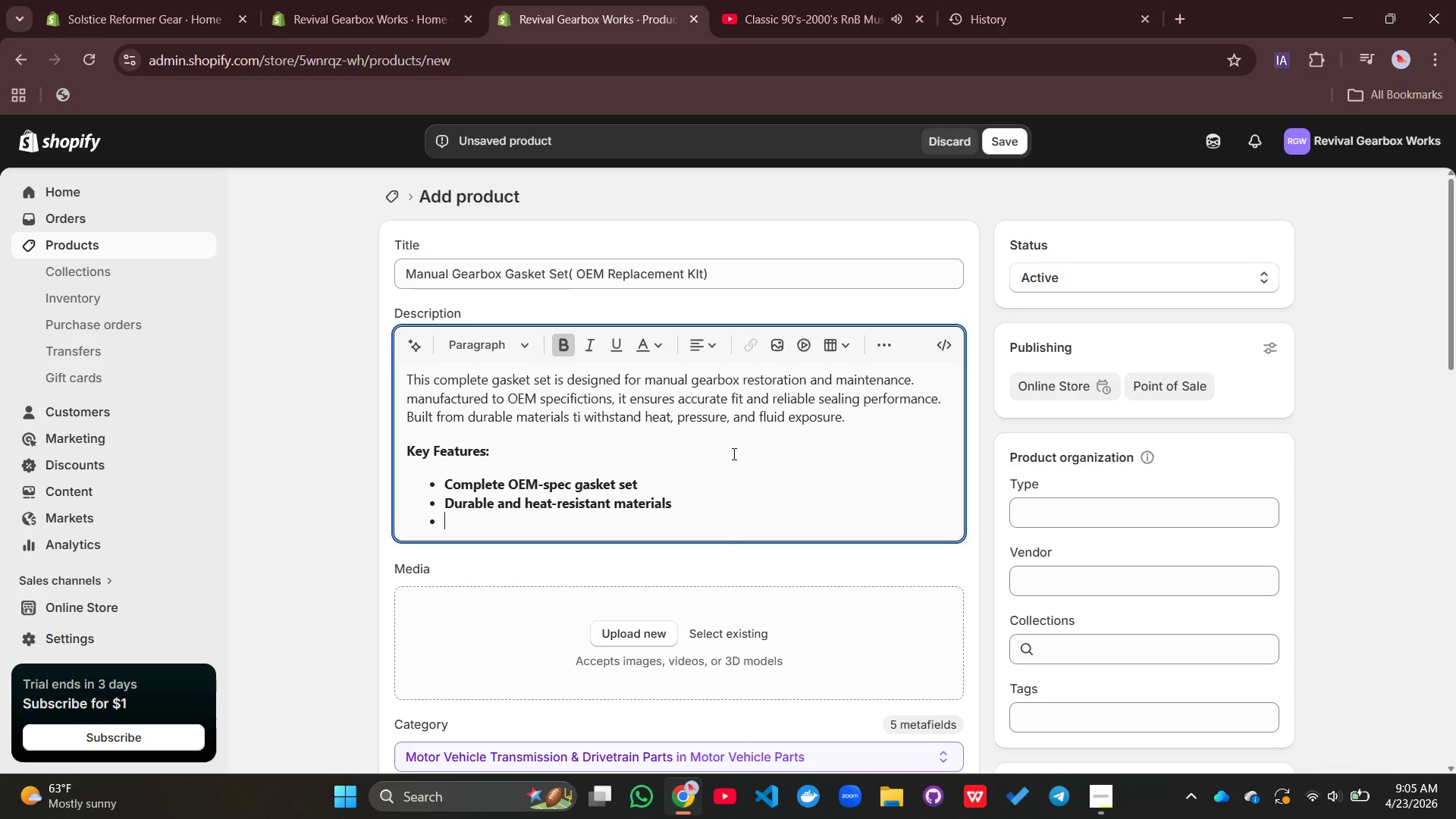 
key(Enter)
 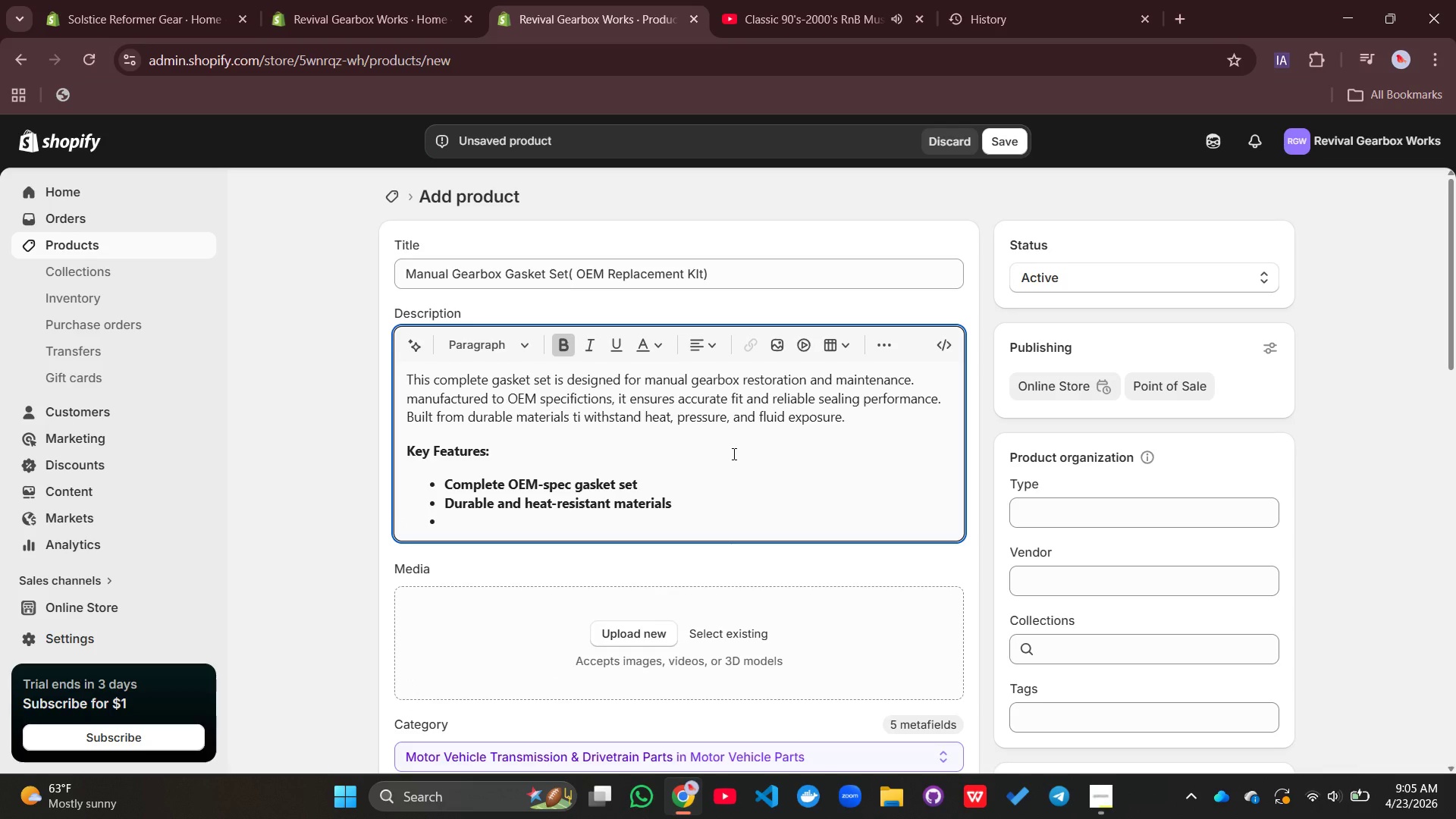 
type(Reliable sealing pe)
 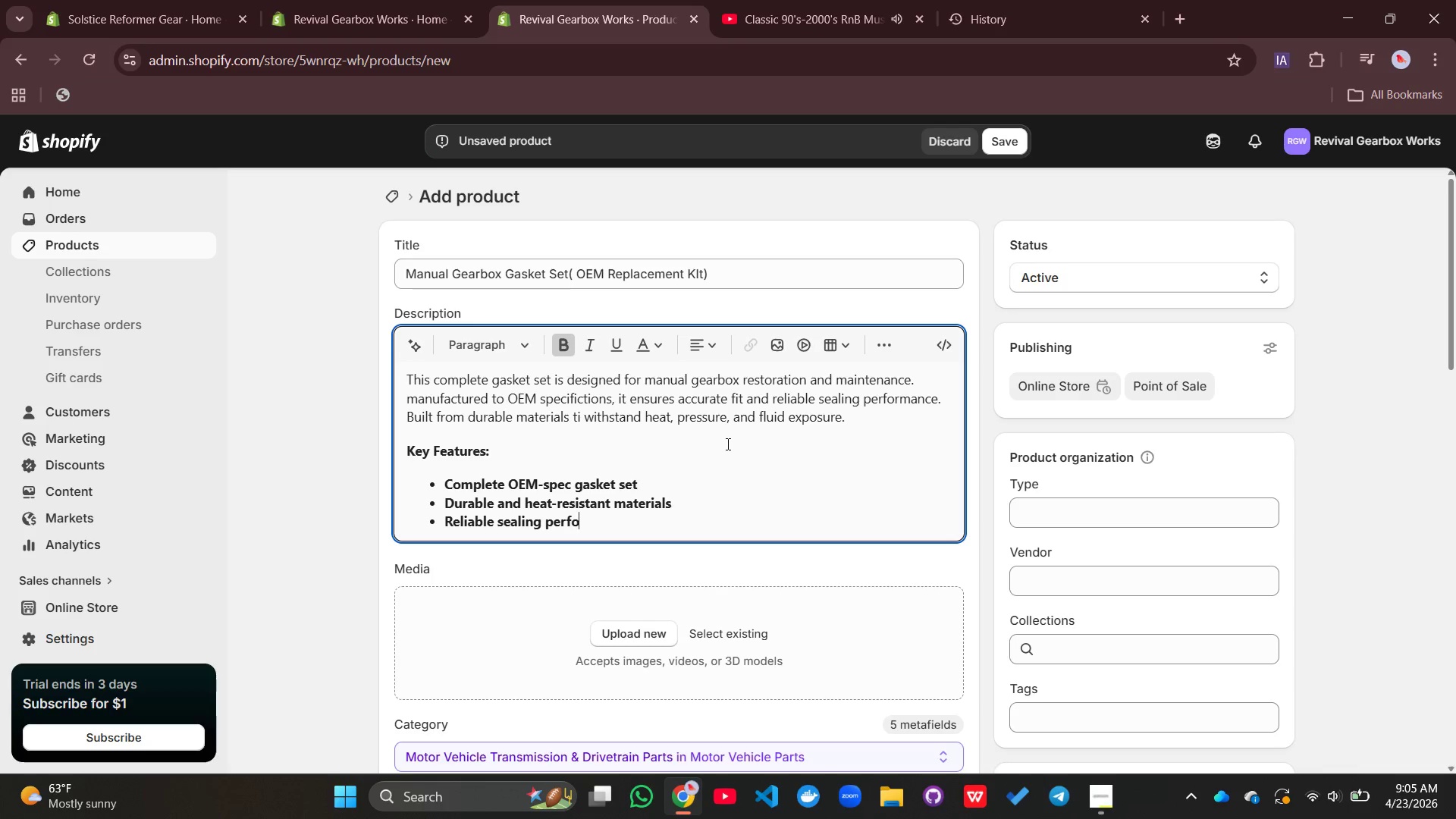 
type(rformance)
 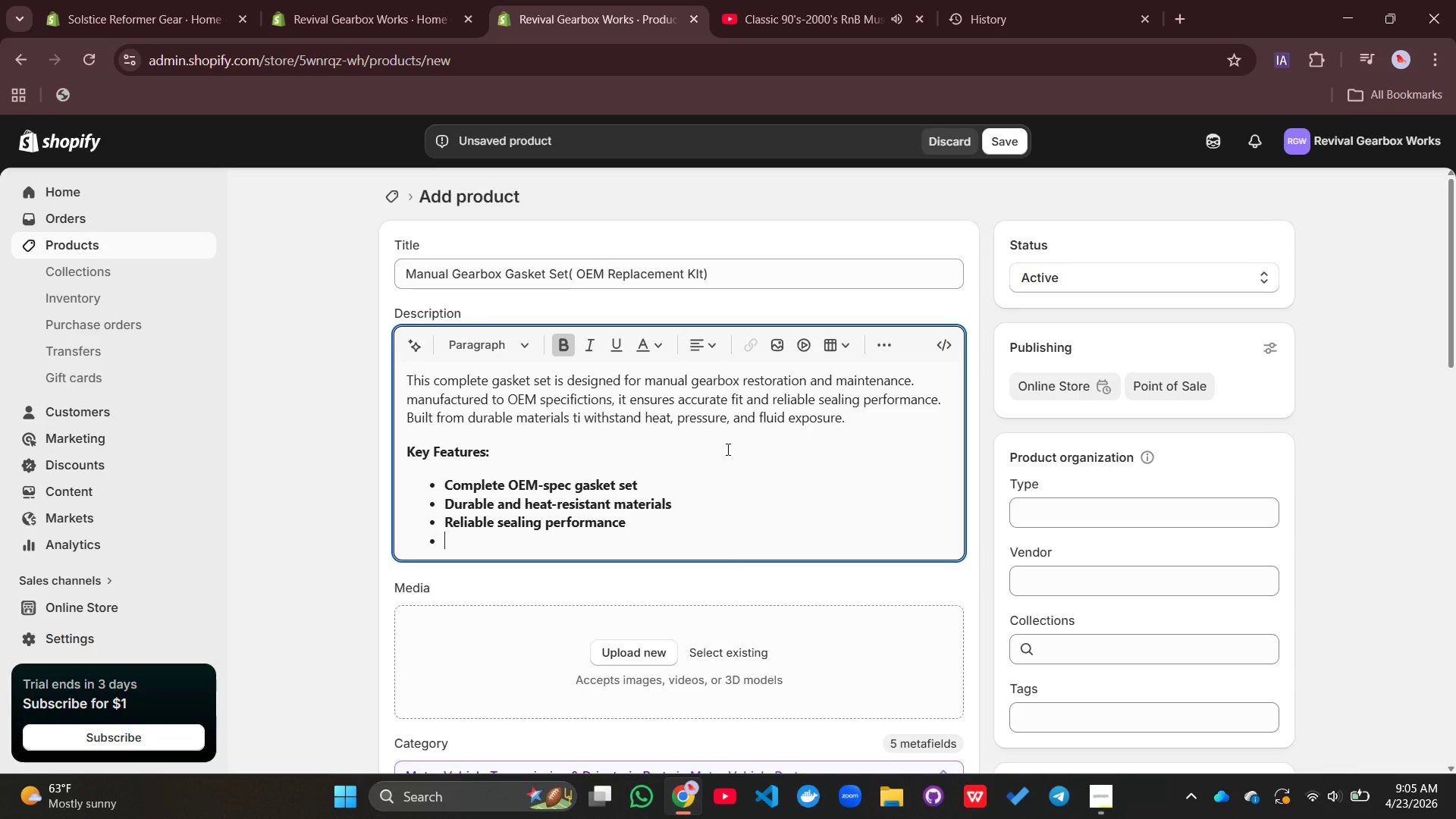 
key(Enter)
 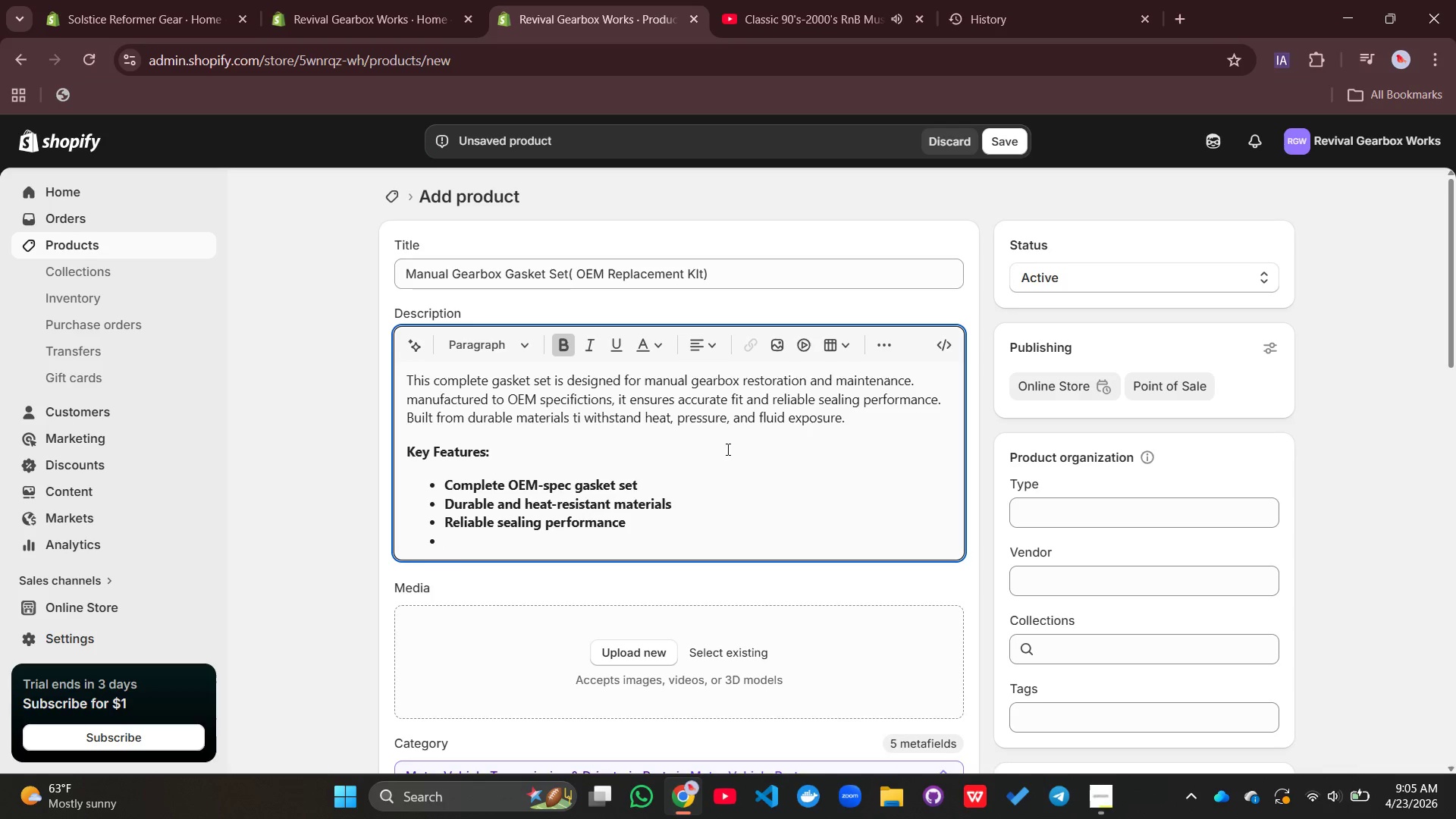 
type(Idea;)
key(Backspace)
type(l for restoration and maintenance)
 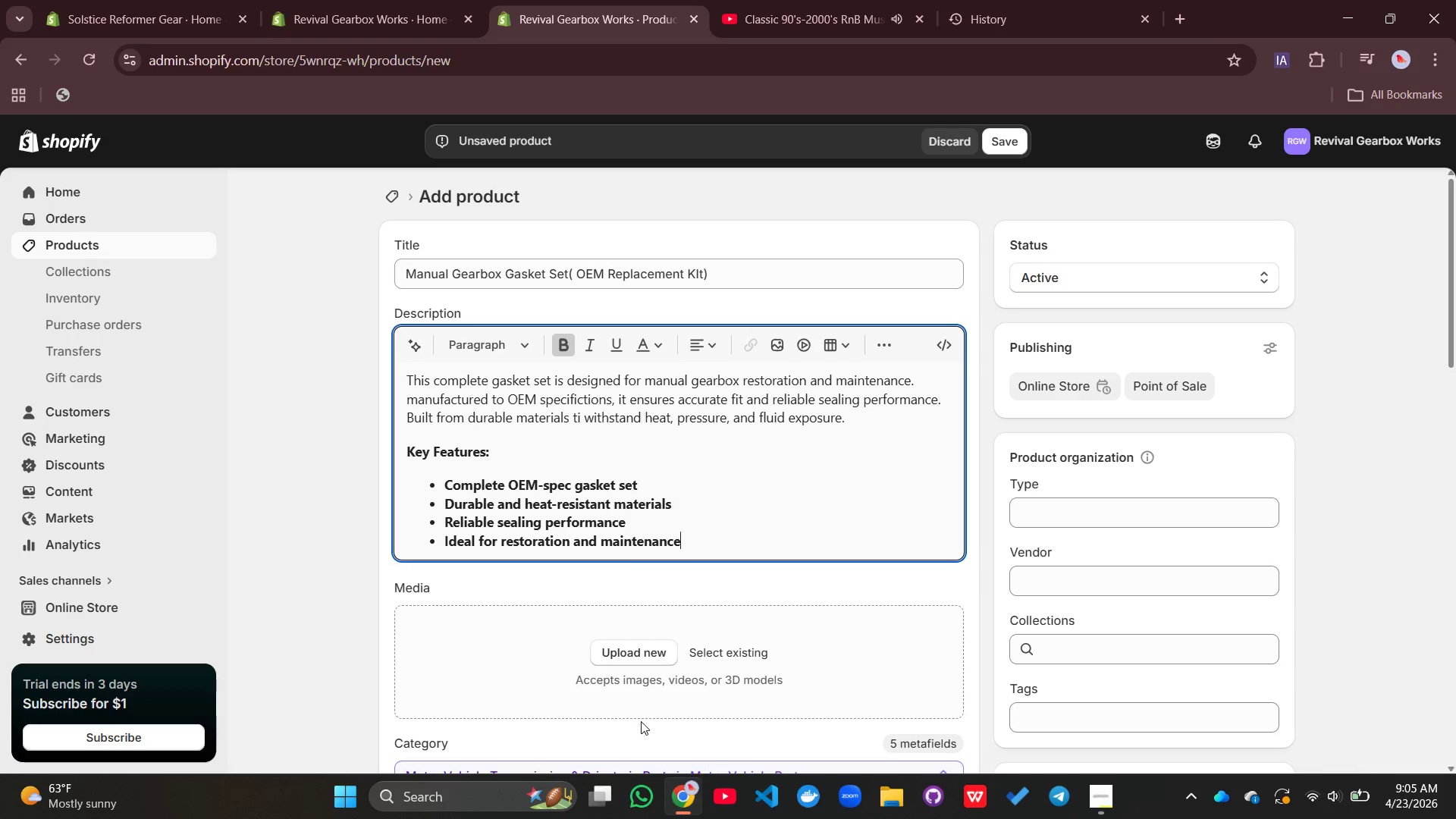 
left_click([639, 654])
 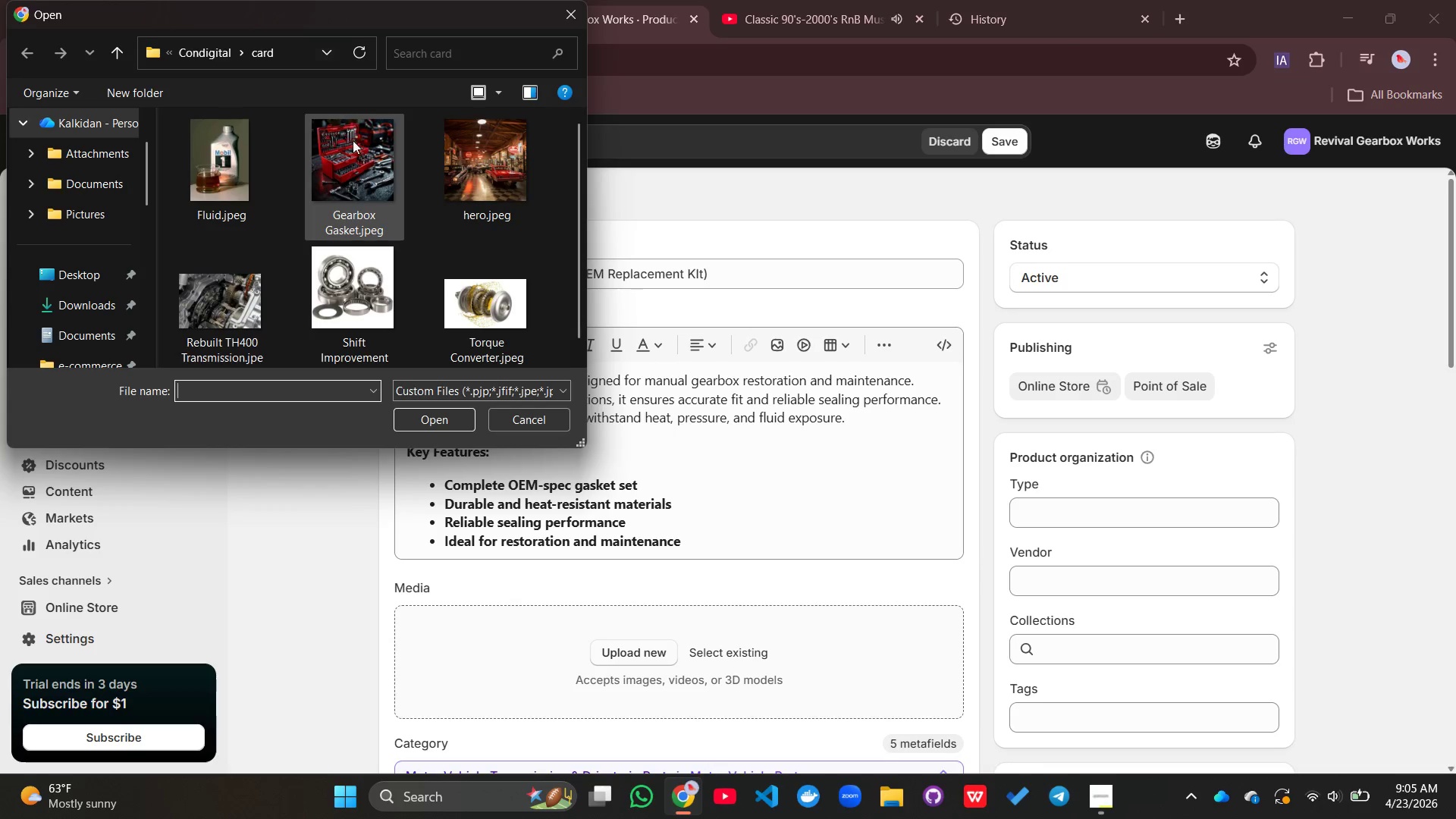 
left_click([352, 156])
 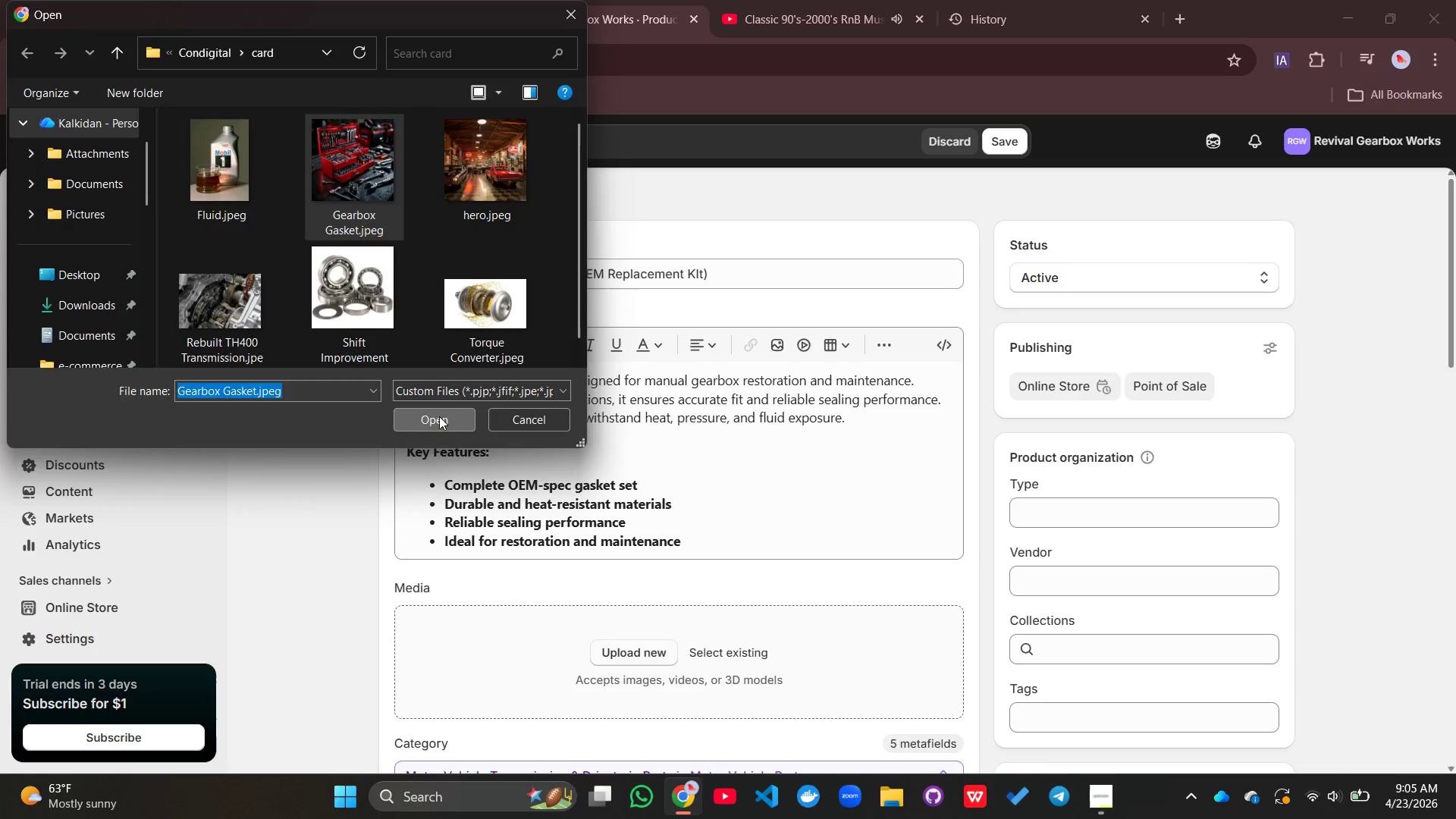 
left_click([439, 416])
 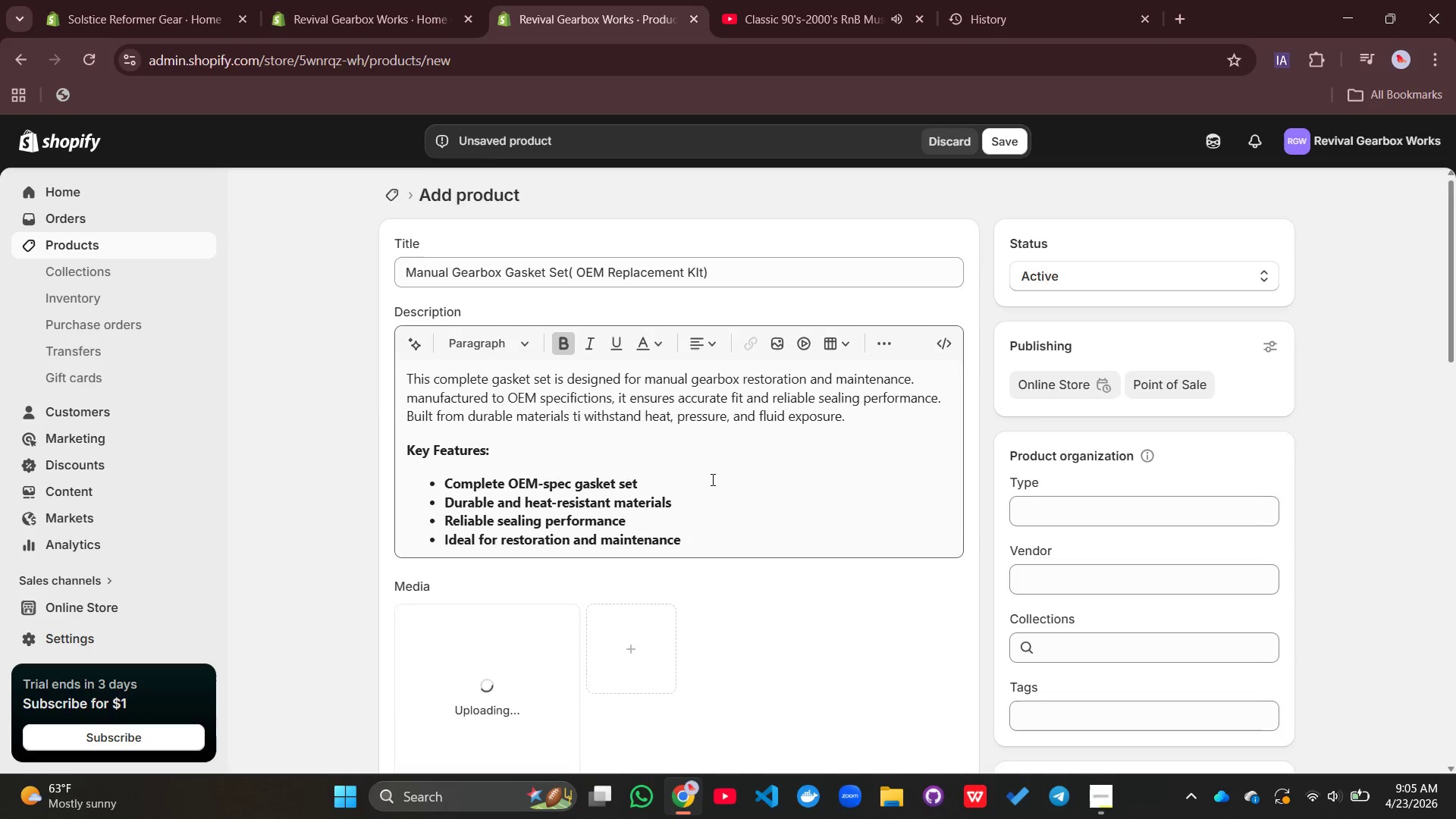 
scroll: coordinate [711, 479], scroll_direction: none, amount: 0.0
 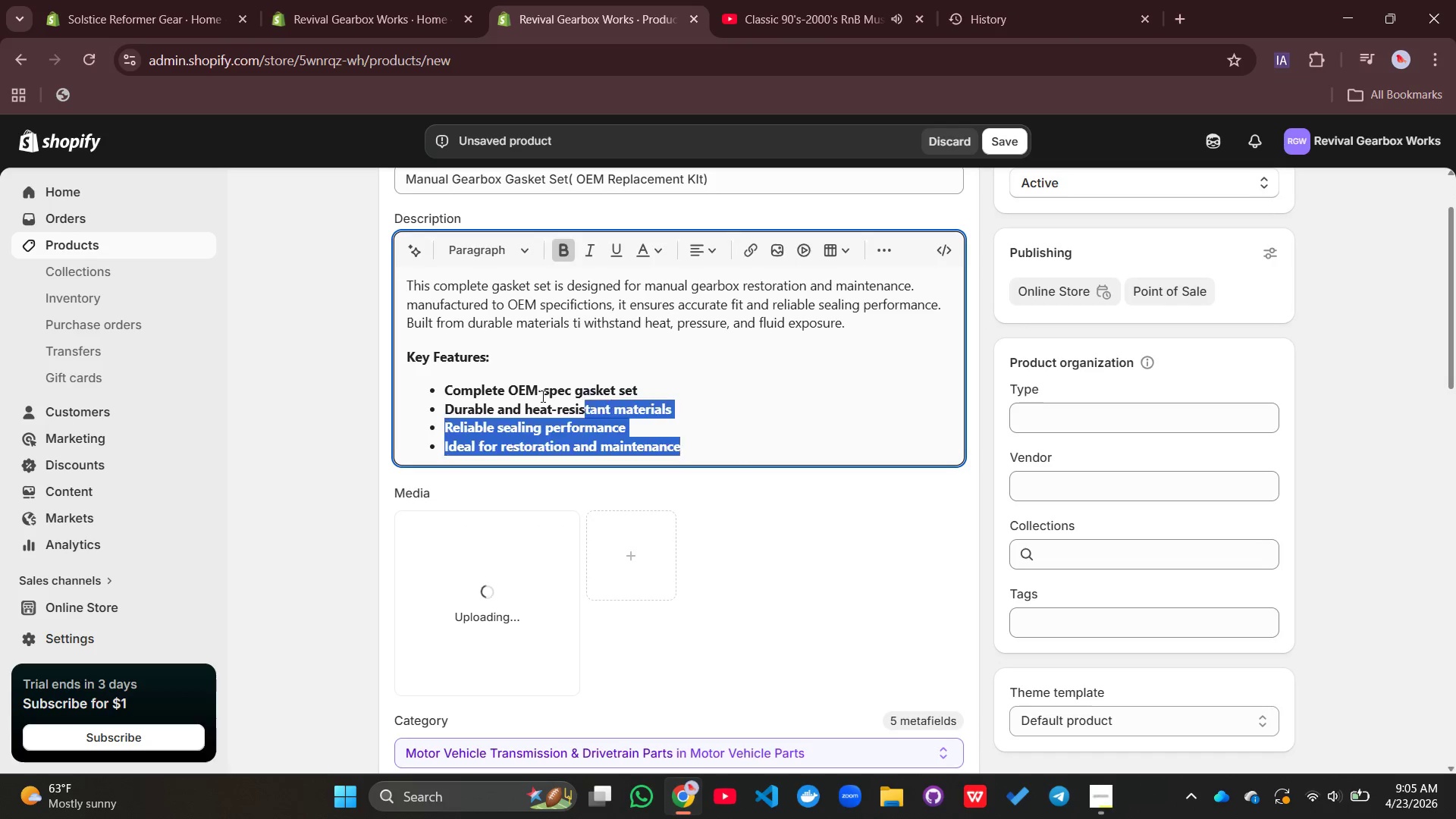 
left_click_drag(start_coordinate=[710, 447], to_coordinate=[464, 369])
 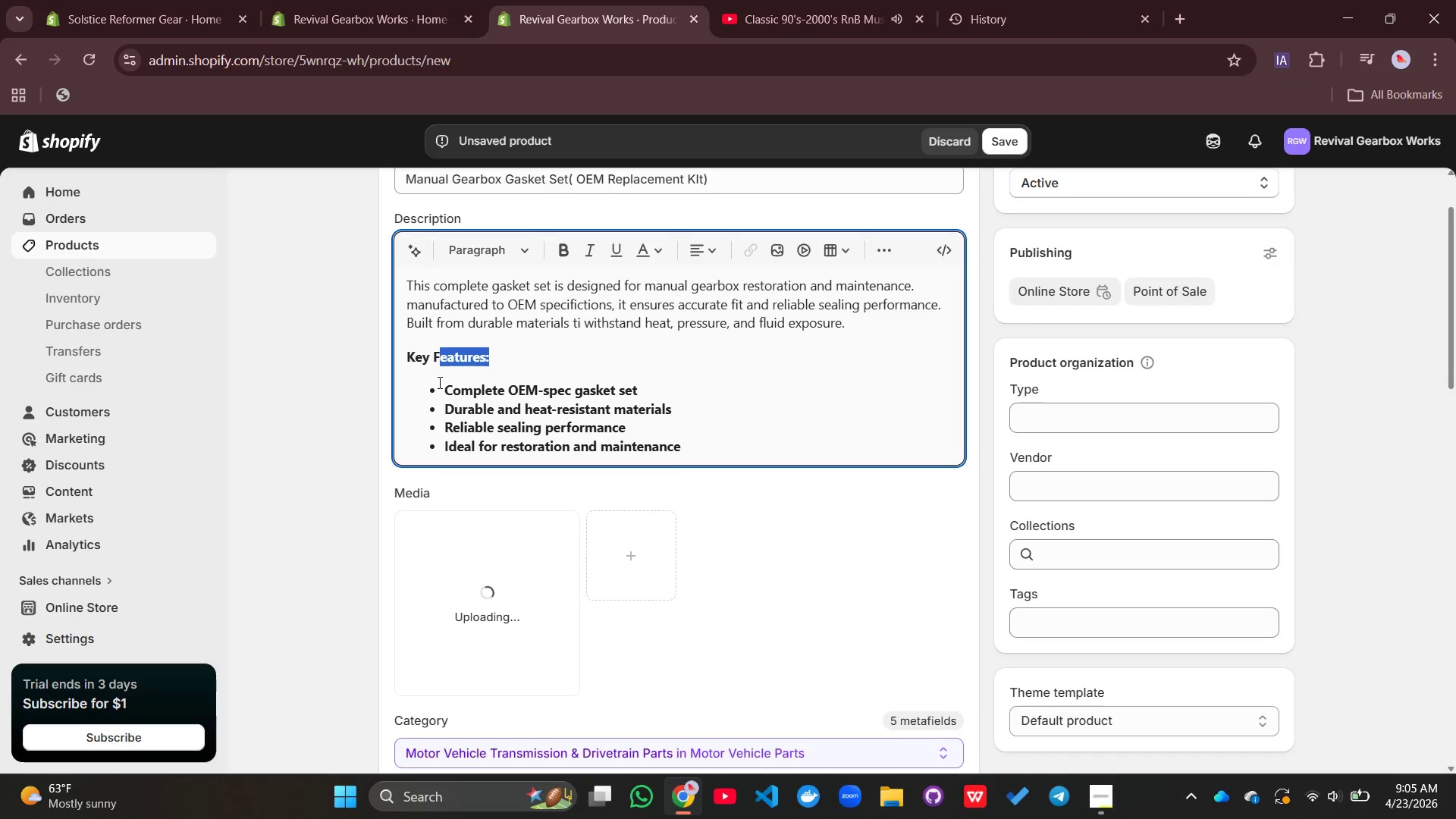 
left_click_drag(start_coordinate=[441, 360], to_coordinate=[449, 404])
 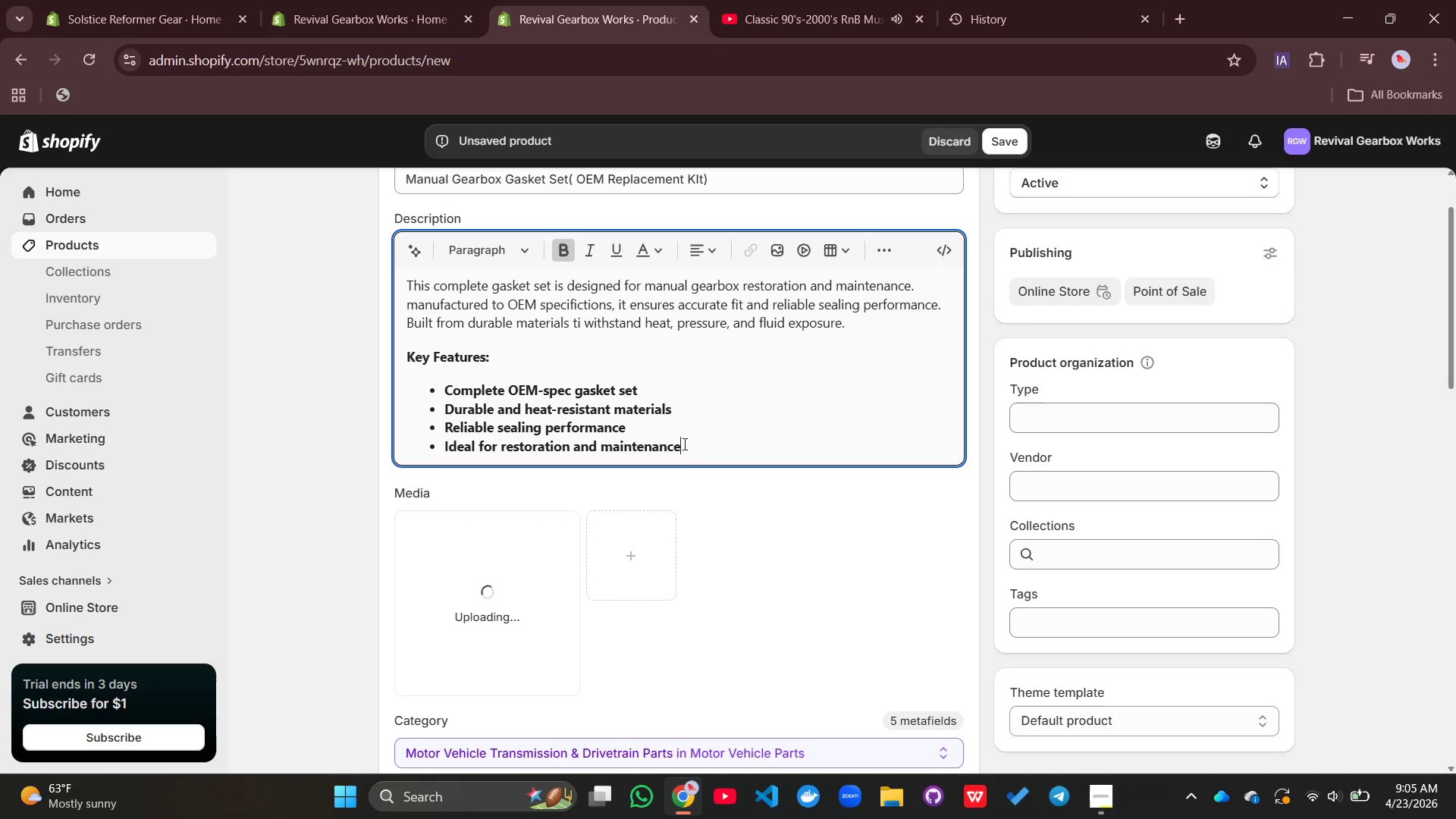 
left_click([683, 444])
 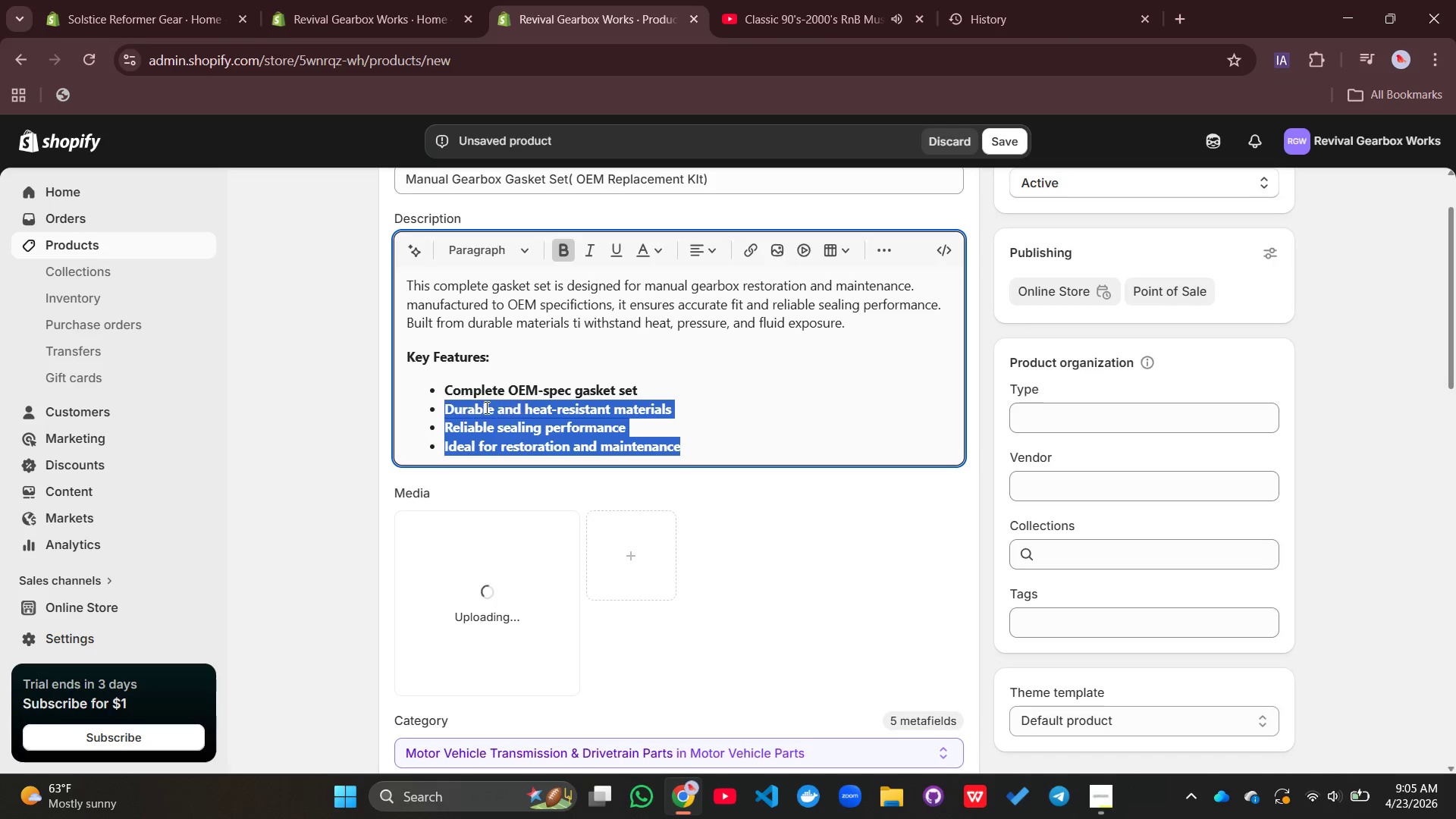 
left_click_drag(start_coordinate=[683, 444], to_coordinate=[454, 397])
 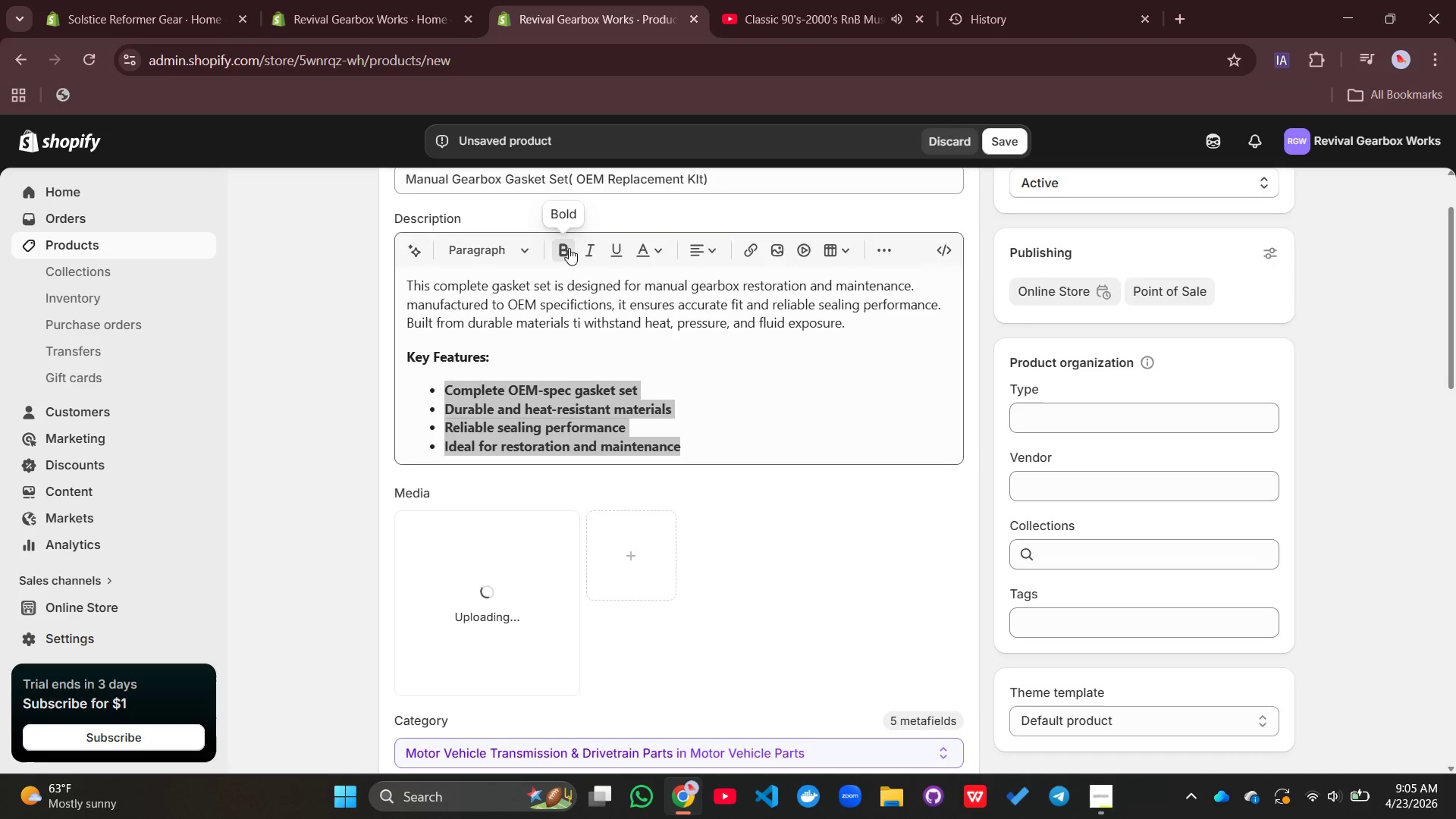 
left_click([569, 248])
 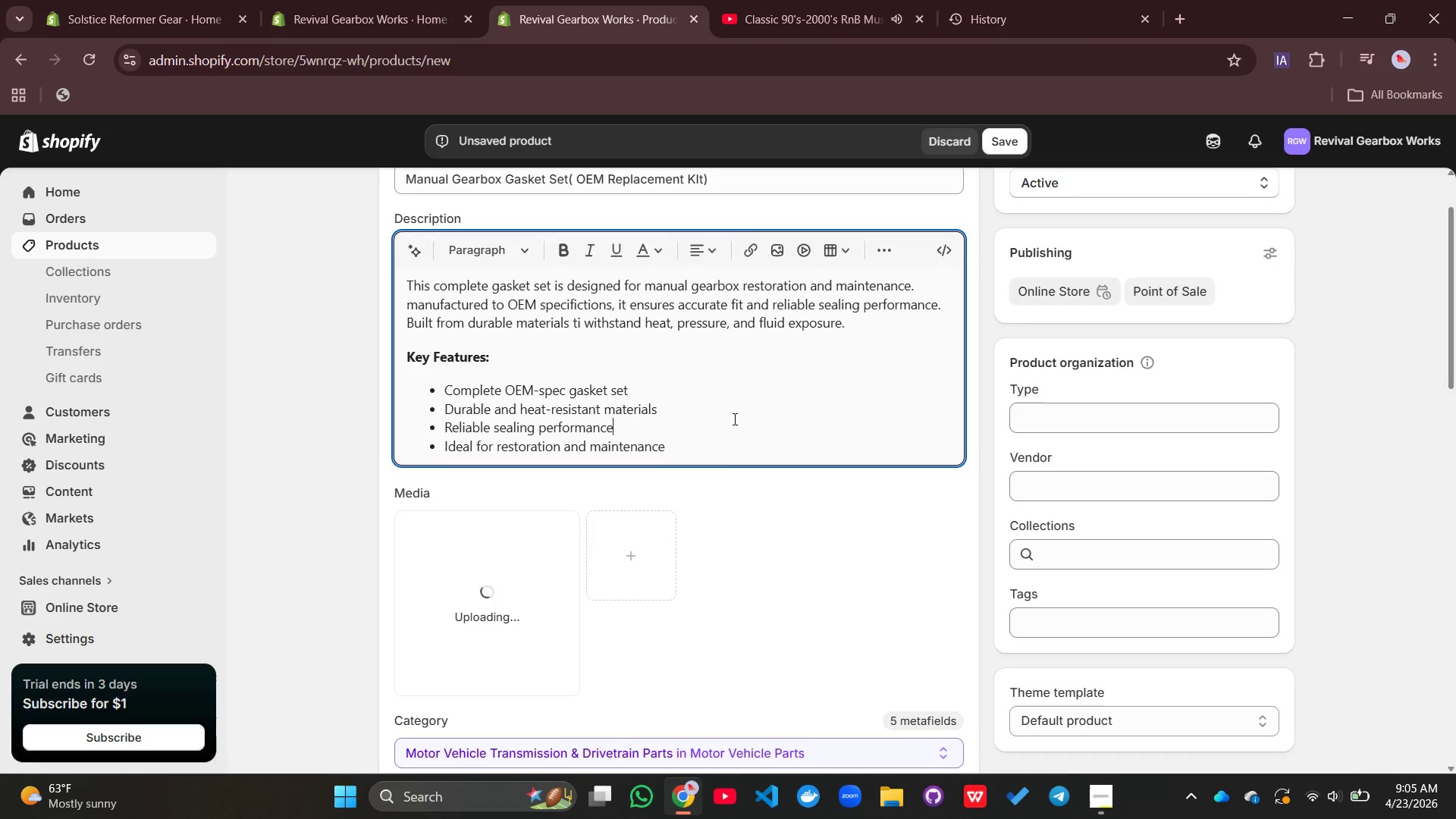 
left_click([733, 419])
 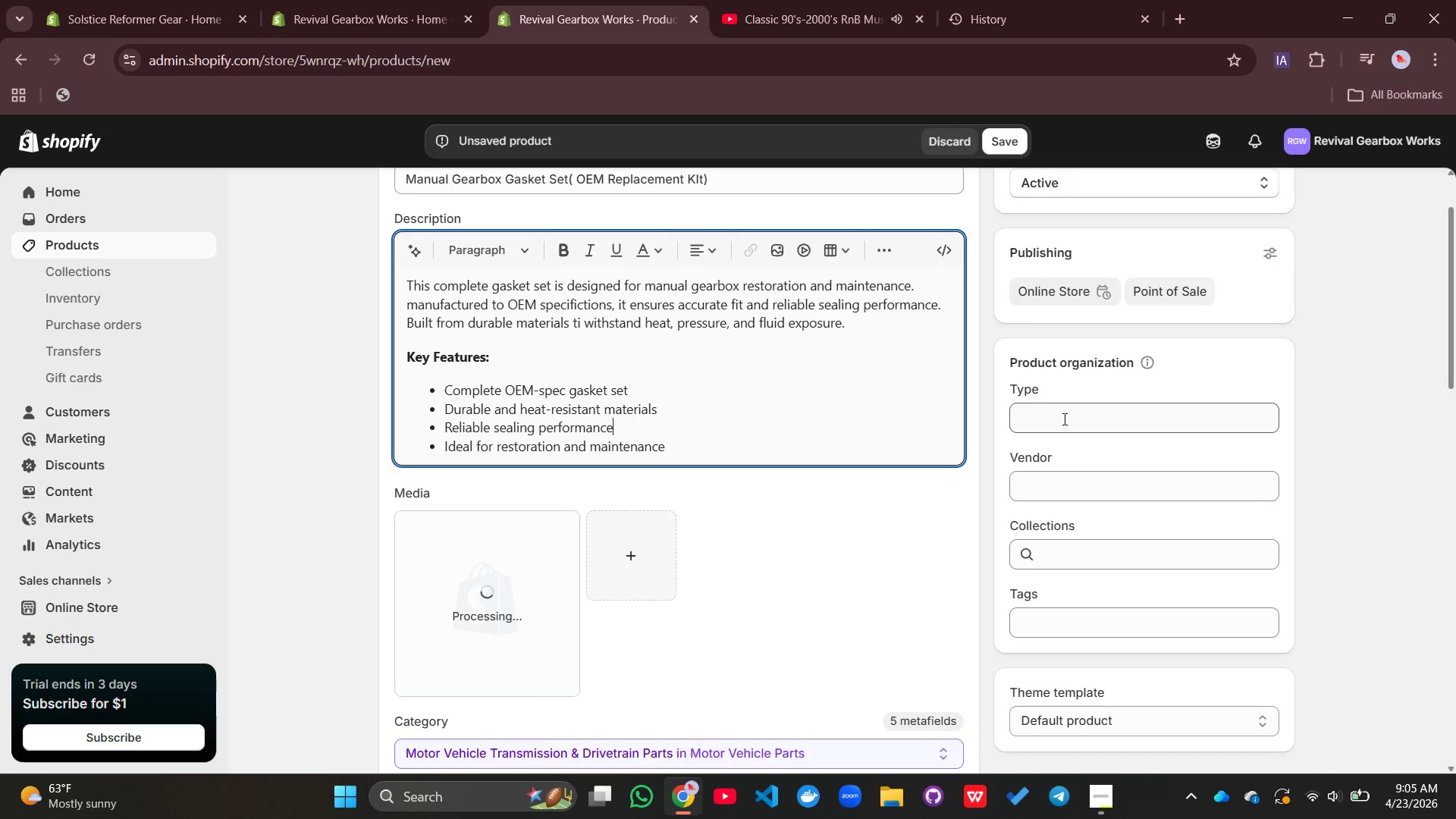 
left_click([1063, 419])
 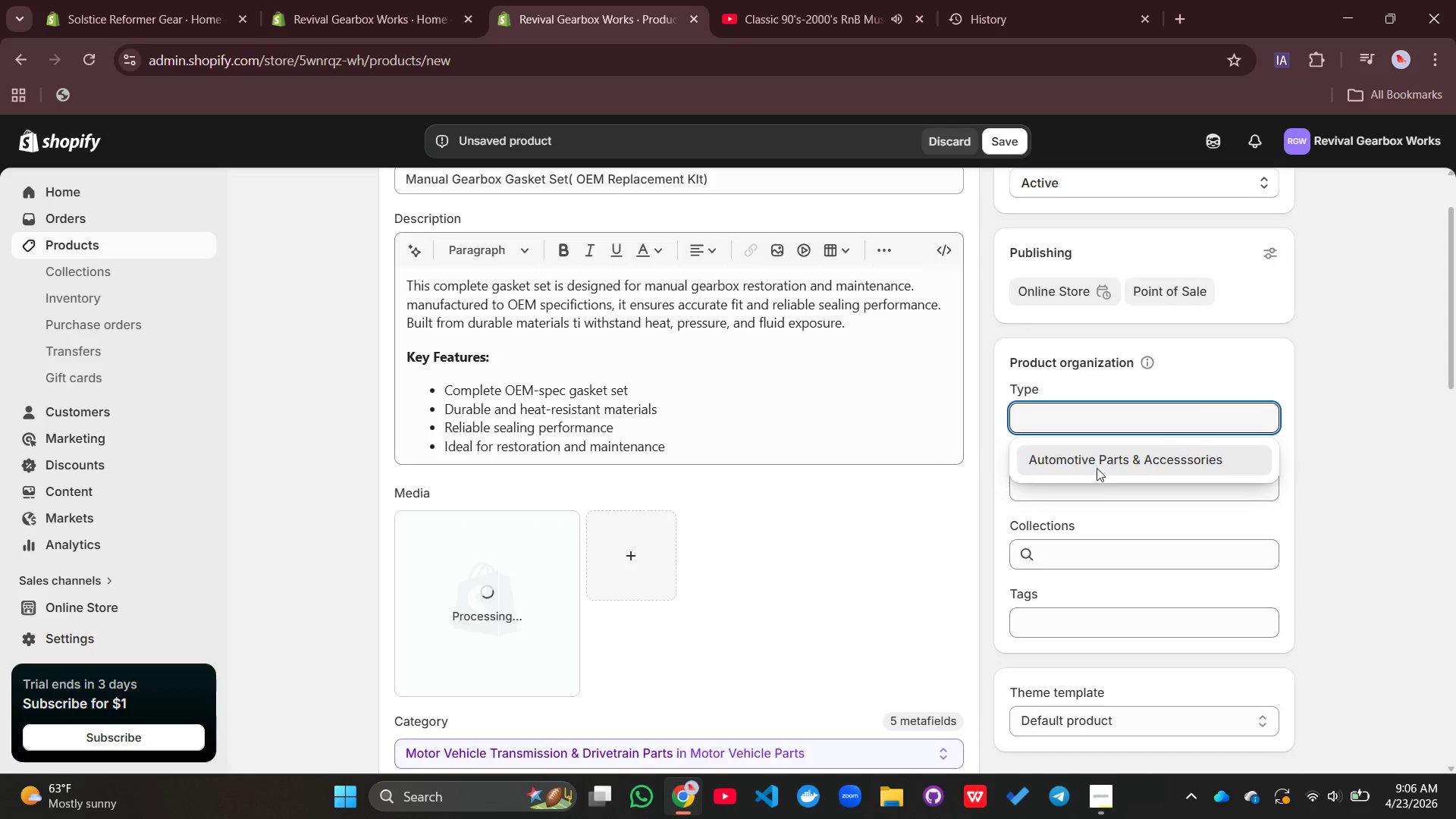 
left_click([1097, 468])
 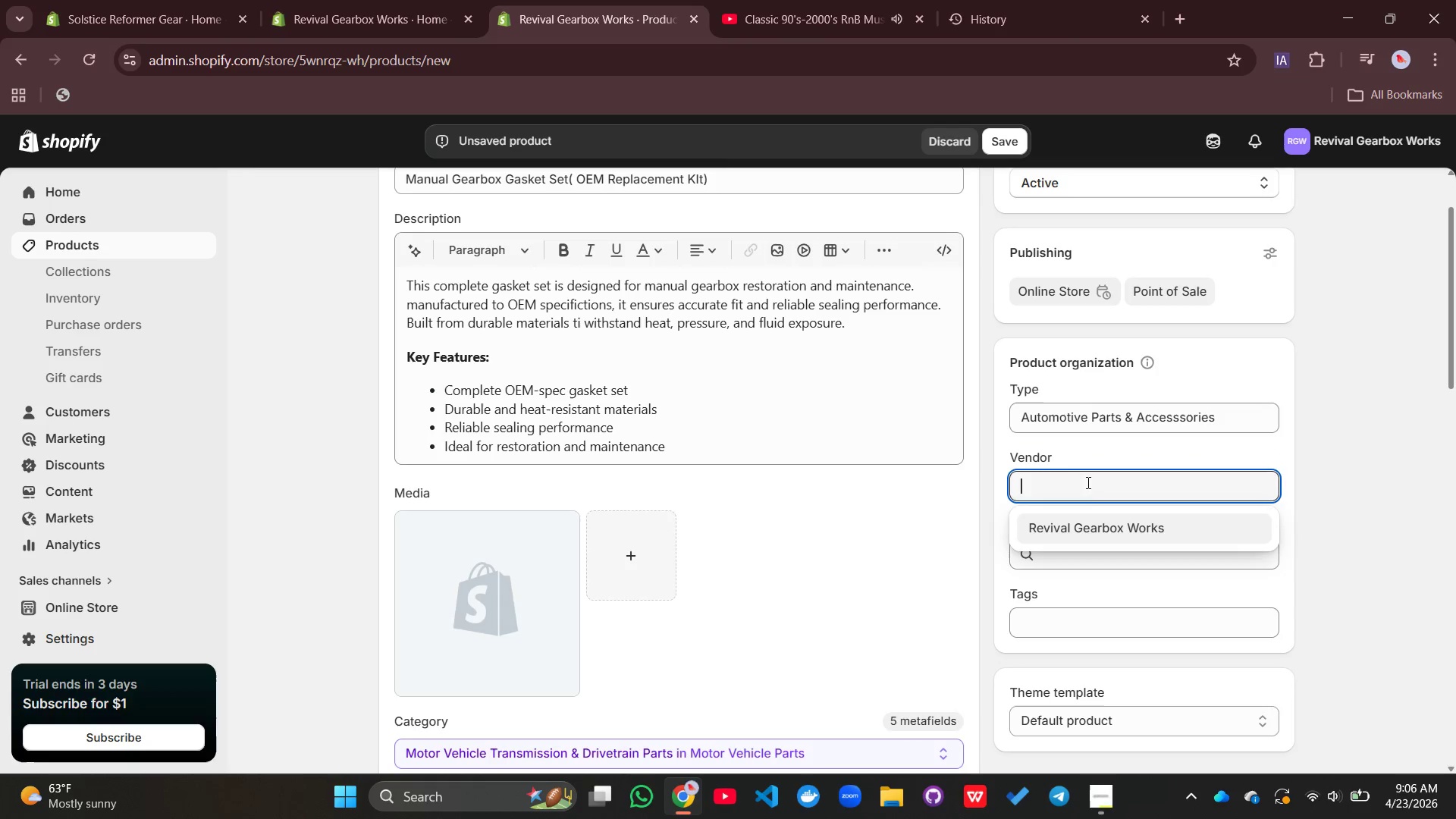 
left_click([1087, 481])
 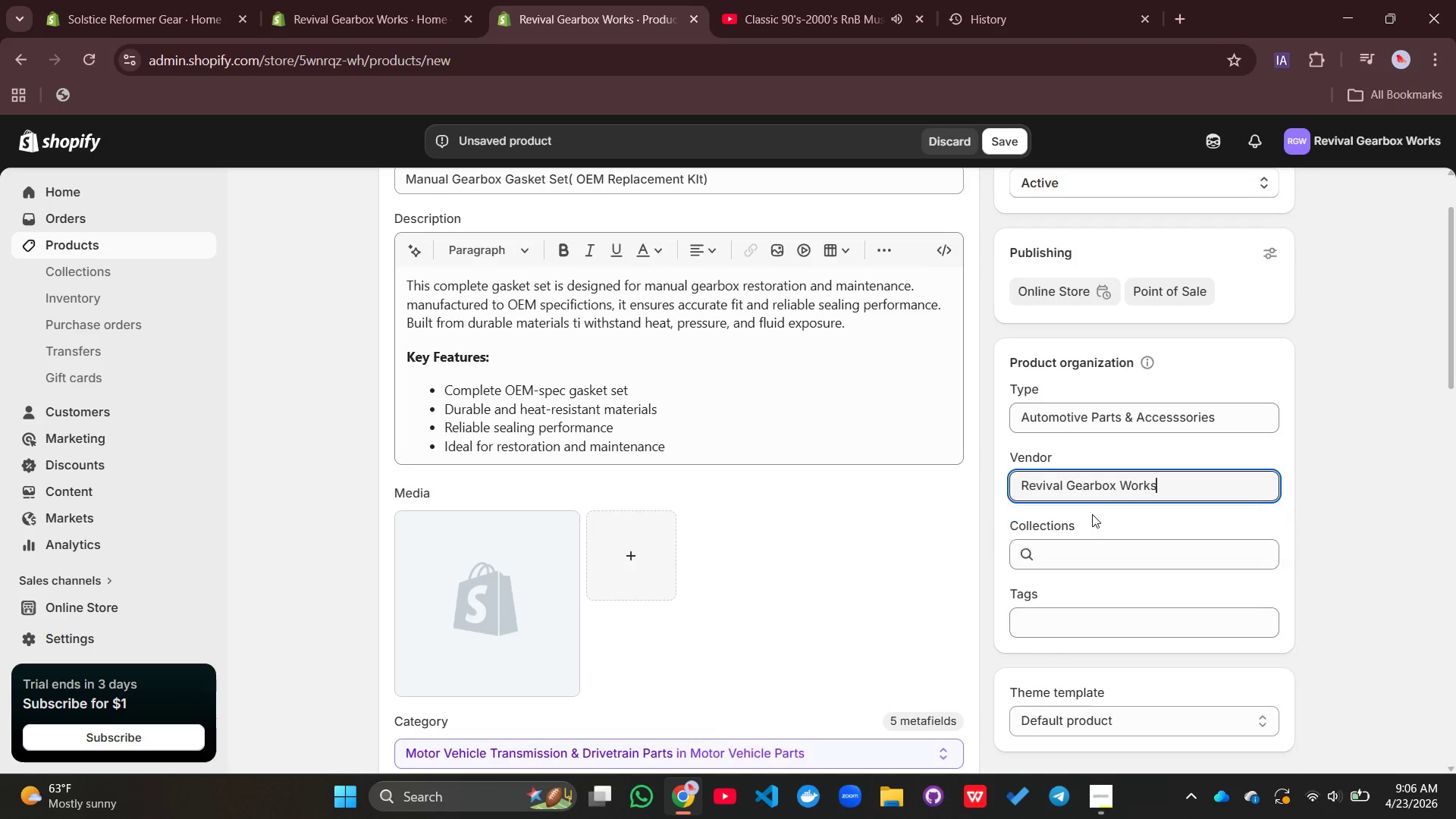 
left_click([1092, 514])
 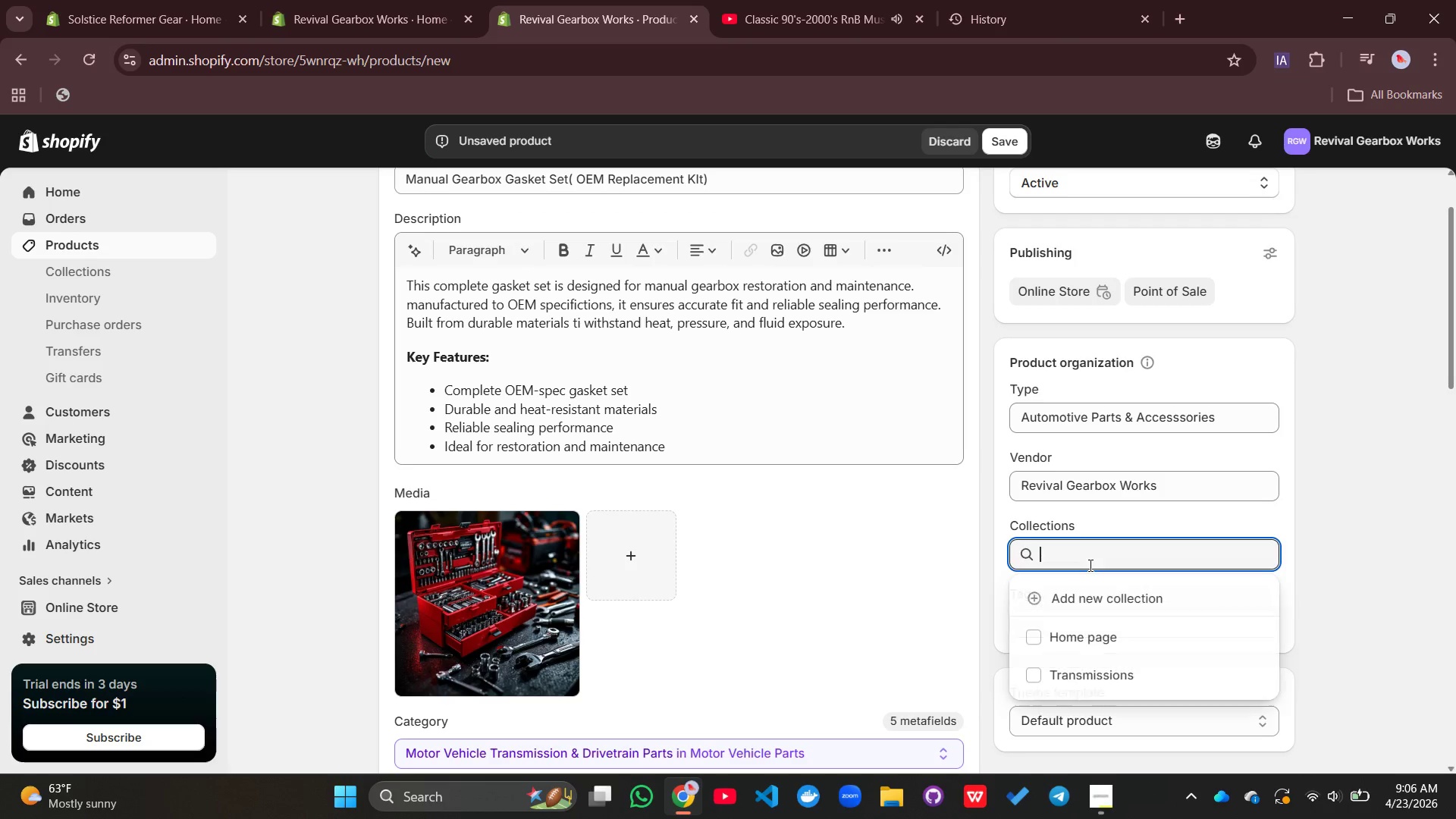 
left_click([1089, 565])
 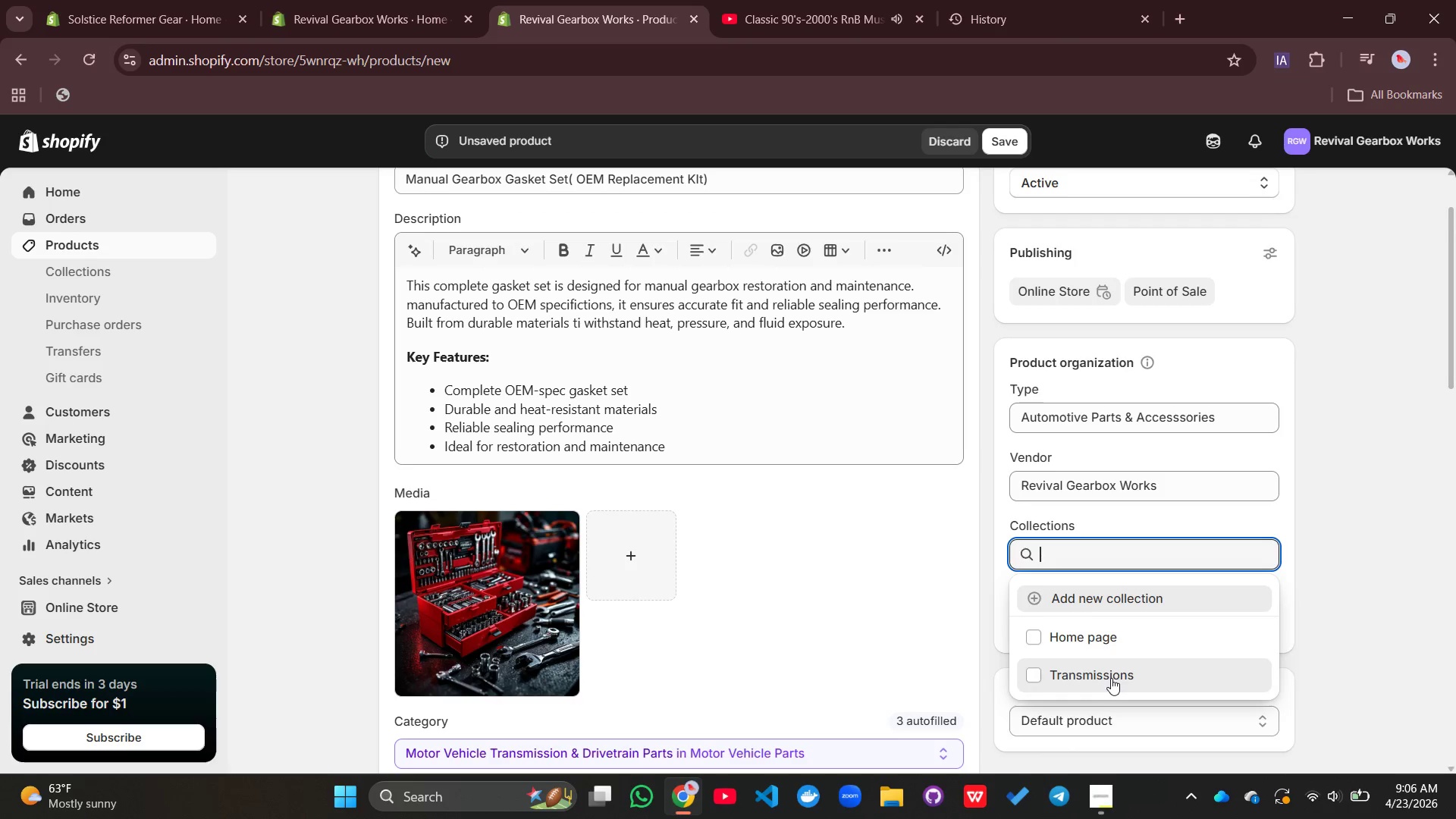 
left_click([1111, 678])
 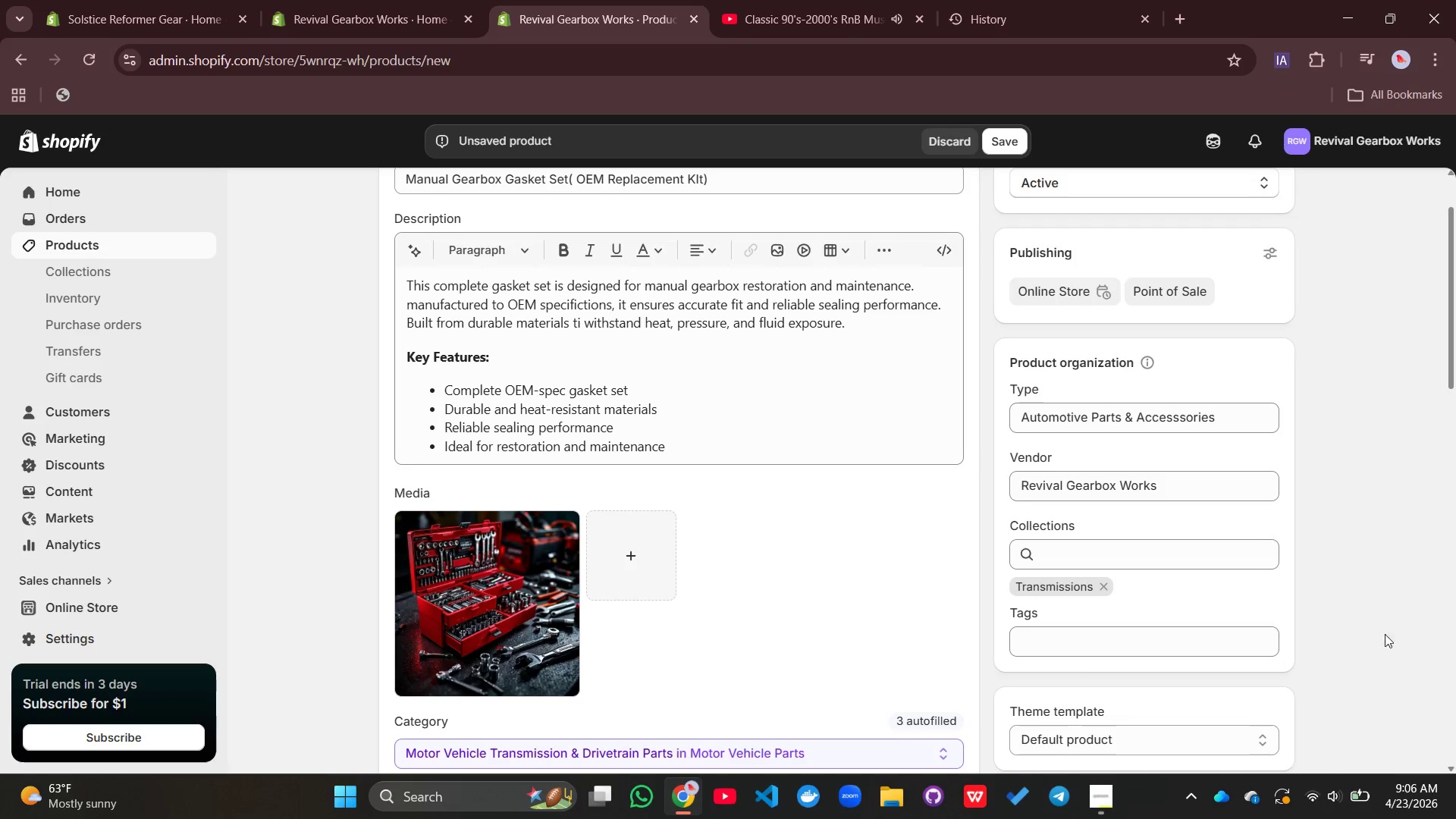 
left_click_drag(start_coordinate=[1398, 629], to_coordinate=[1389, 632])
 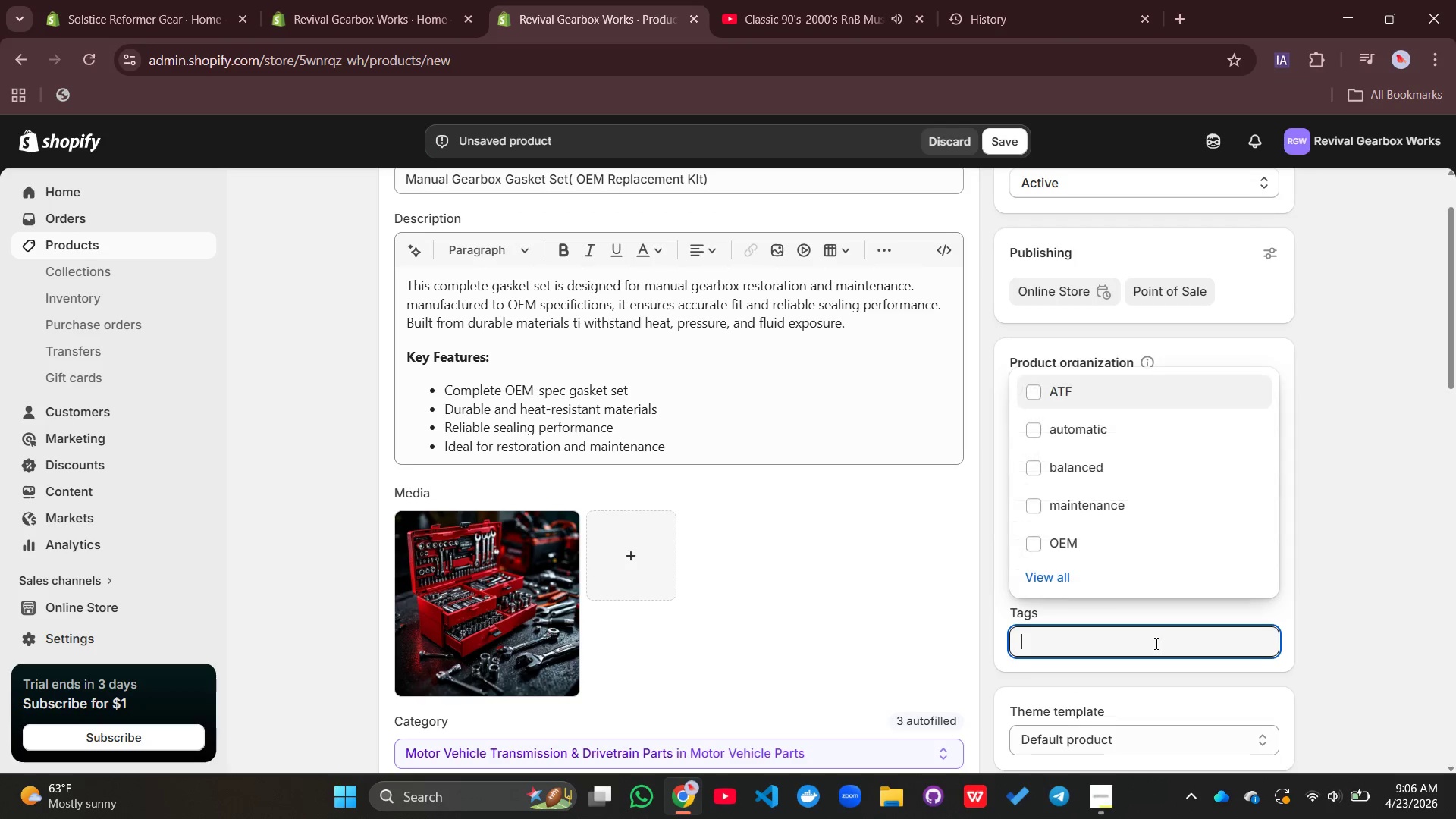 
left_click([1155, 643])
 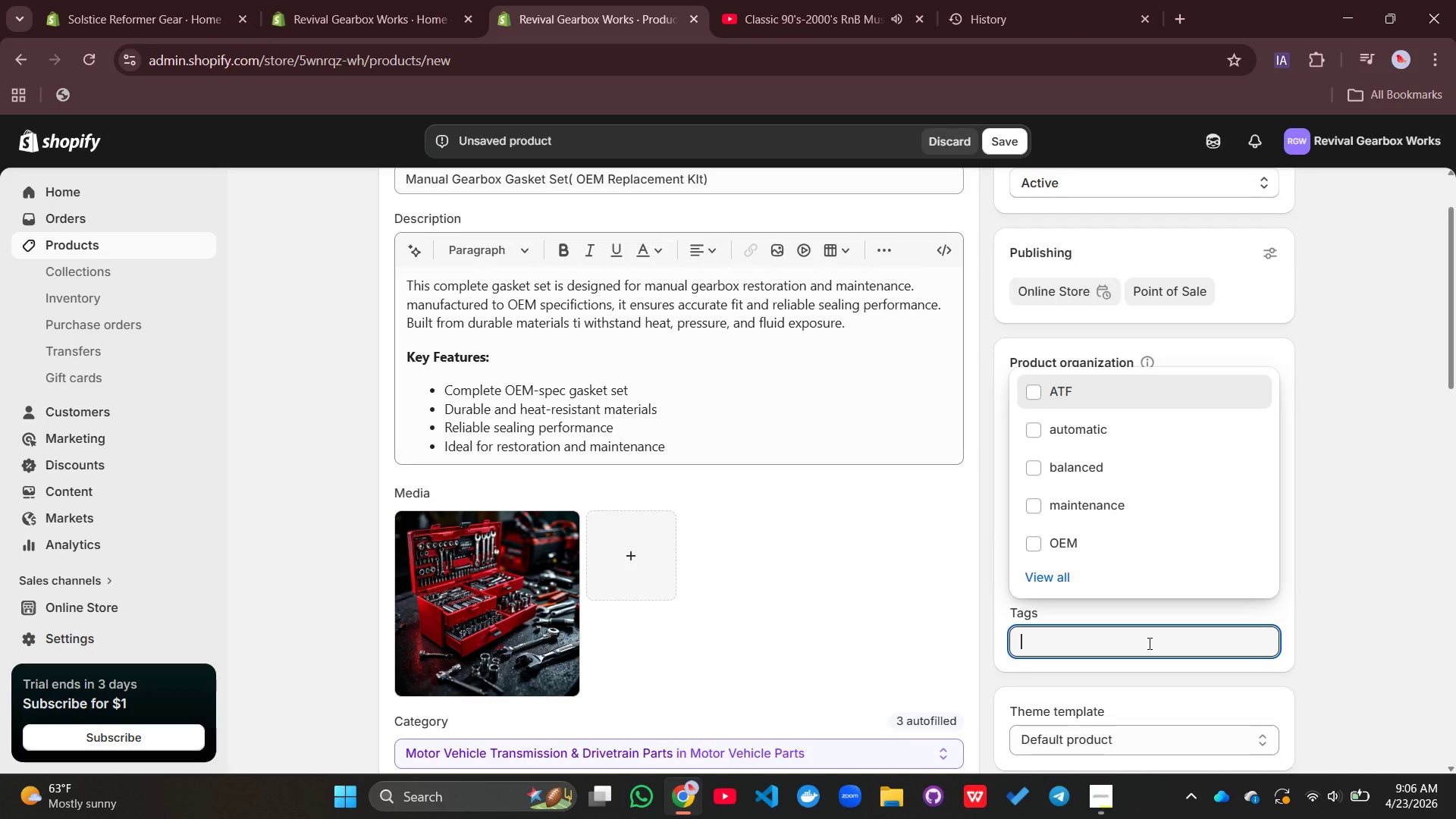 
type(gask)
key(Backspace)
type(ket set, gearbox, seals, OEM replacemnet)
 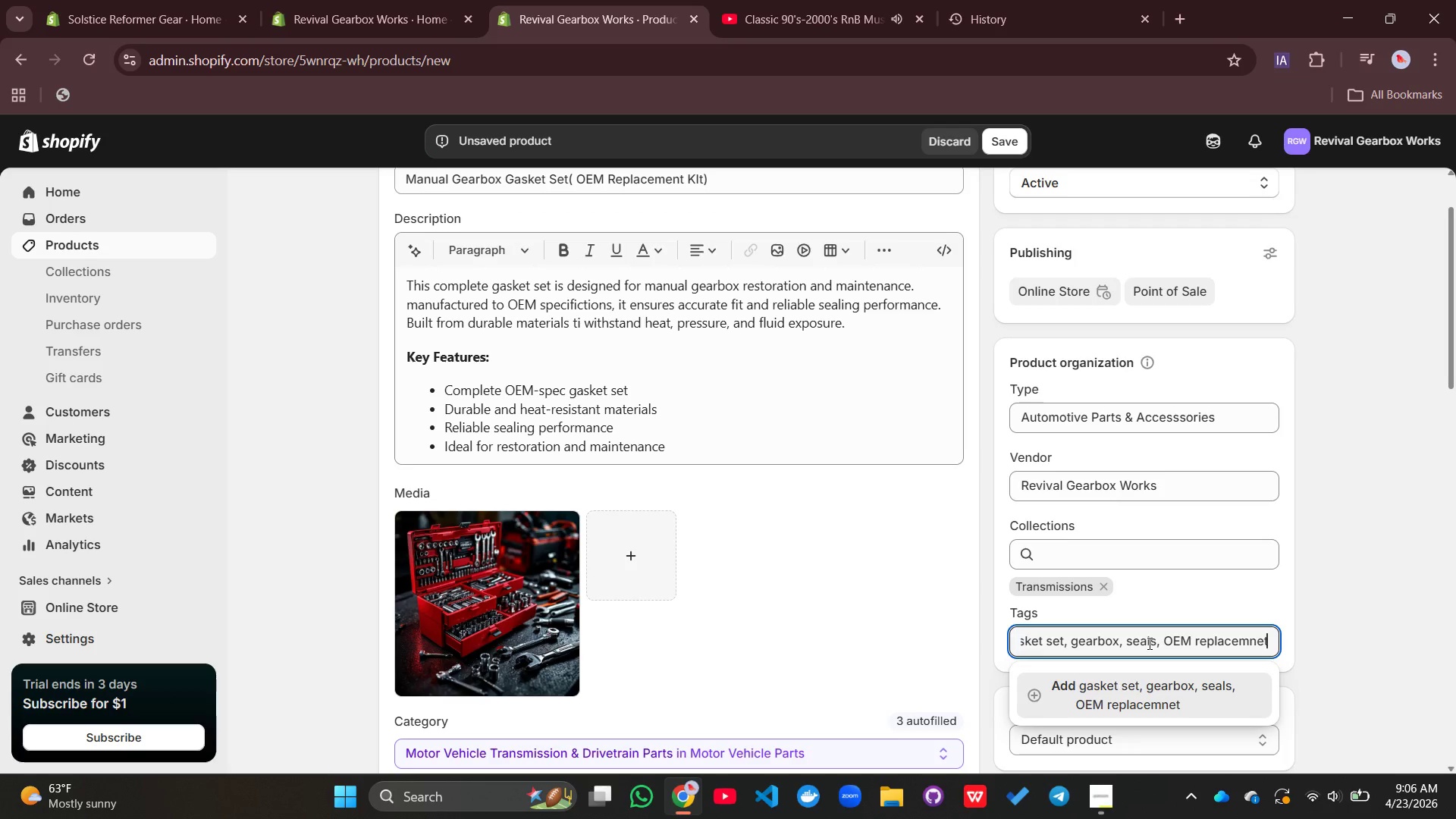 
wait(6.27)
 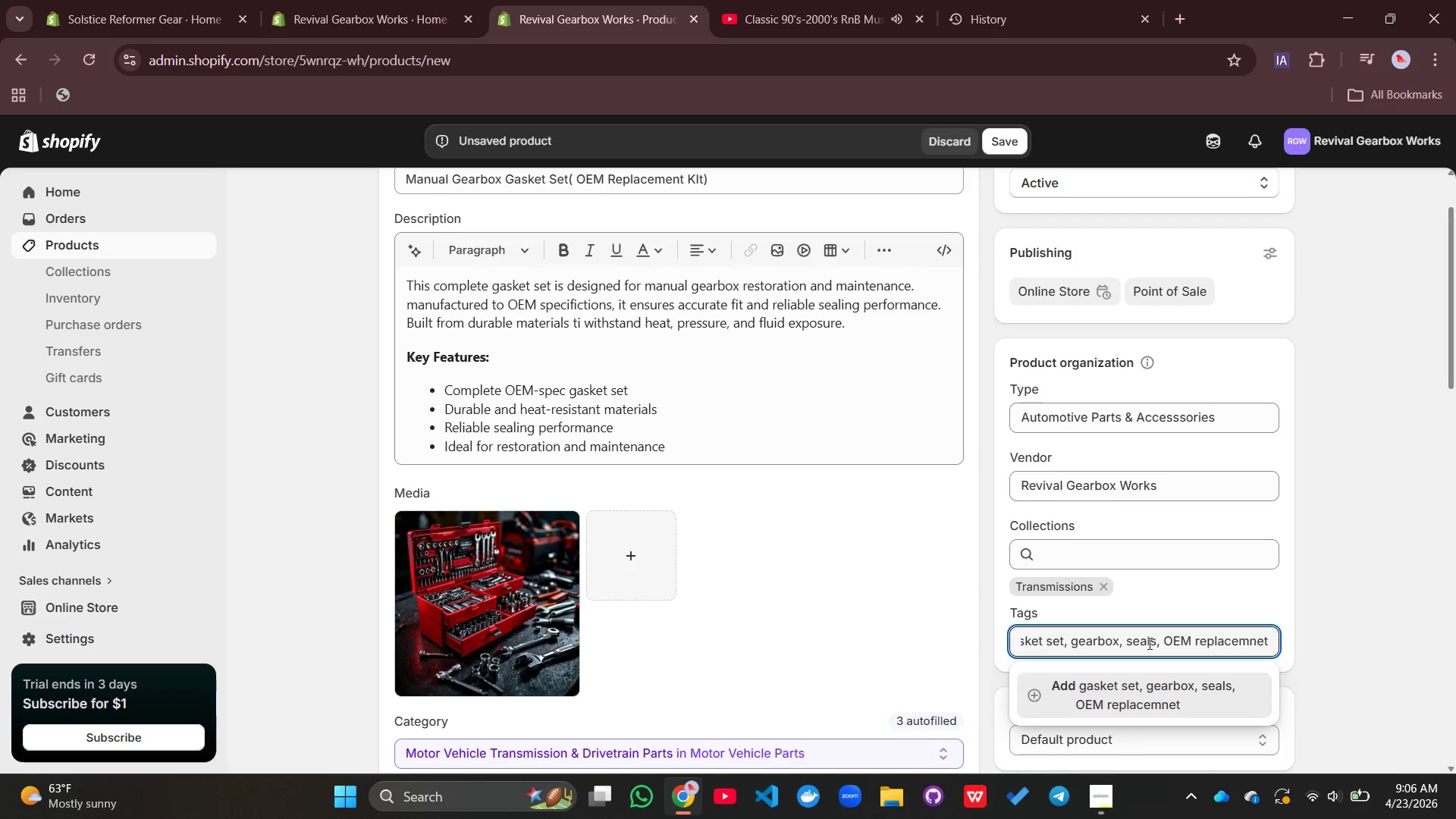 
key(Enter)
 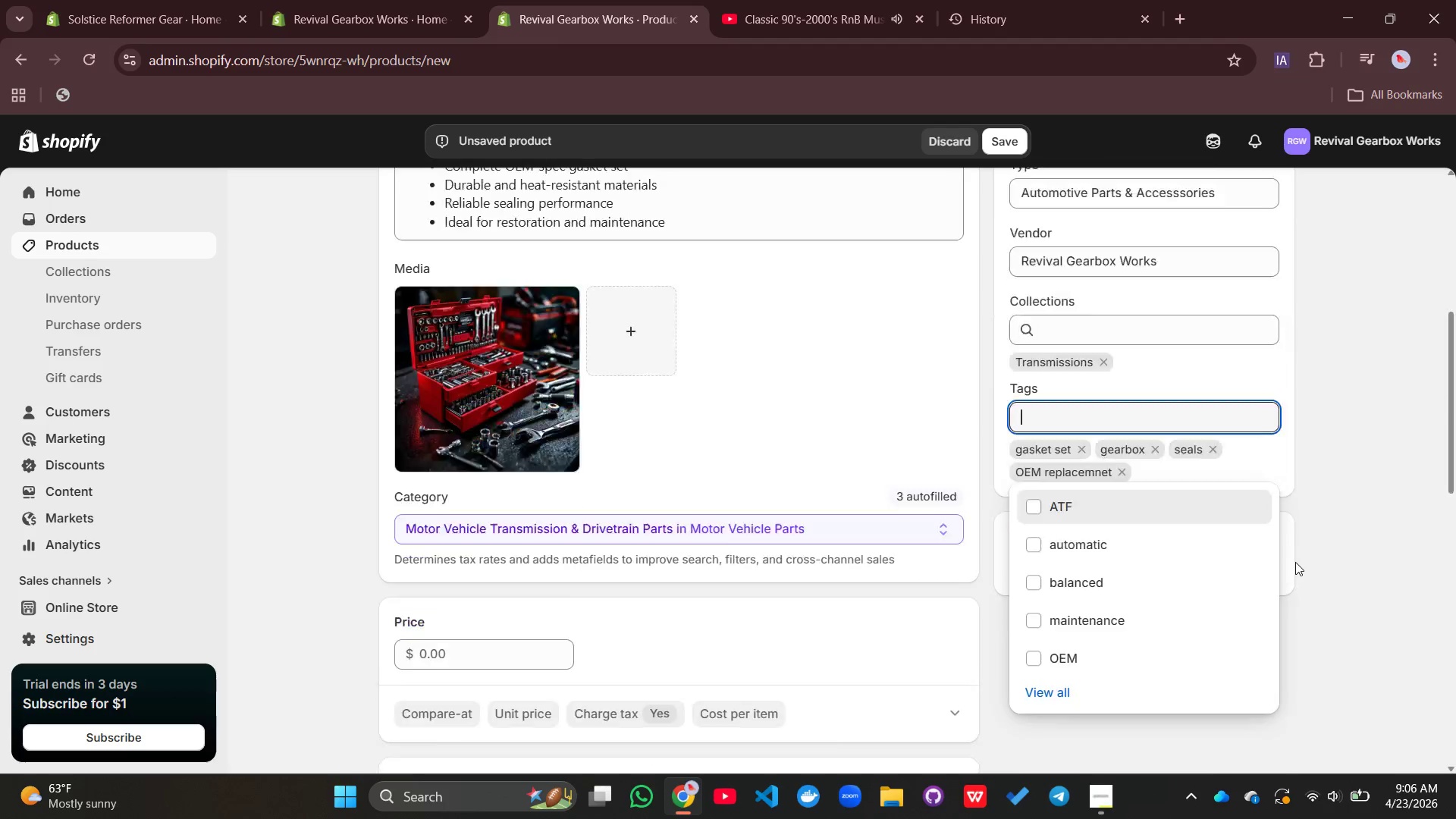 
scroll: coordinate [1295, 562], scroll_direction: down, amount: 5.0
 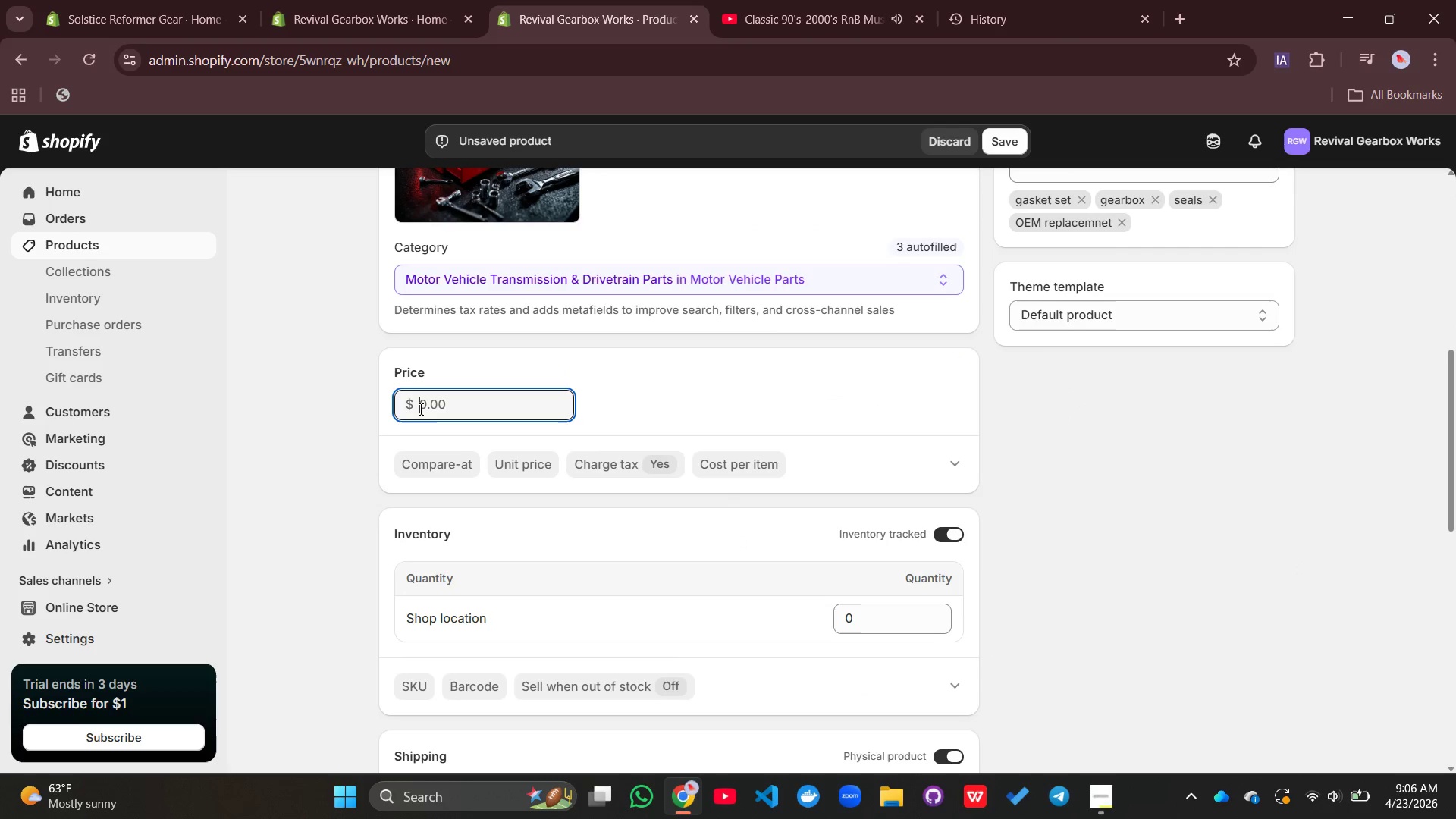 
left_click([419, 408])
 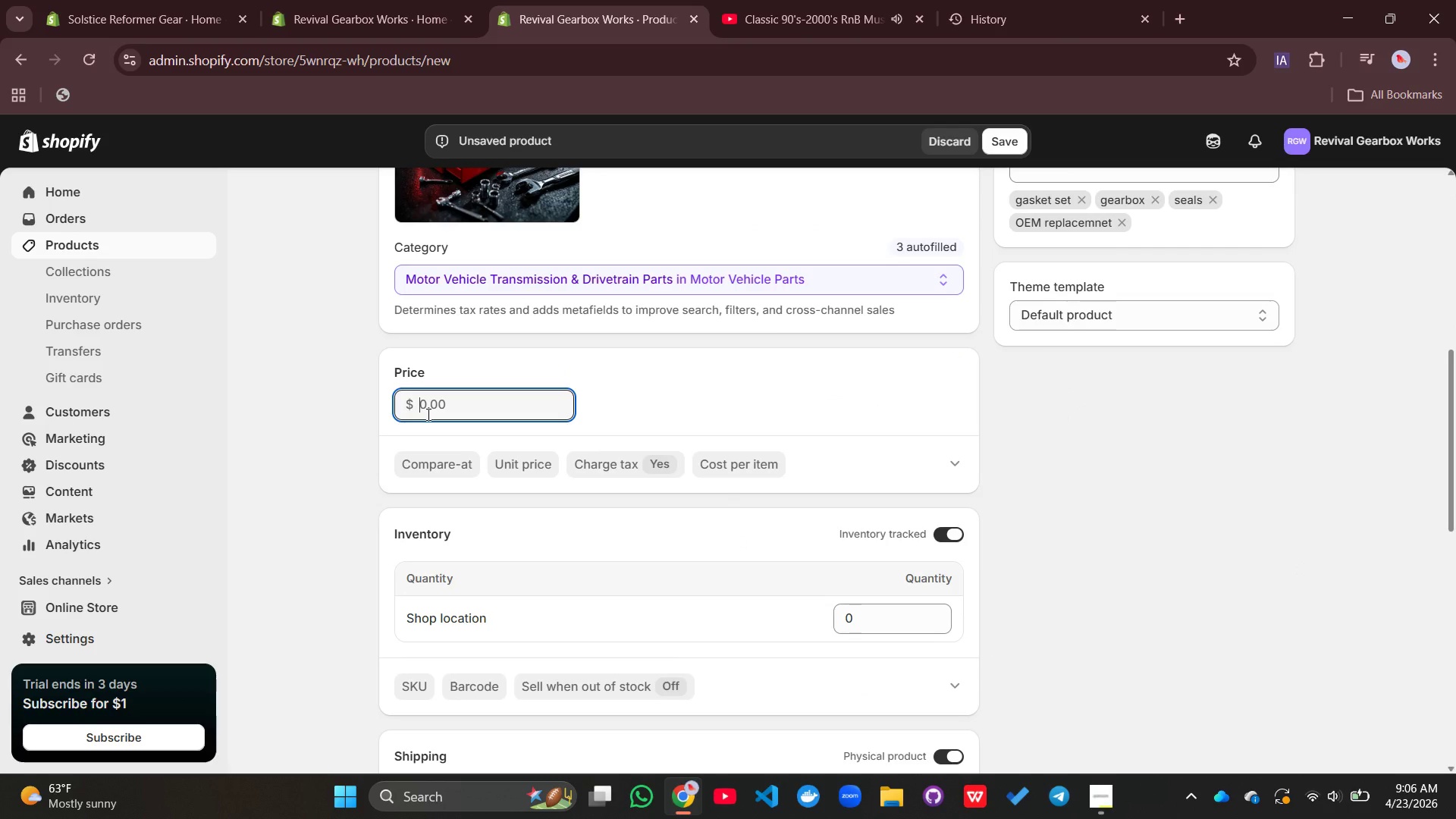 
type(65)
 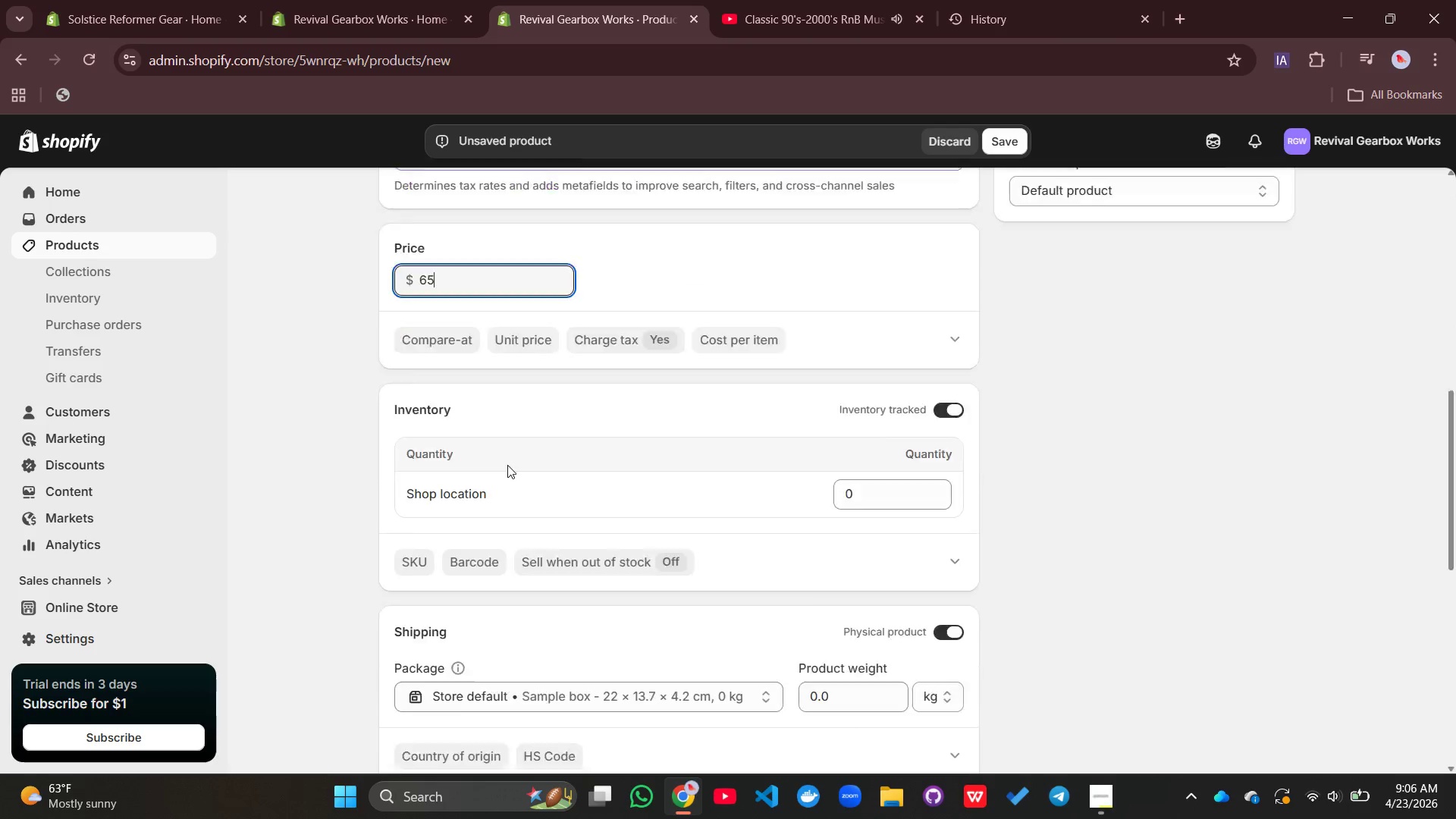 
scroll: coordinate [487, 461], scroll_direction: down, amount: 2.0
 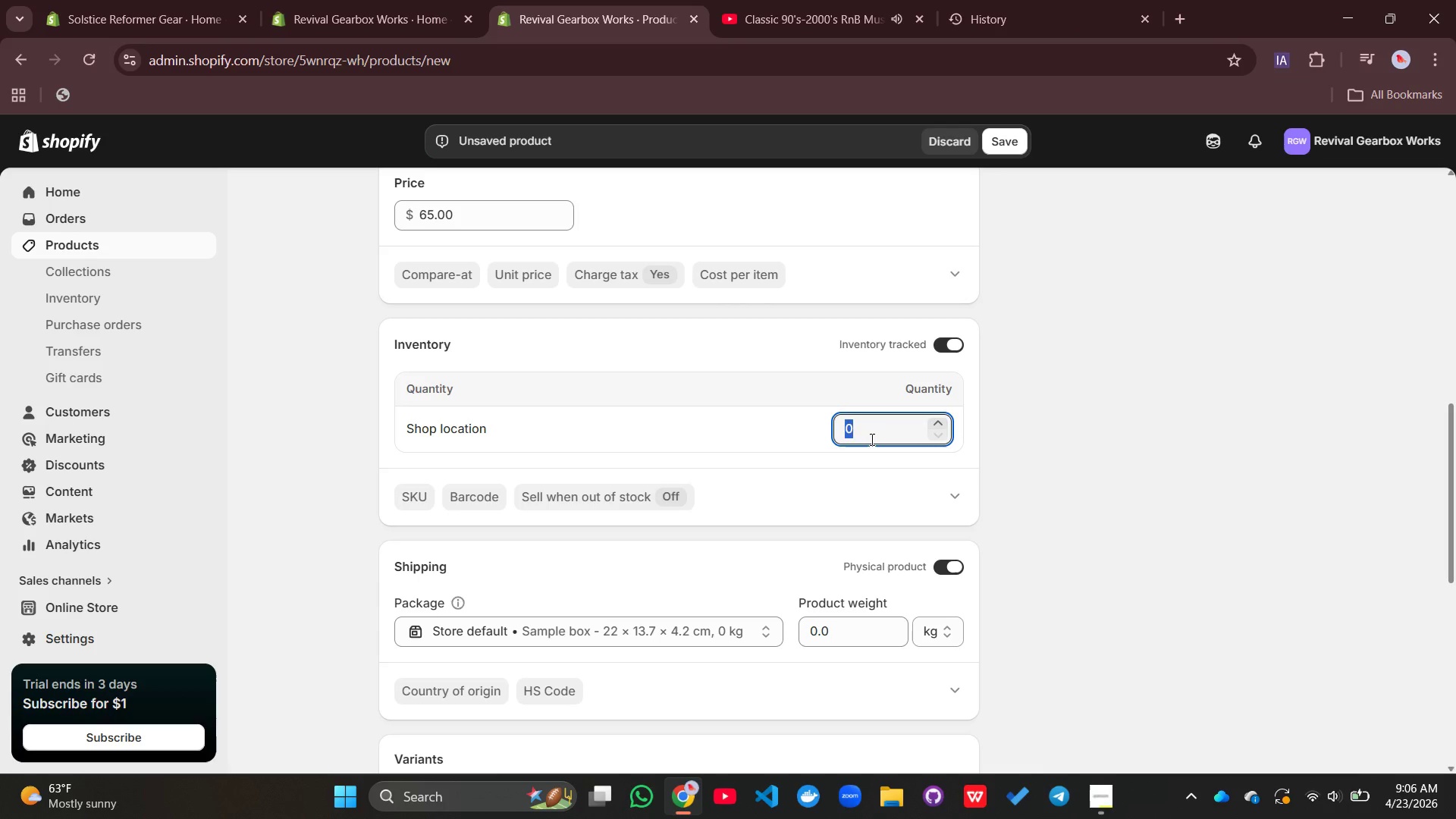 
left_click([871, 439])
 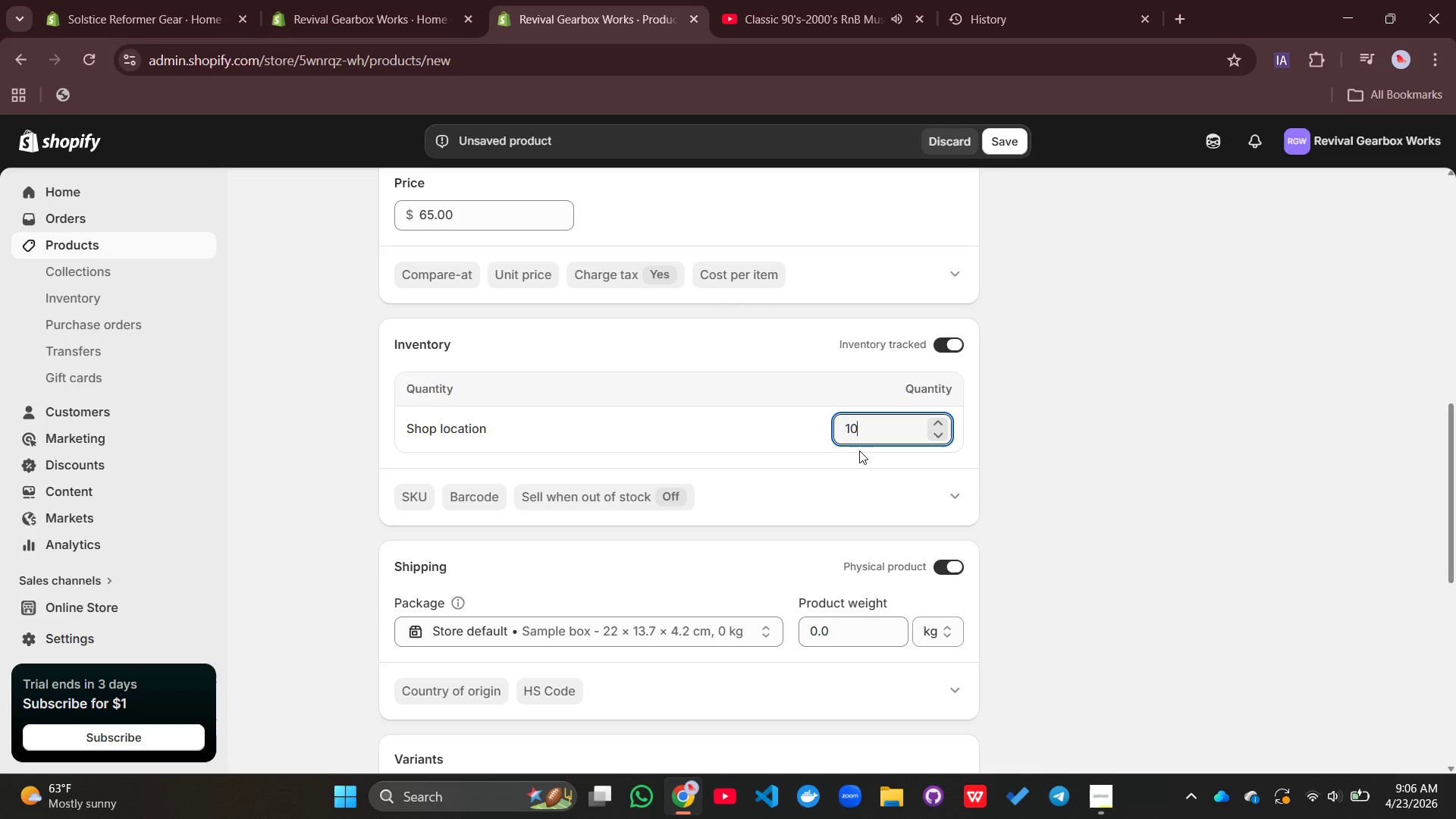 
type(10)
 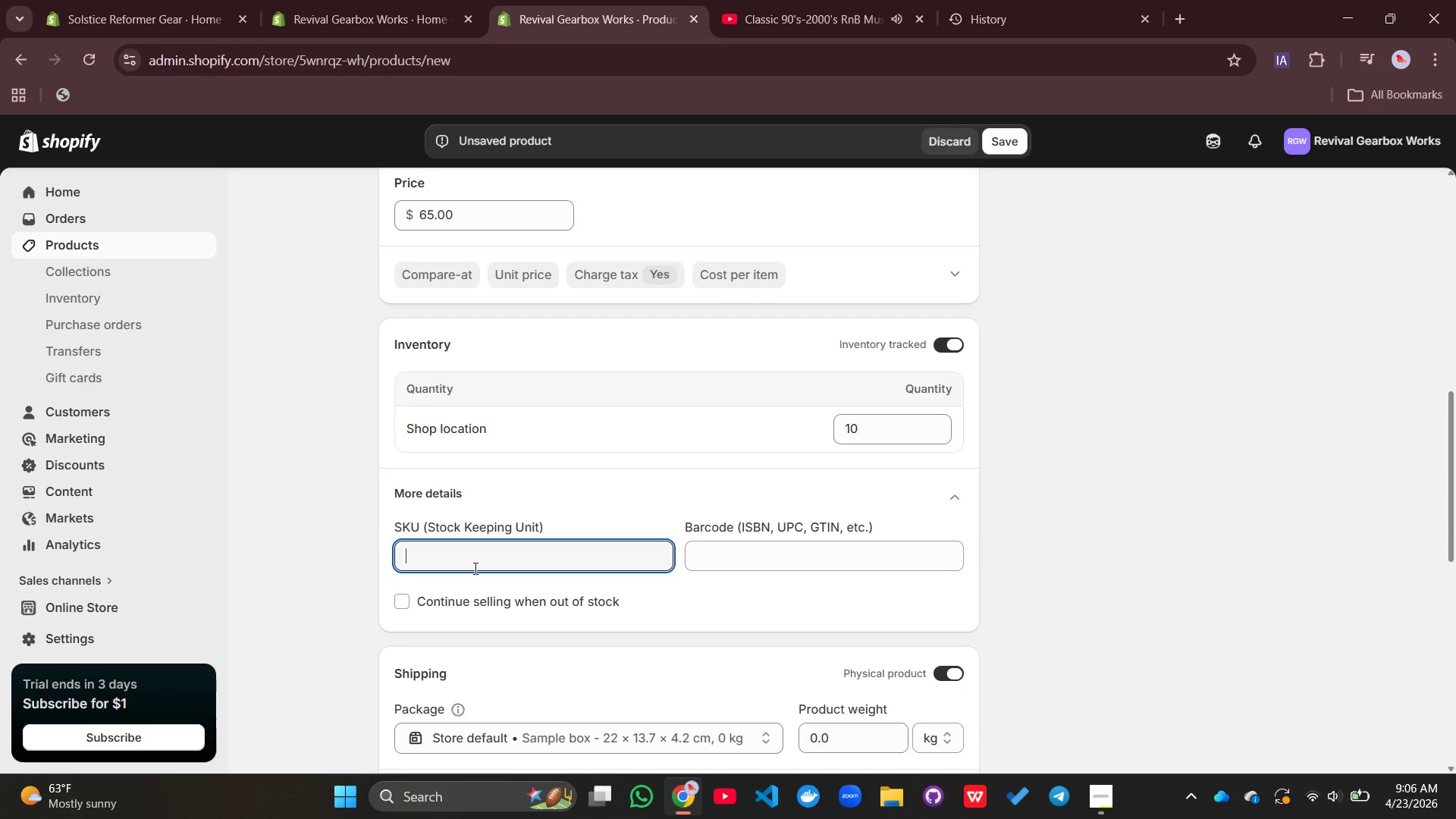 
wait(6.36)
 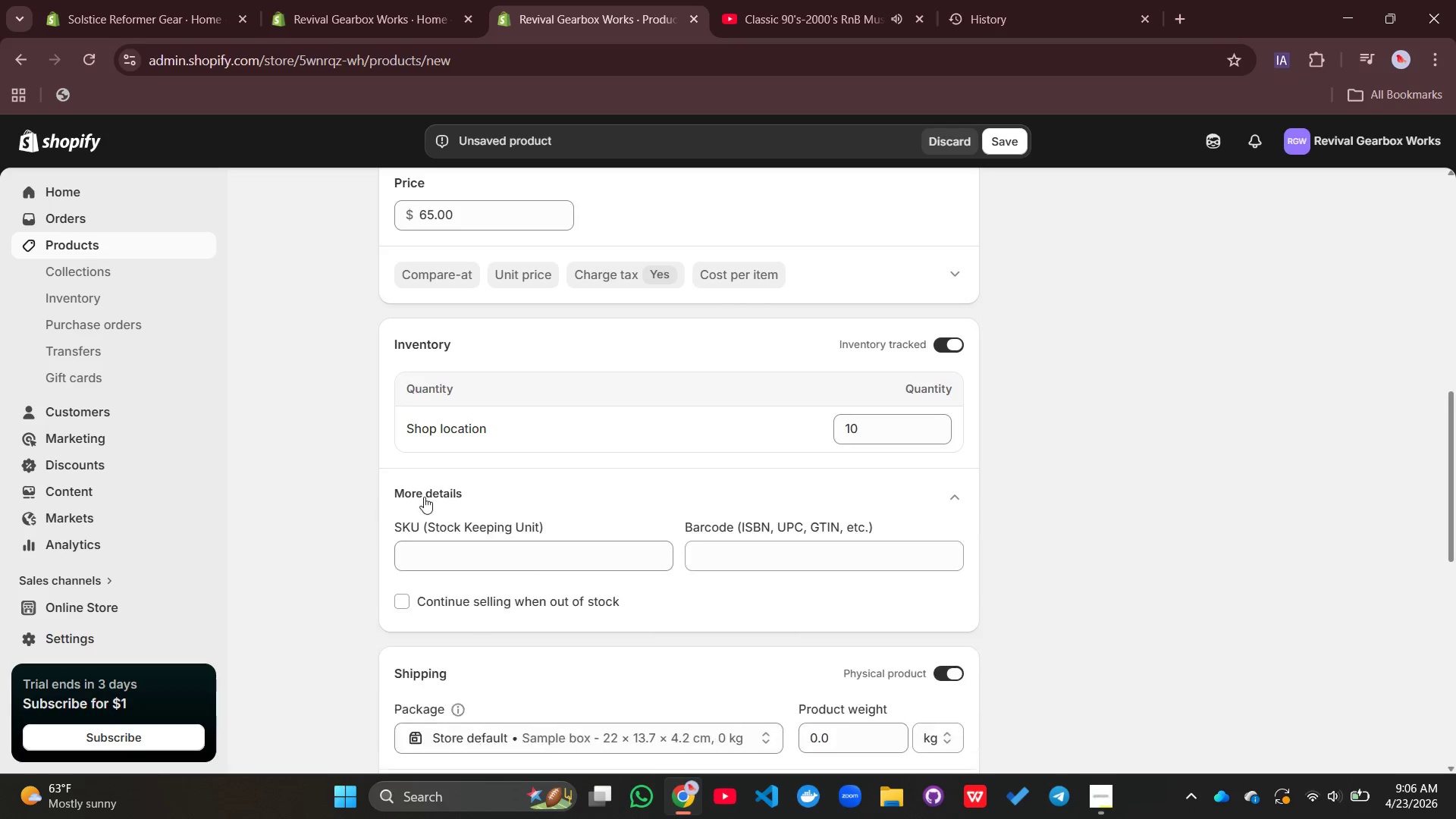 
type(RGW-EASKET)
key(Backspace)
key(Backspace)
key(Backspace)
key(Backspace)
key(Backspace)
key(Backspace)
type(GASKET-MAN)
 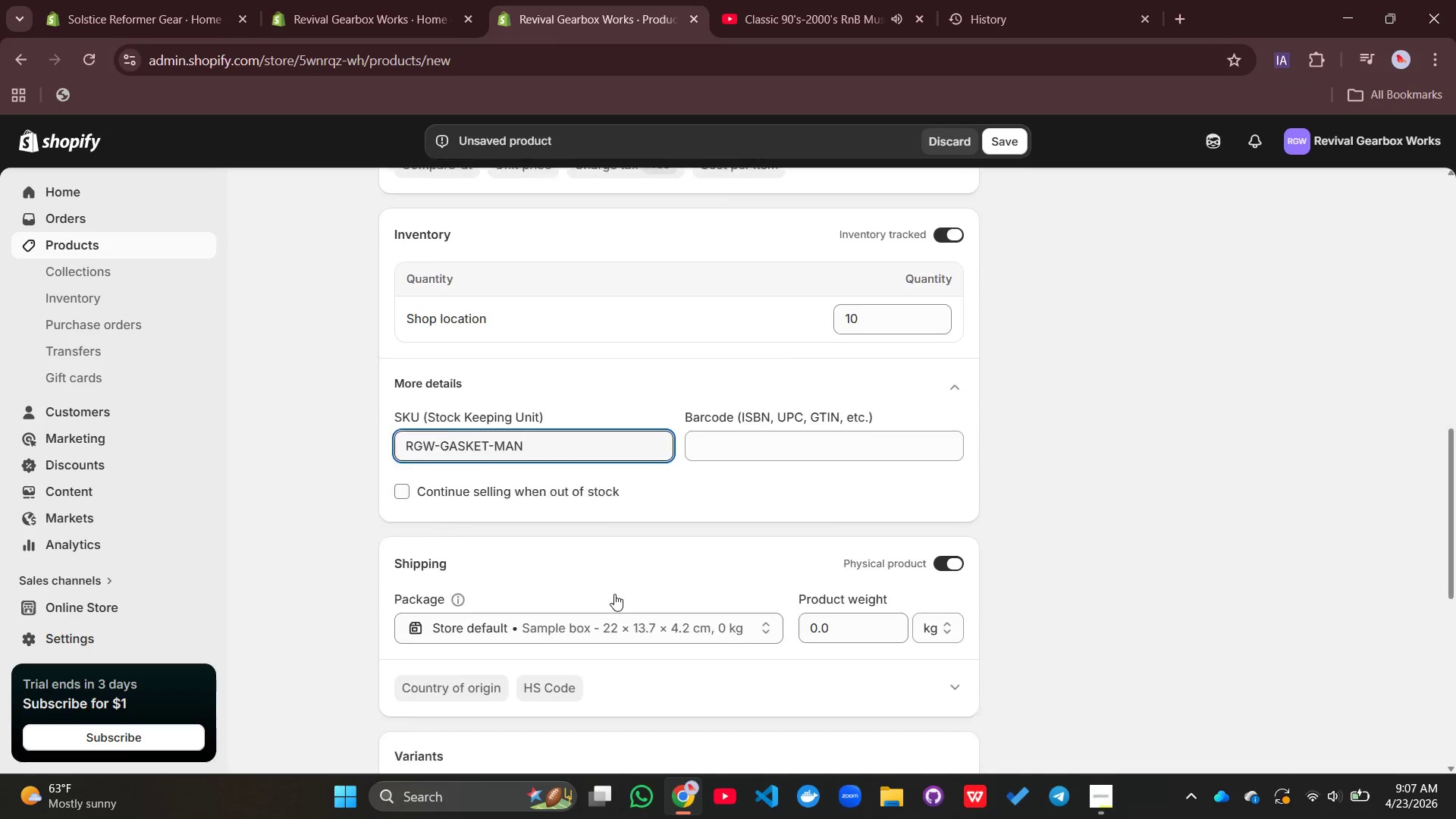 
scroll: coordinate [612, 597], scroll_direction: down, amount: 9.0
 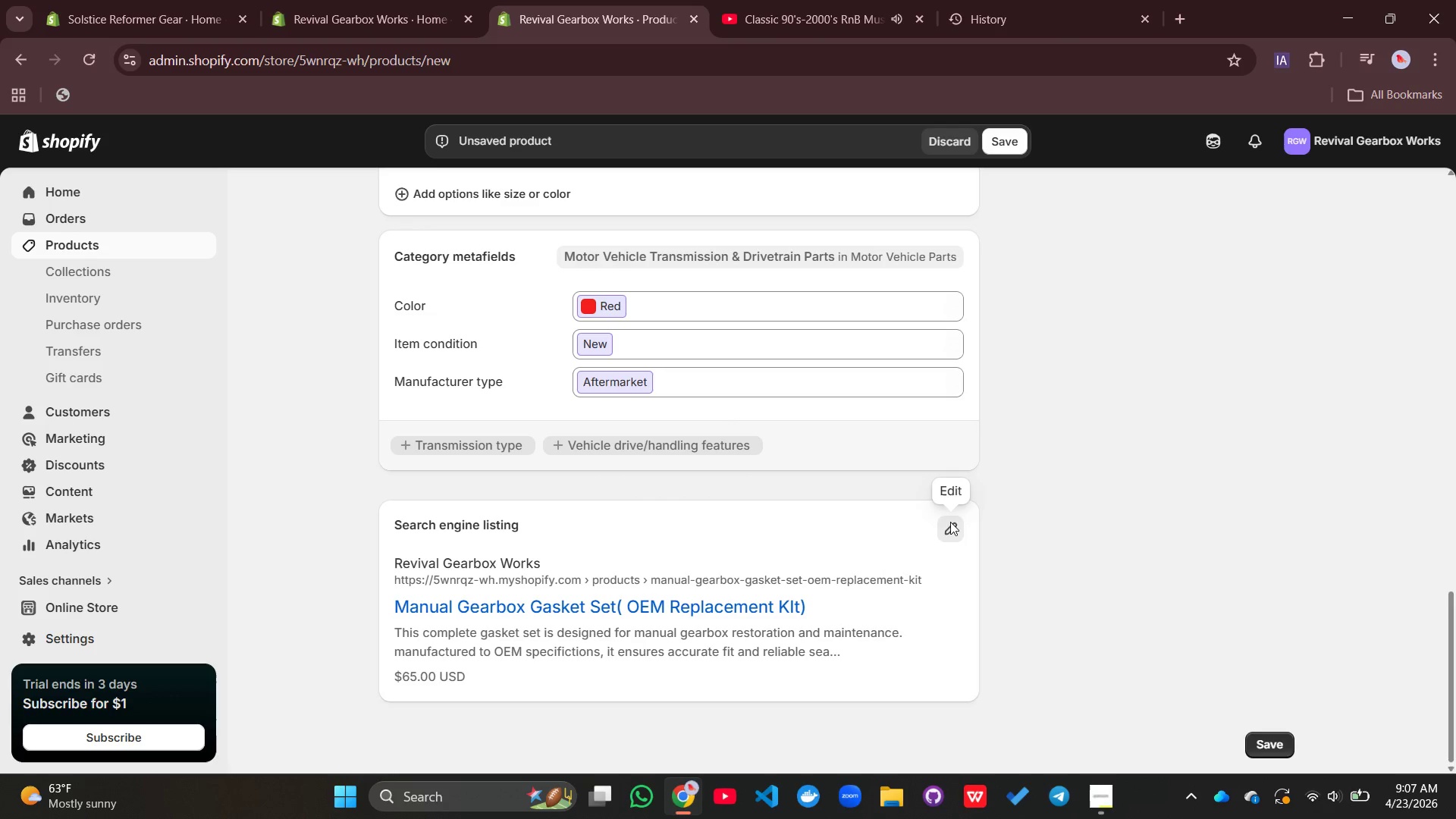 
left_click([951, 522])
 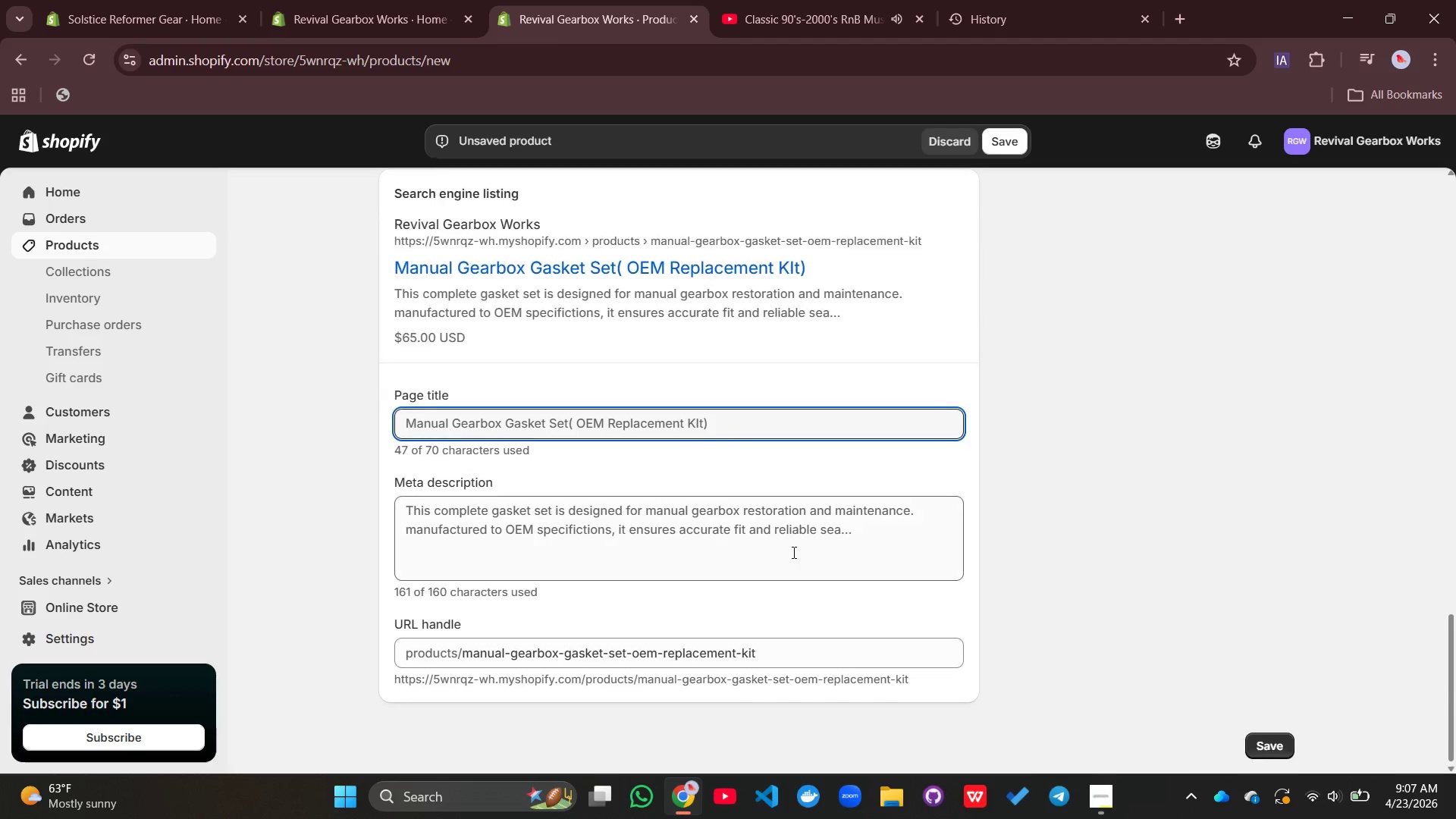 
scroll: coordinate [792, 547], scroll_direction: down, amount: 5.0
 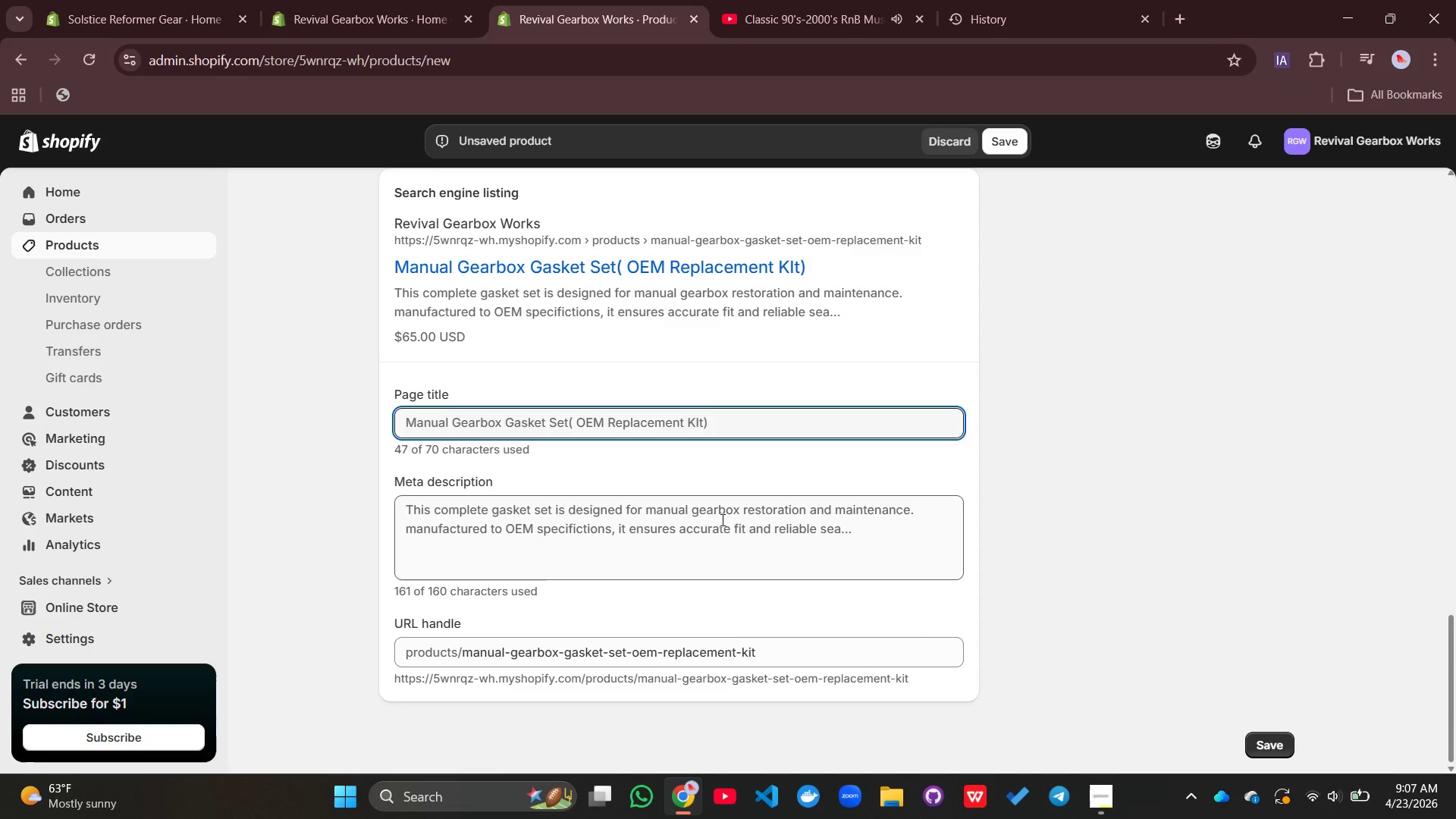 
wait(8.08)
 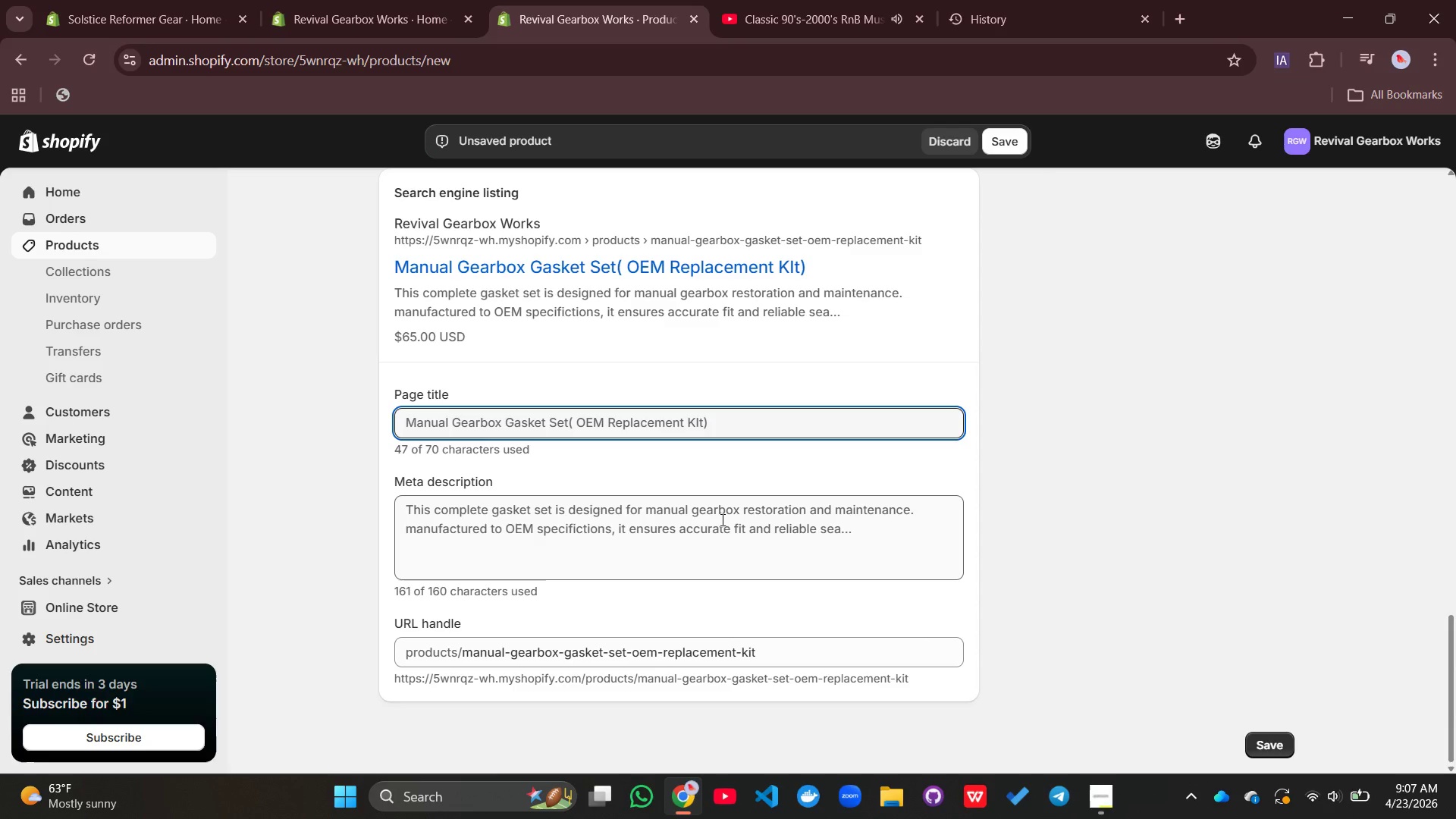 
key(Backspace)
 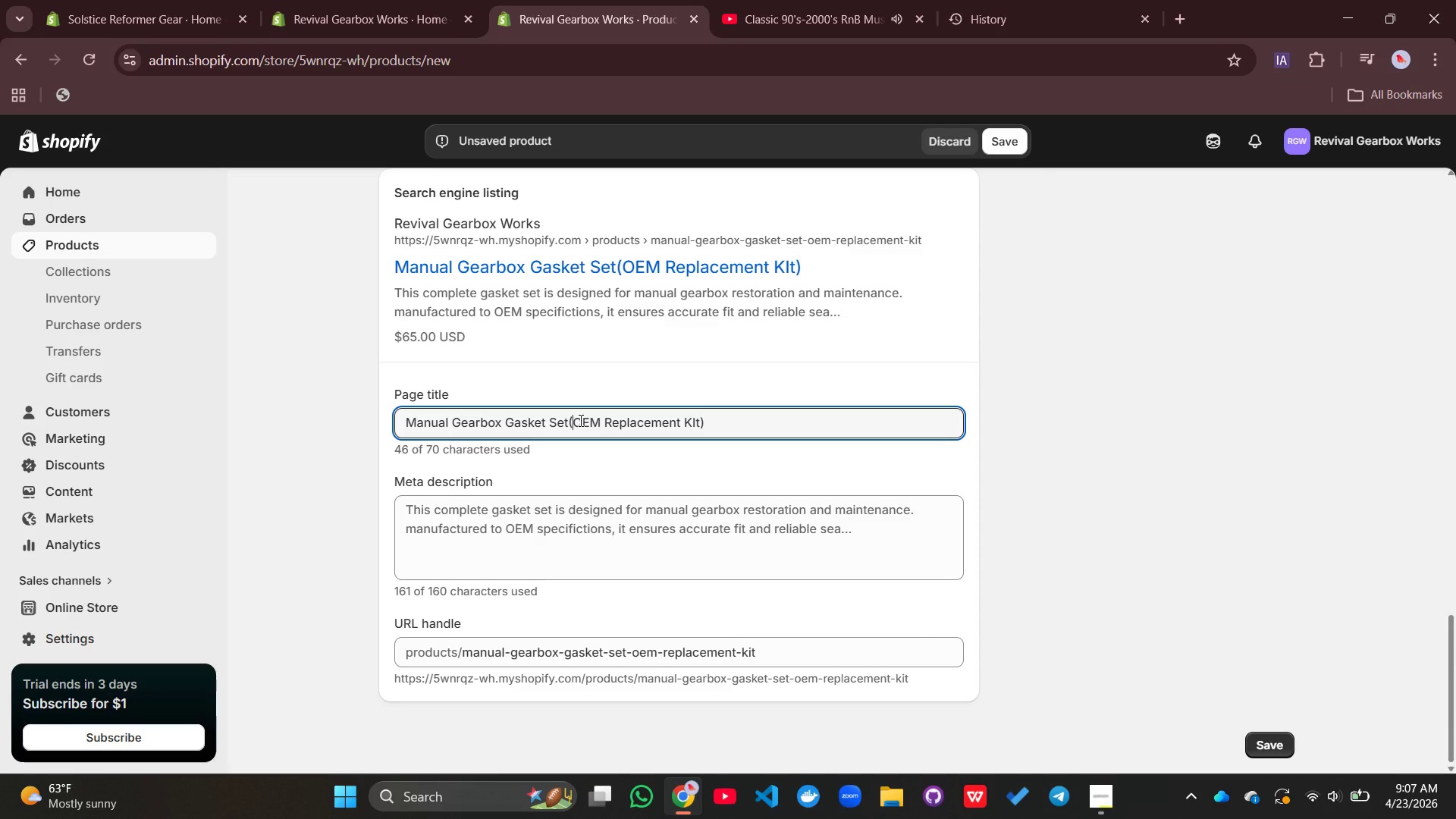 
key(Minus)
 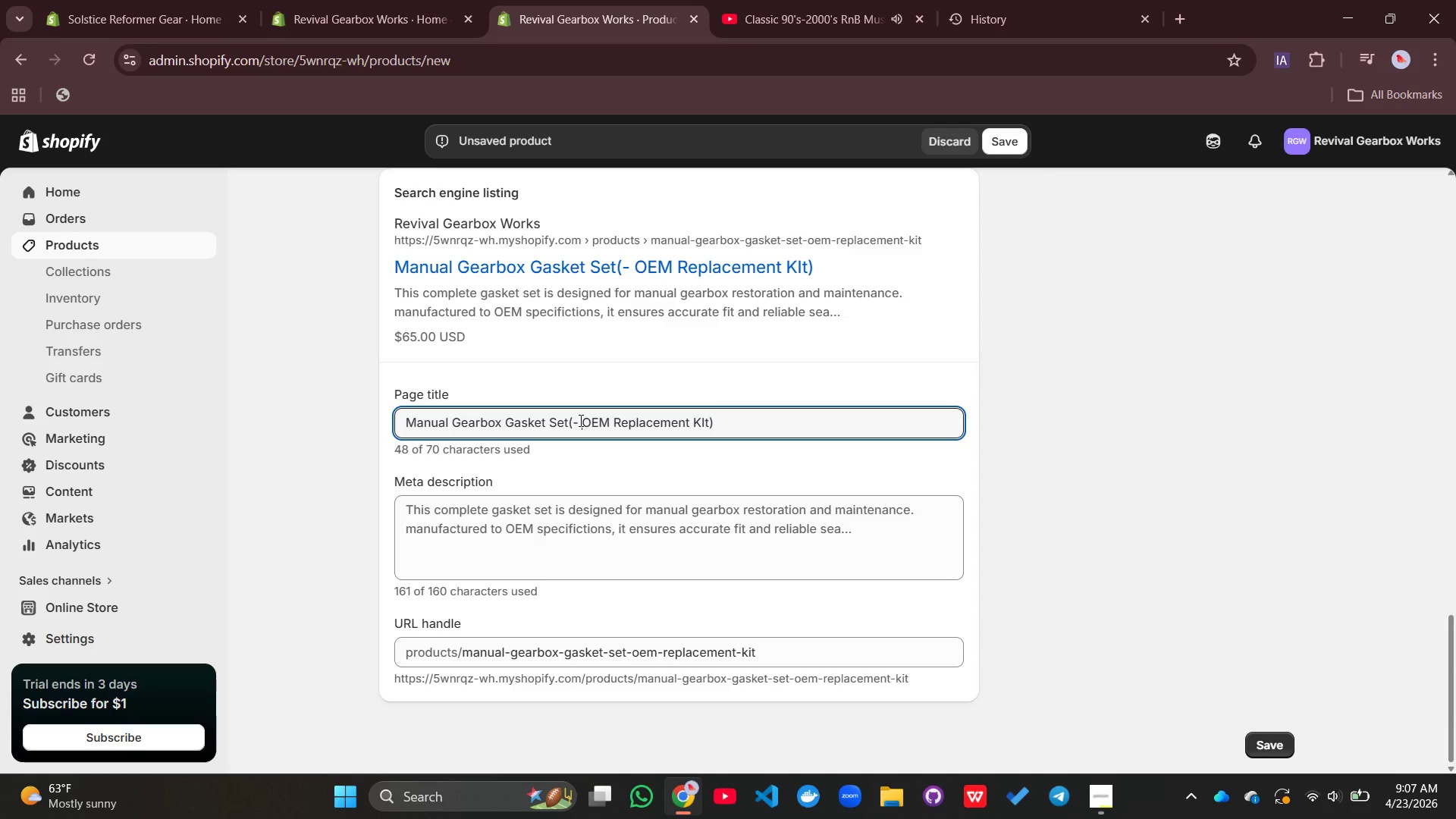 
key(Space)
 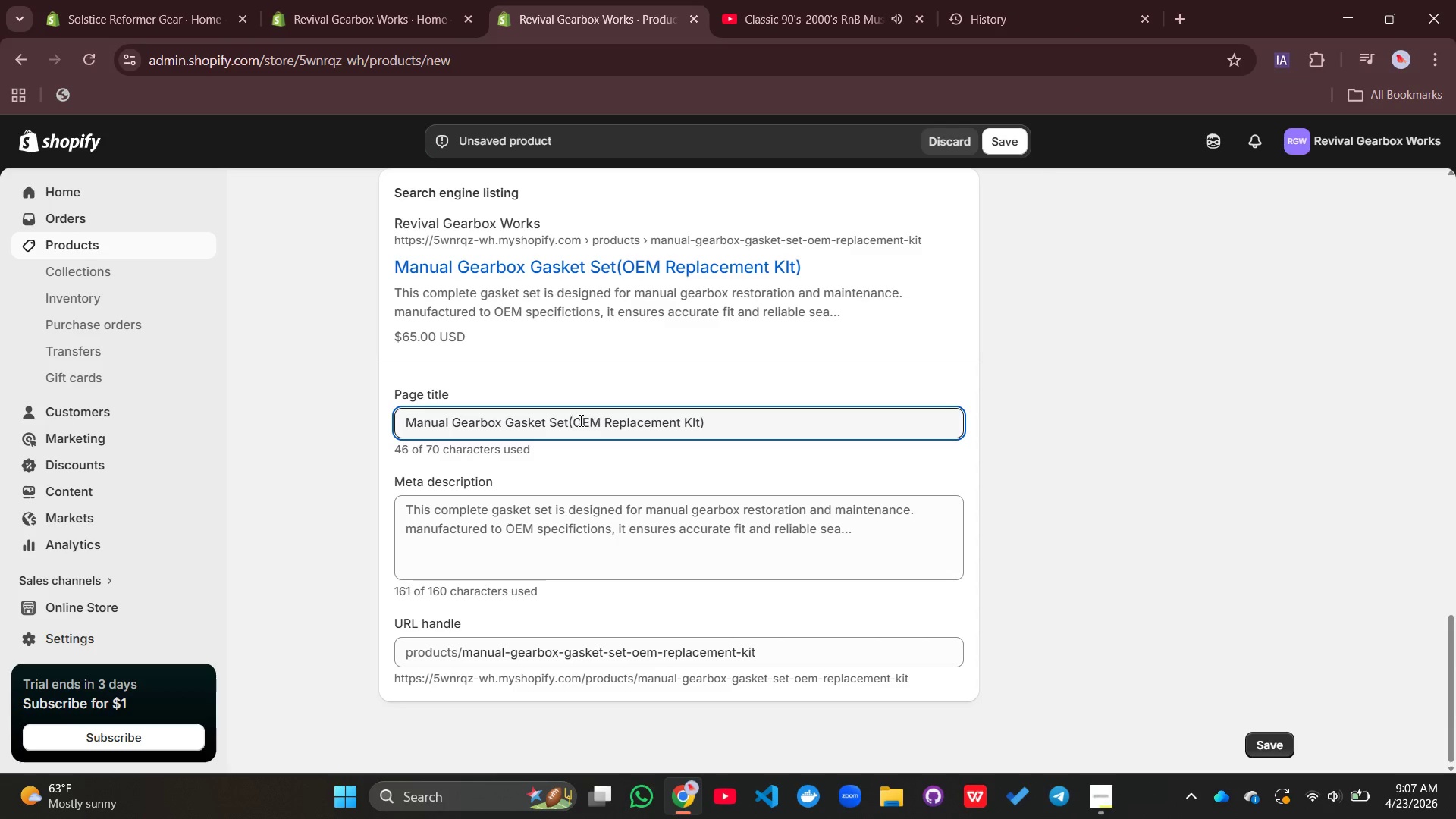 
key(Backspace)
 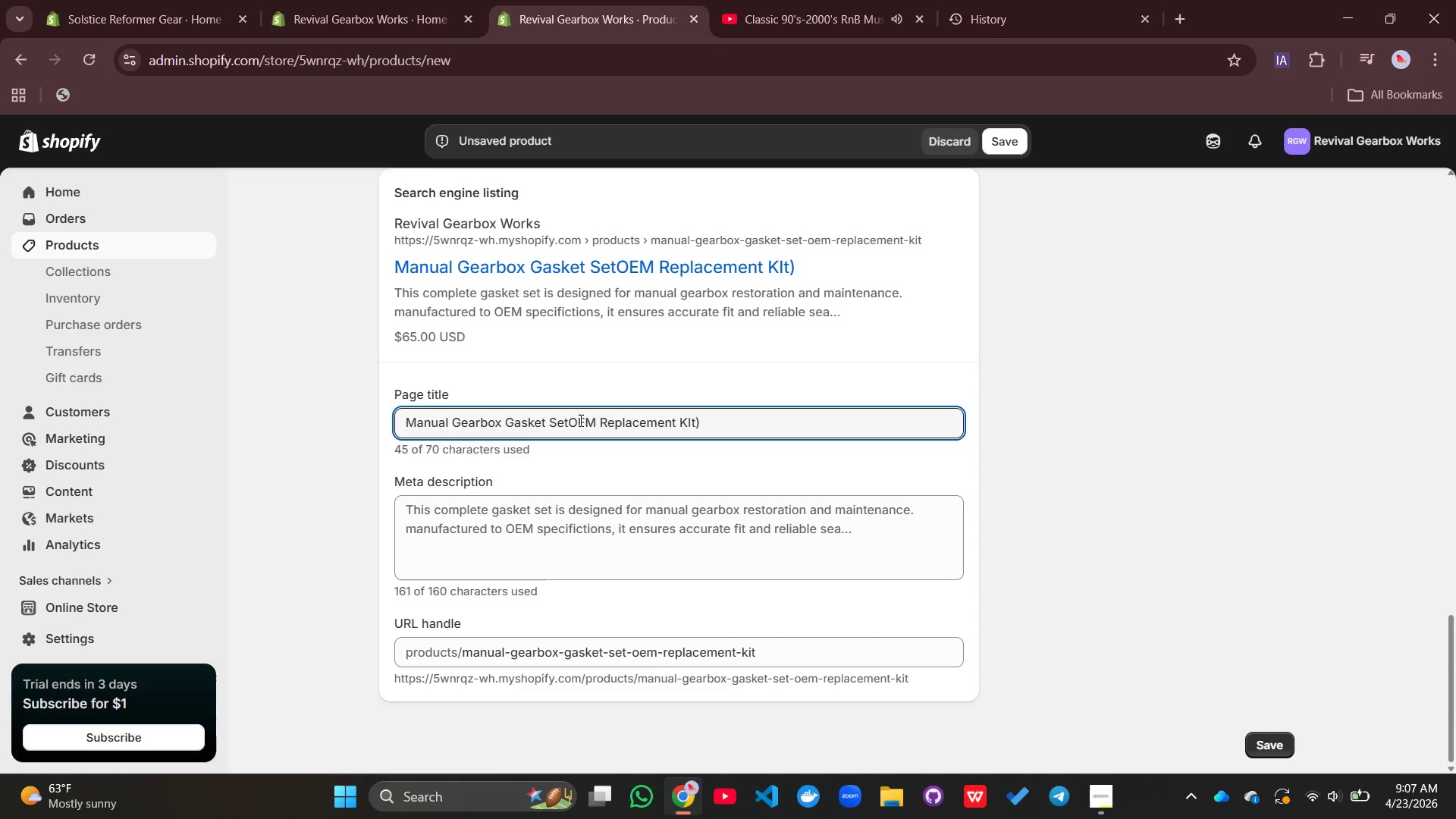 
key(Backspace)
 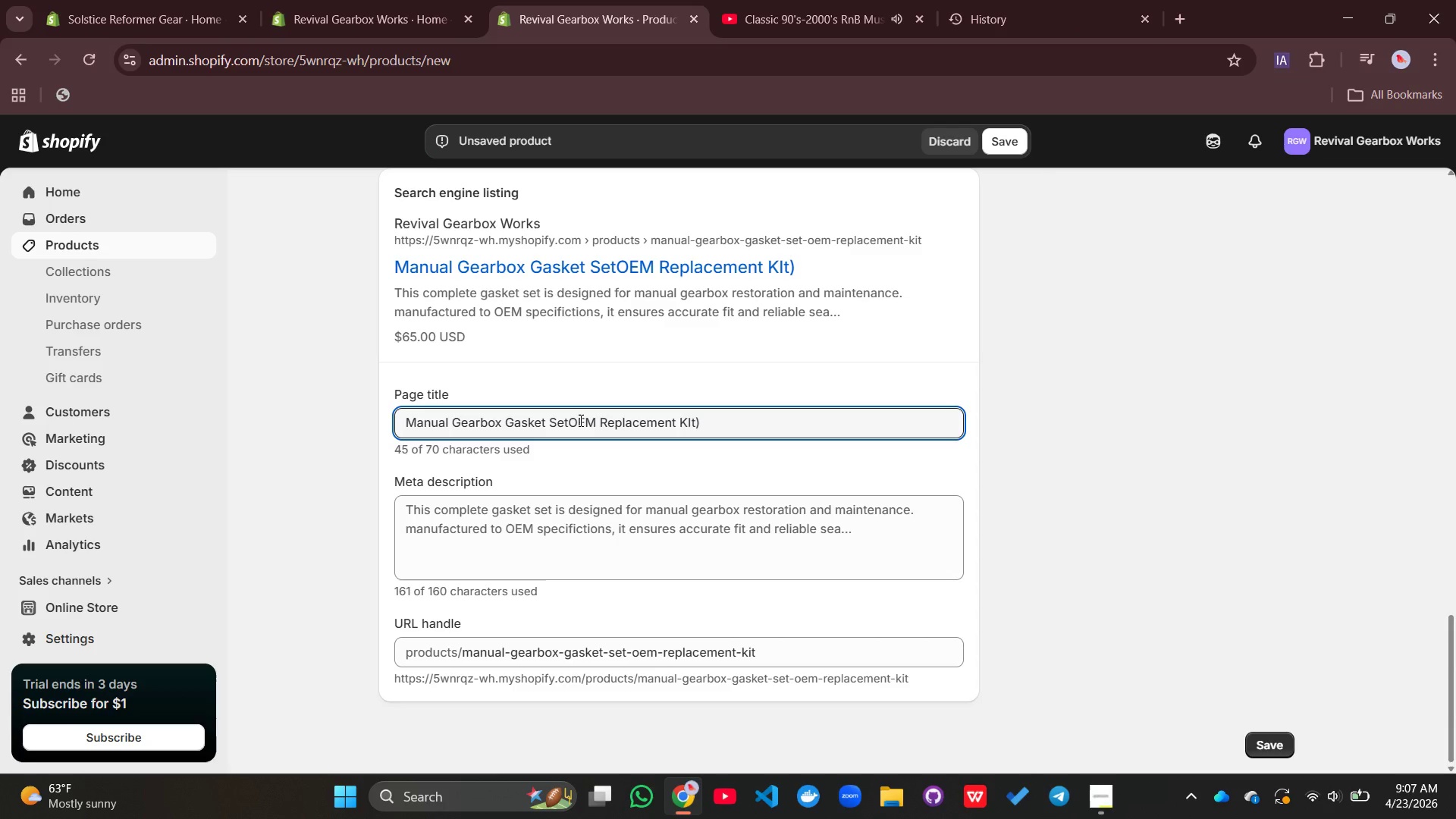 
key(Backspace)
 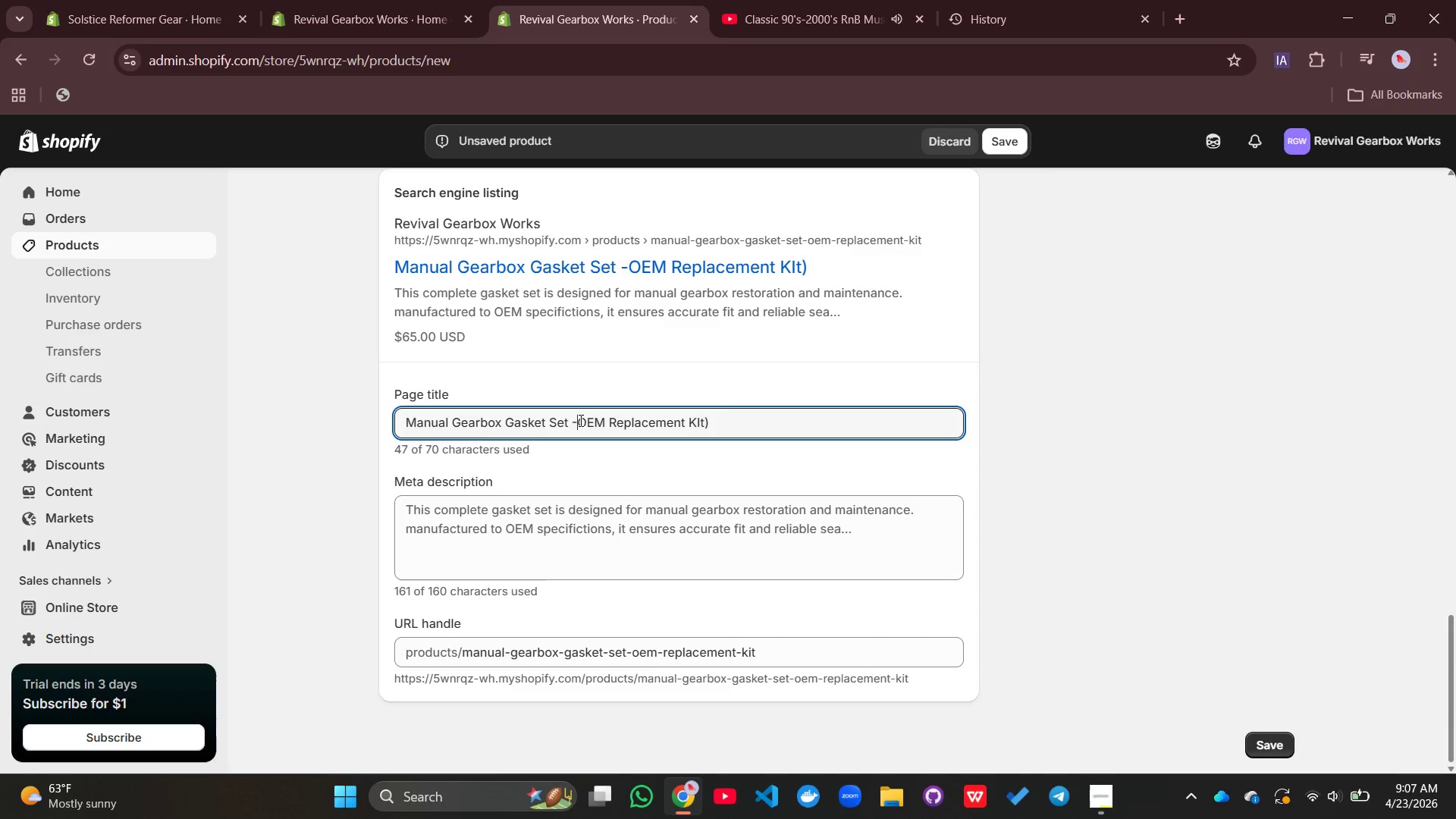 
key(Space)
 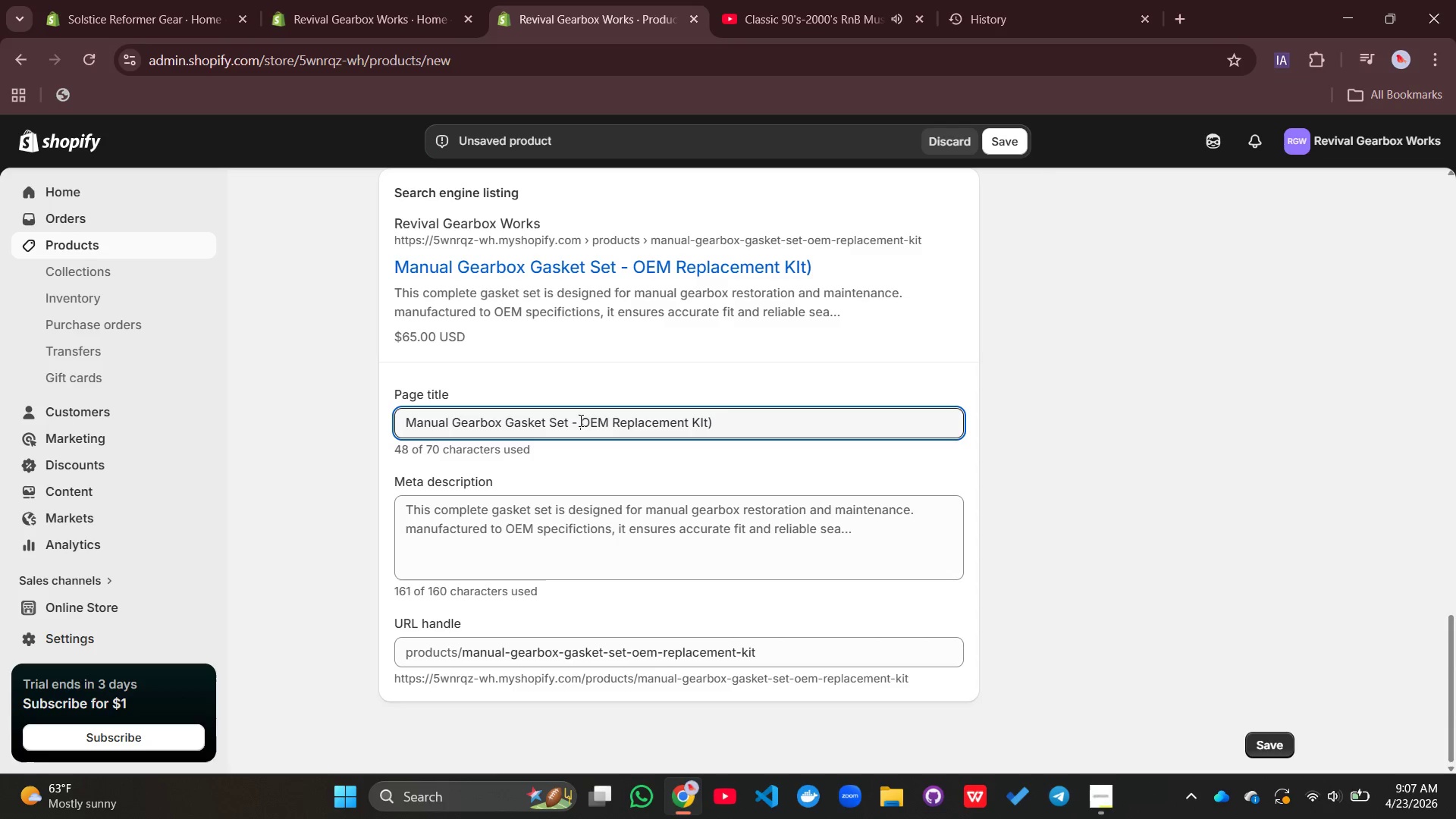 
key(Minus)
 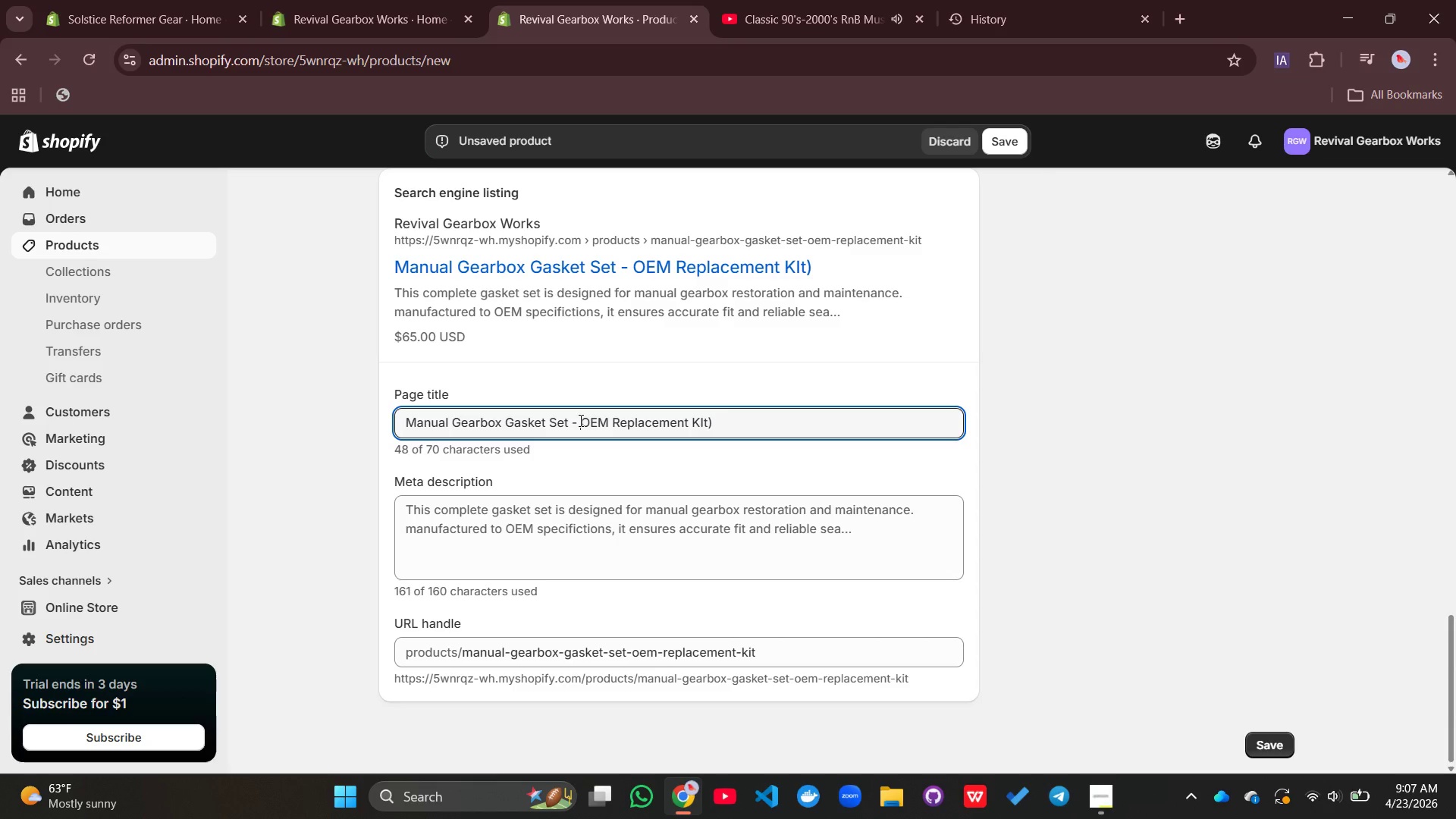 
key(Space)
 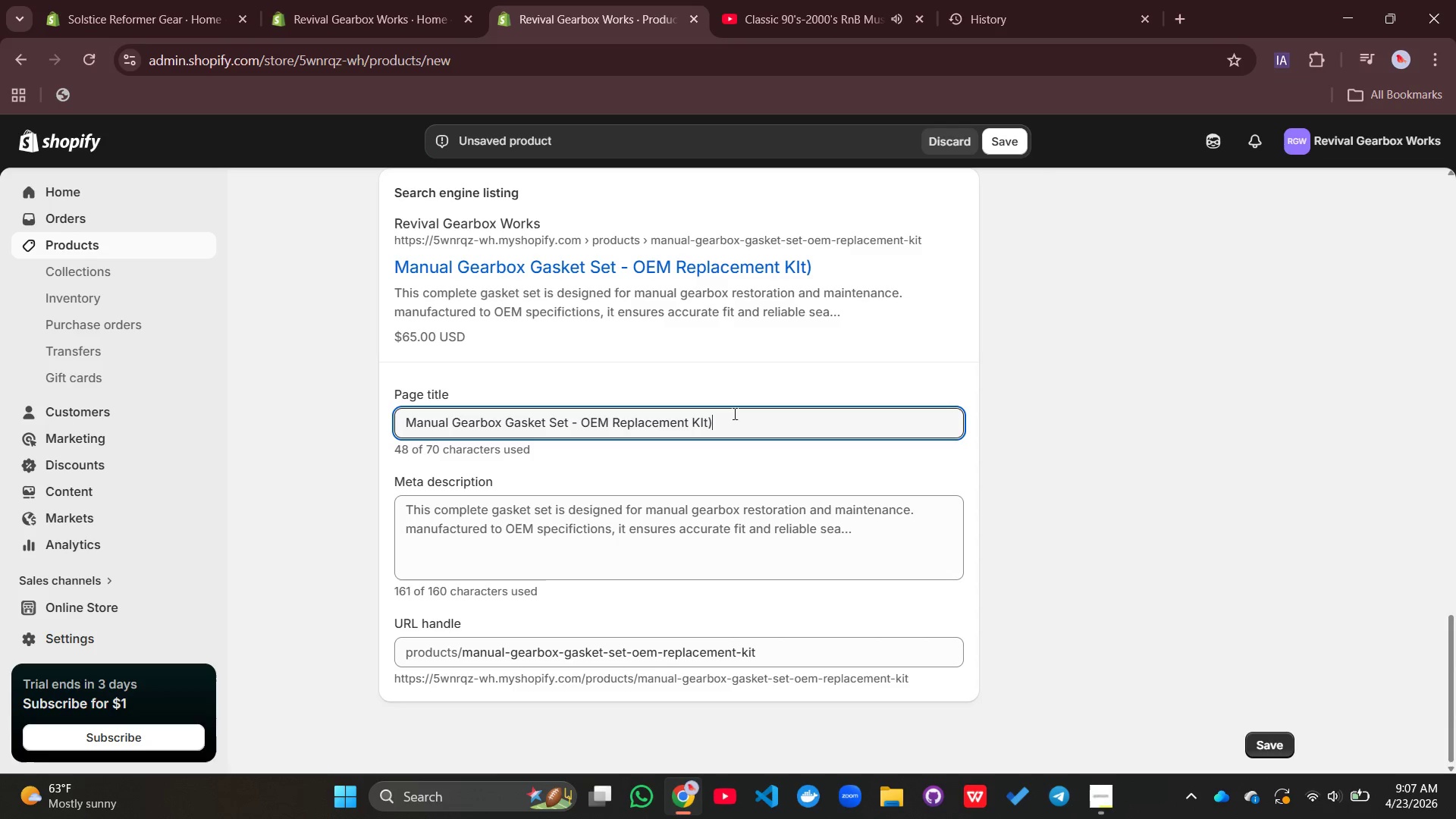 
left_click([733, 413])
 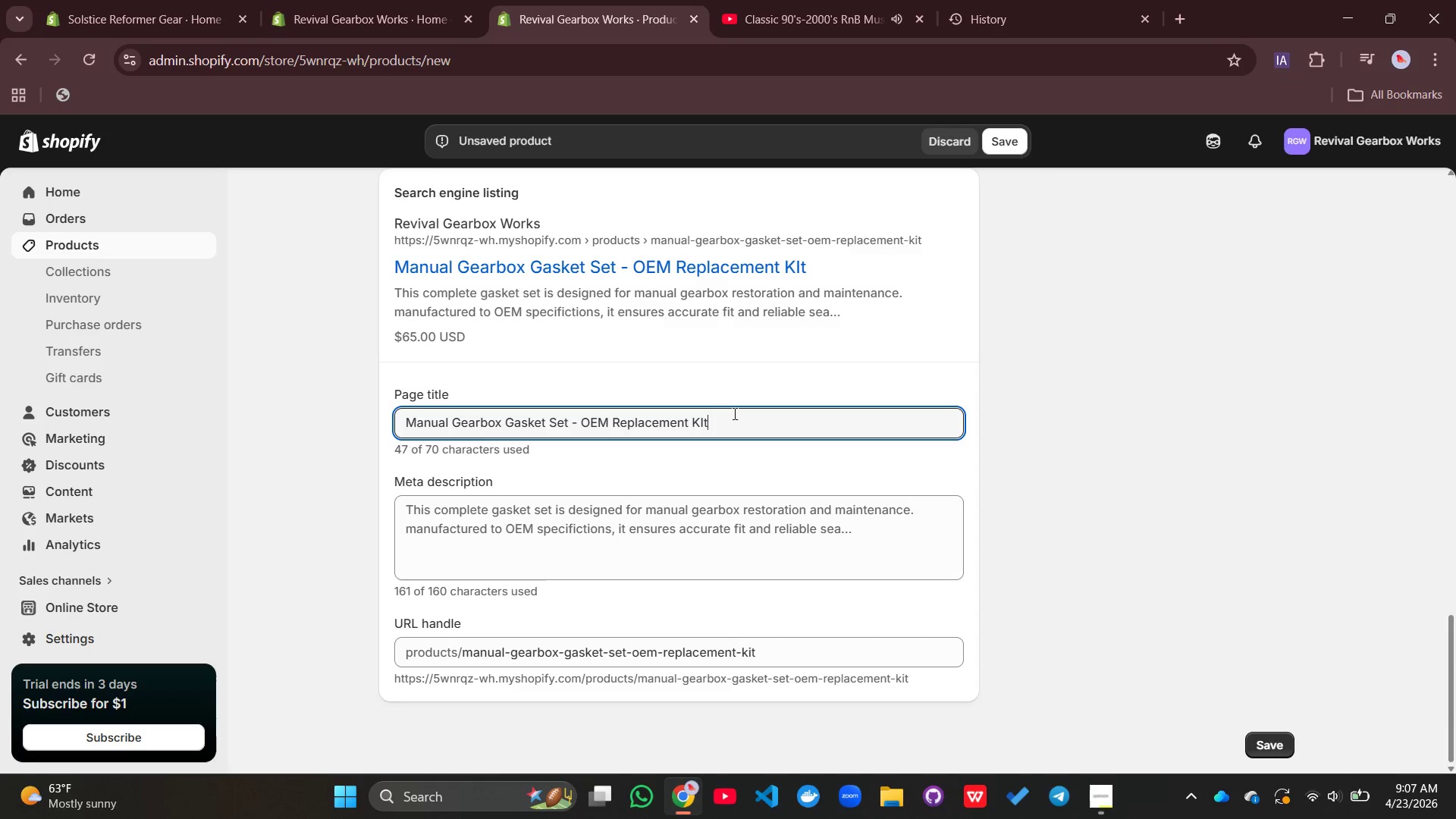 
key(Backspace)
 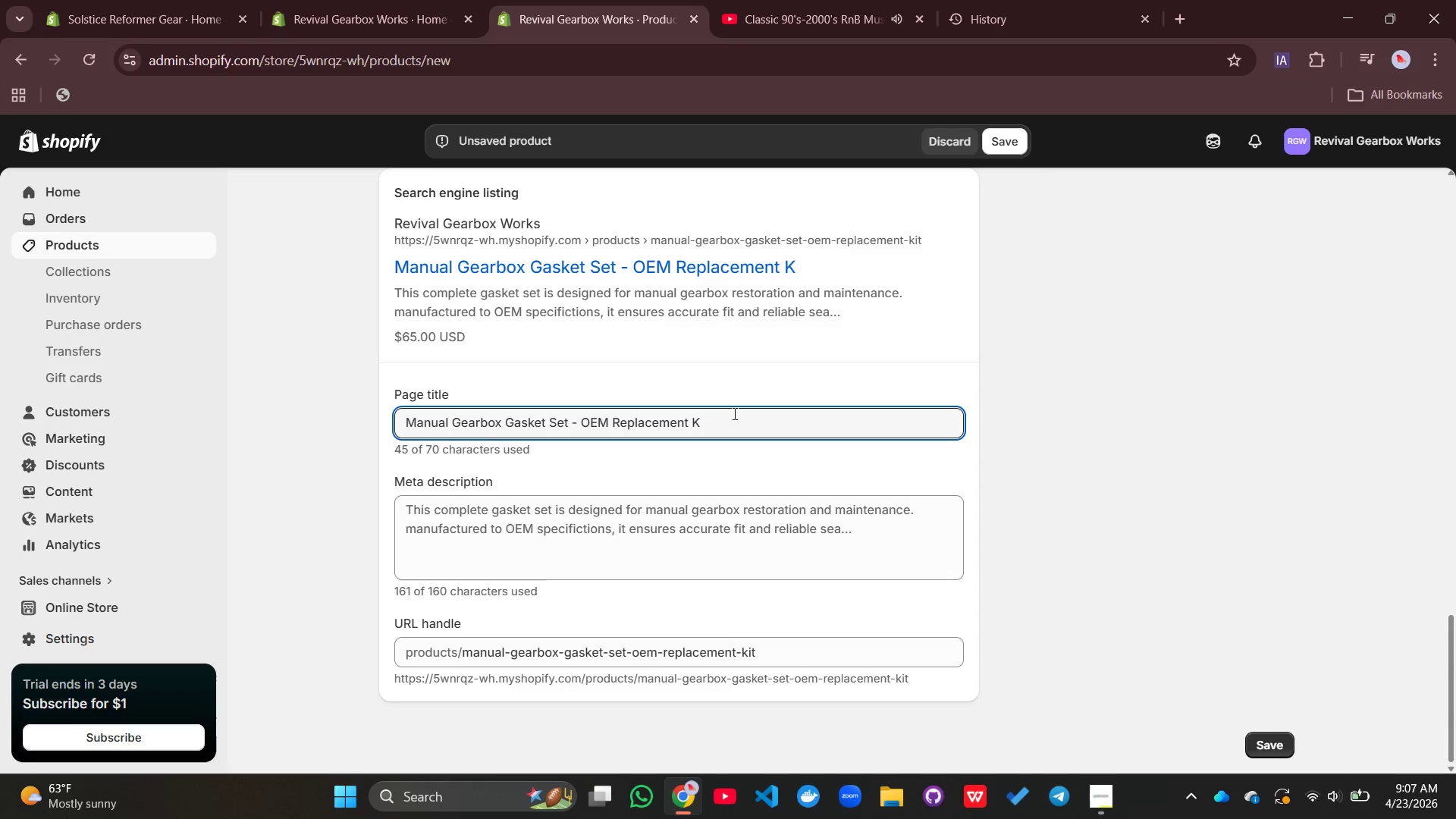 
key(Backspace)
 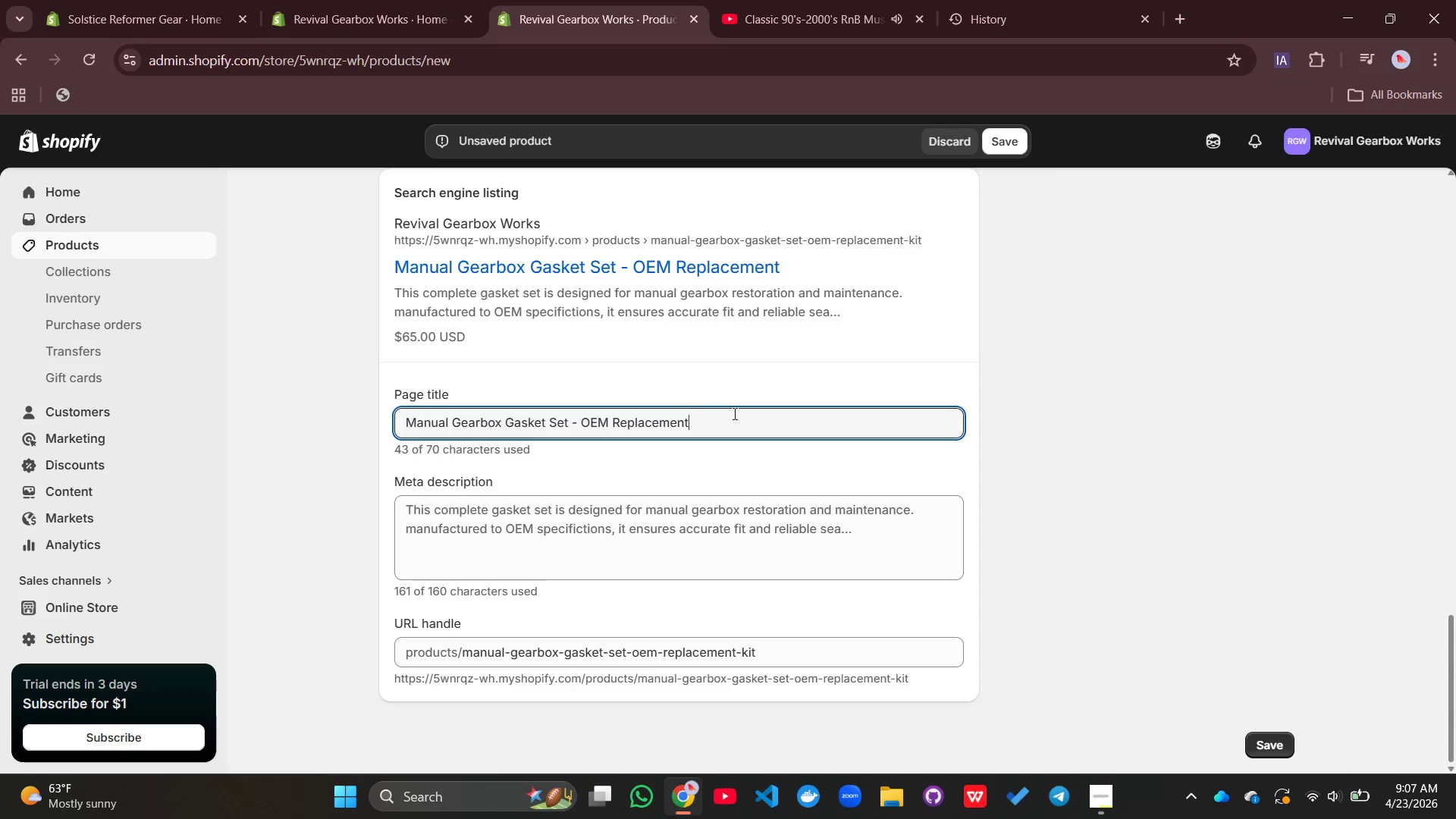 
key(Backspace)
 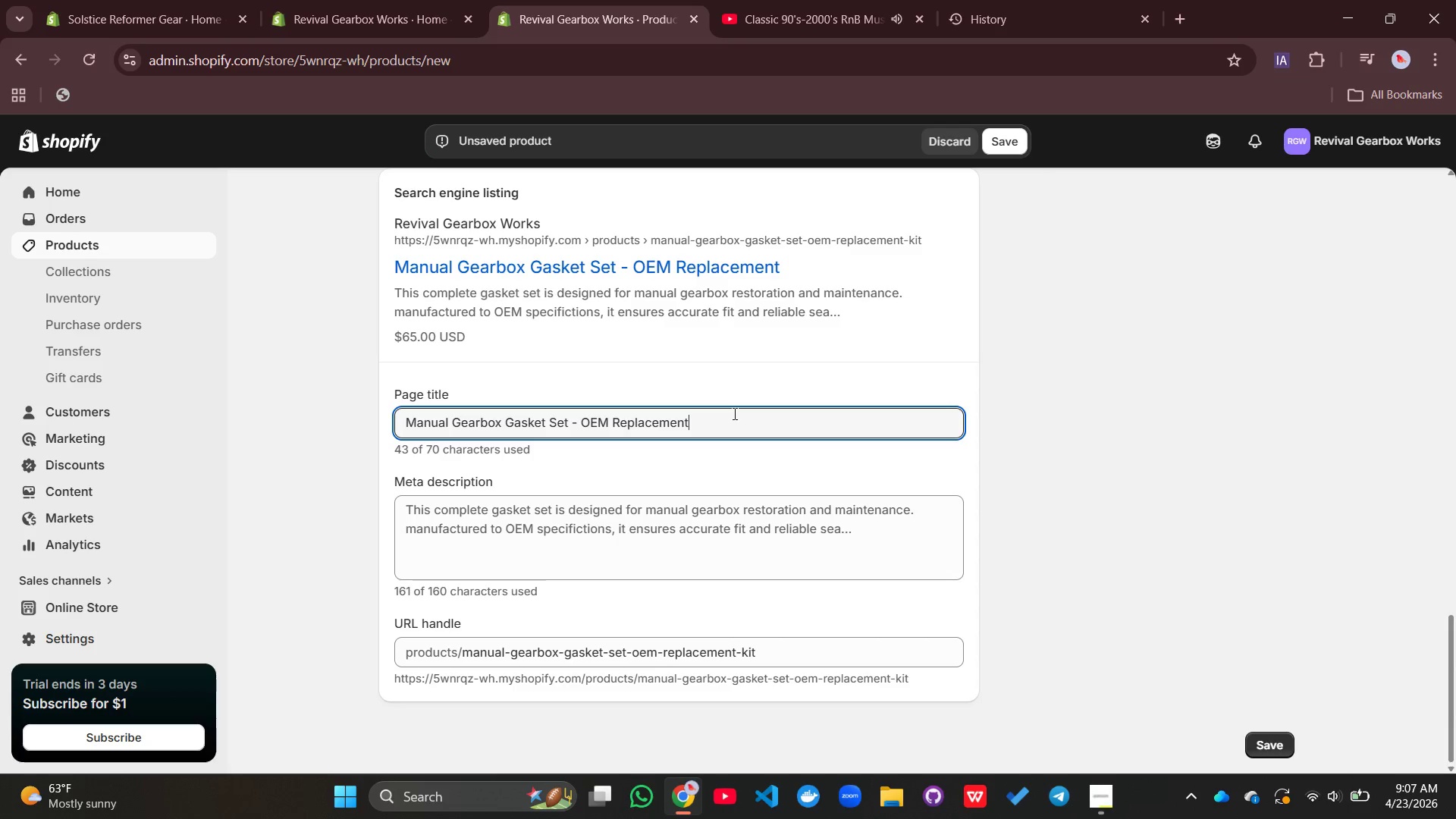 
key(Backspace)
 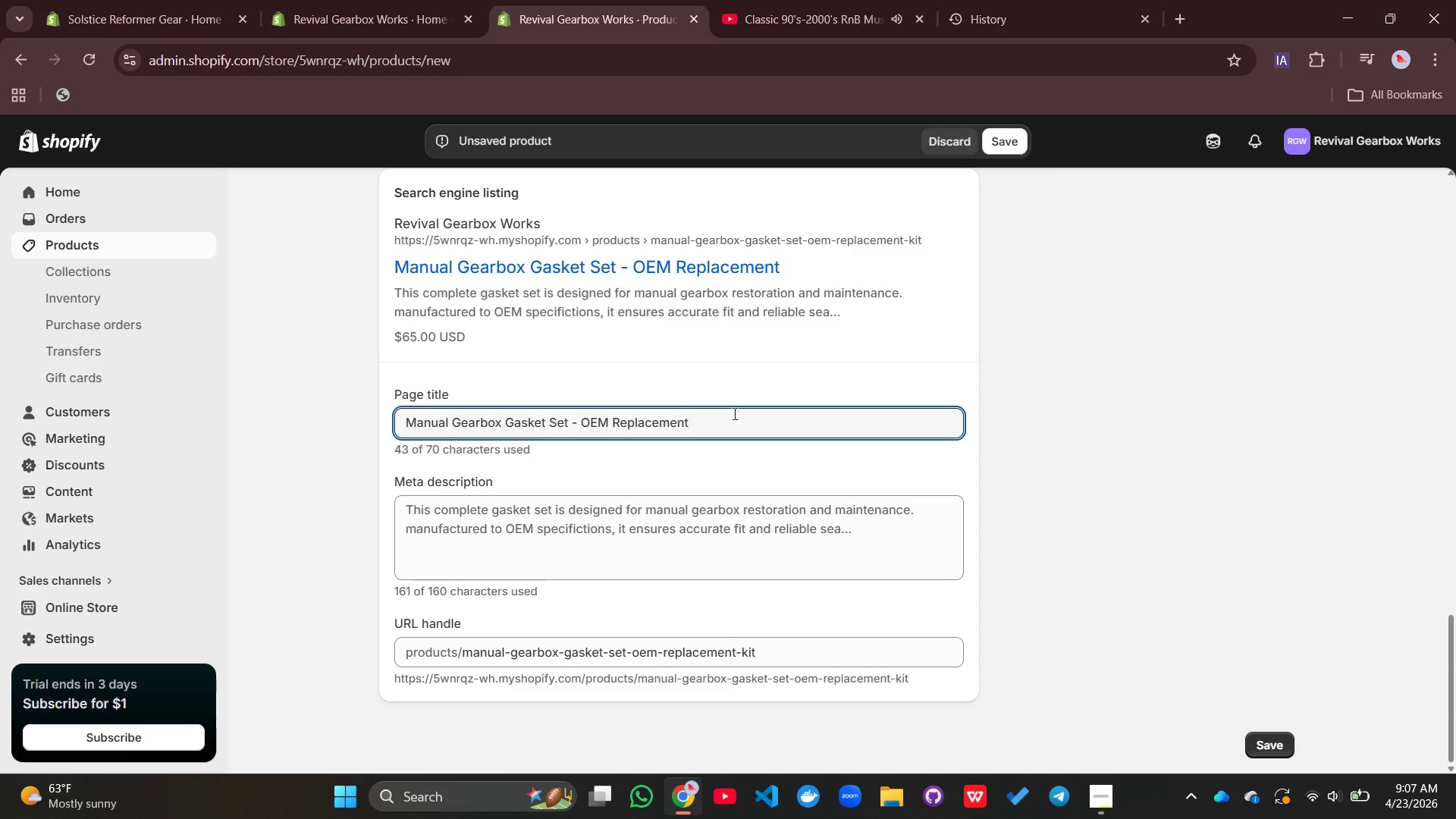 
key(Backspace)
 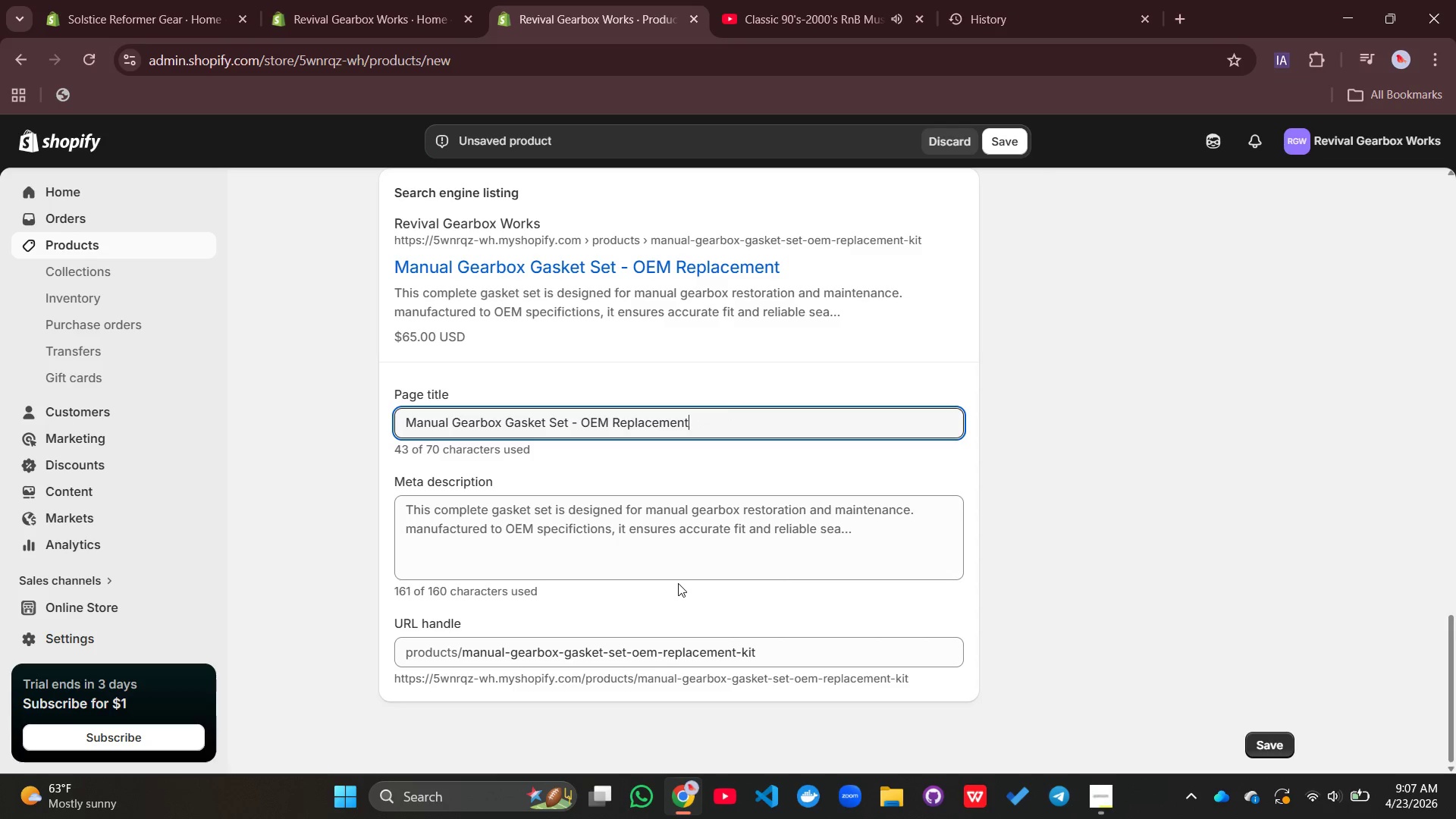 
left_click([678, 583])
 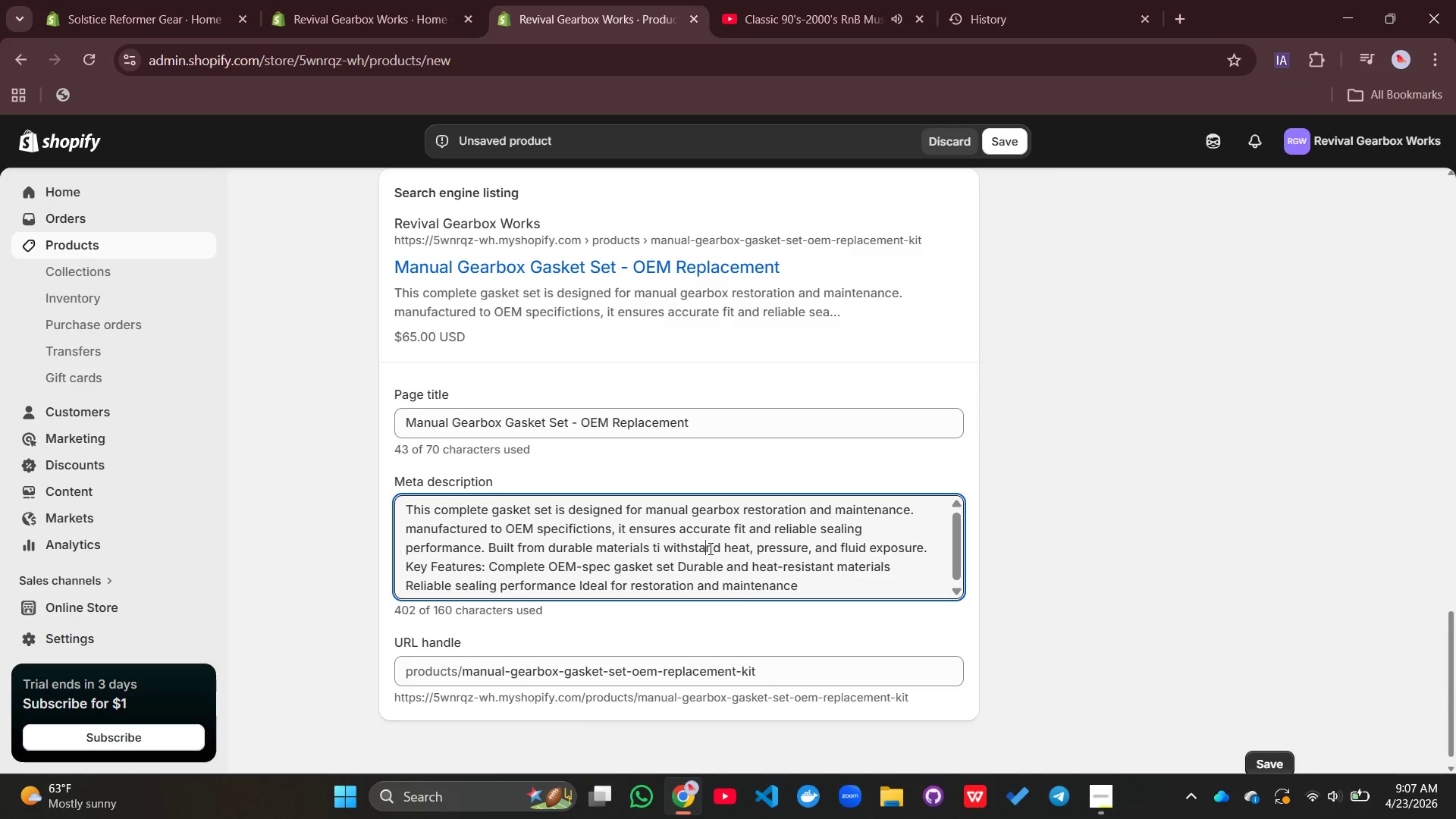 
left_click([709, 548])
 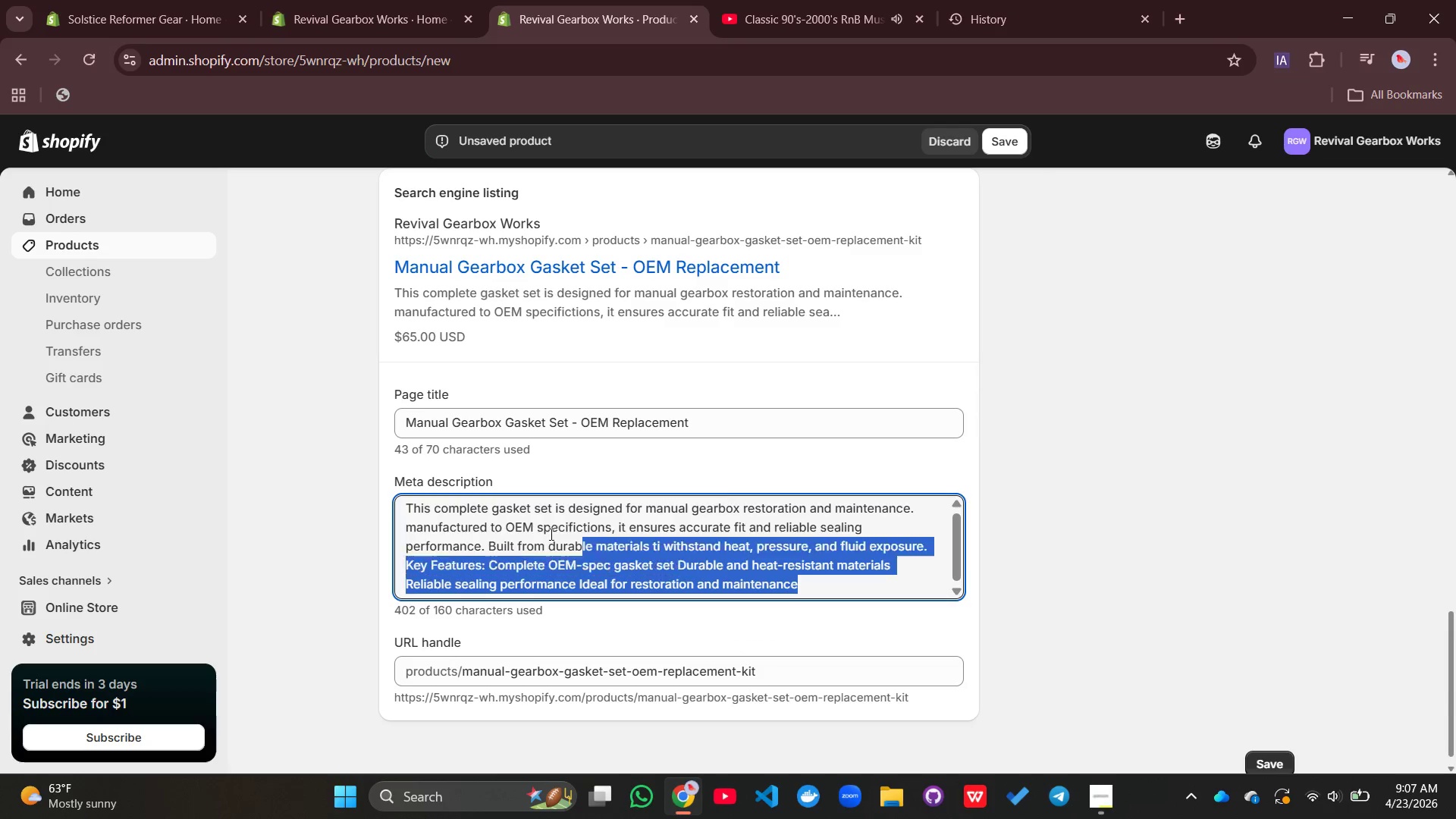 
left_click_drag(start_coordinate=[799, 597], to_coordinate=[287, 496])
 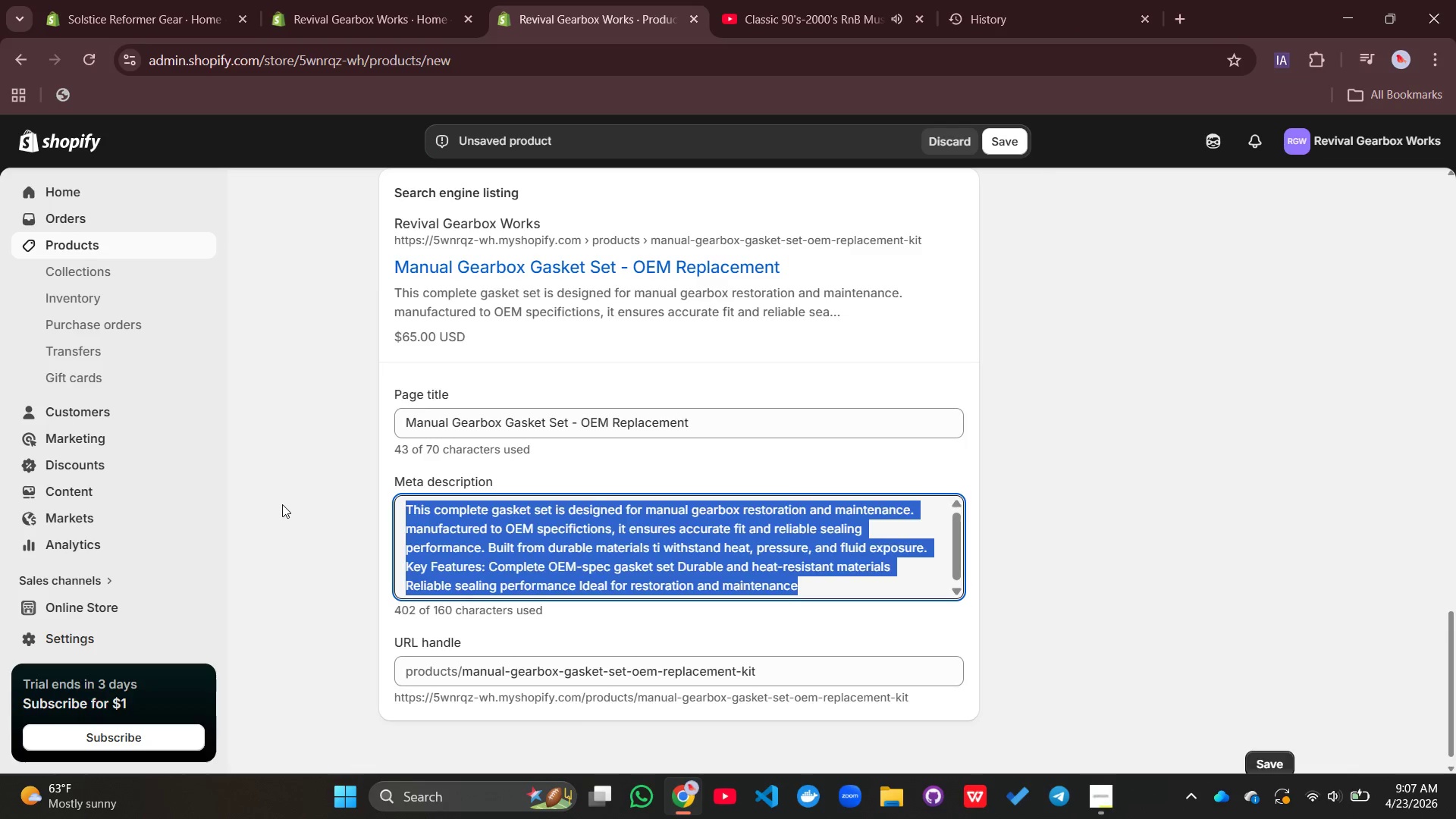 
type(compl)
key(Backspace)
key(Backspace)
key(Backspace)
key(Backspace)
key(Backspace)
type(Complete gsket set designed for manual gearboxs. ensures)
key(Backspace)
key(Backspace)
type( Ensures reliable sealing and si)
key(Backspace)
type(upports pror)
key(Backspace)
type(per lubrication in vintage systems.)
 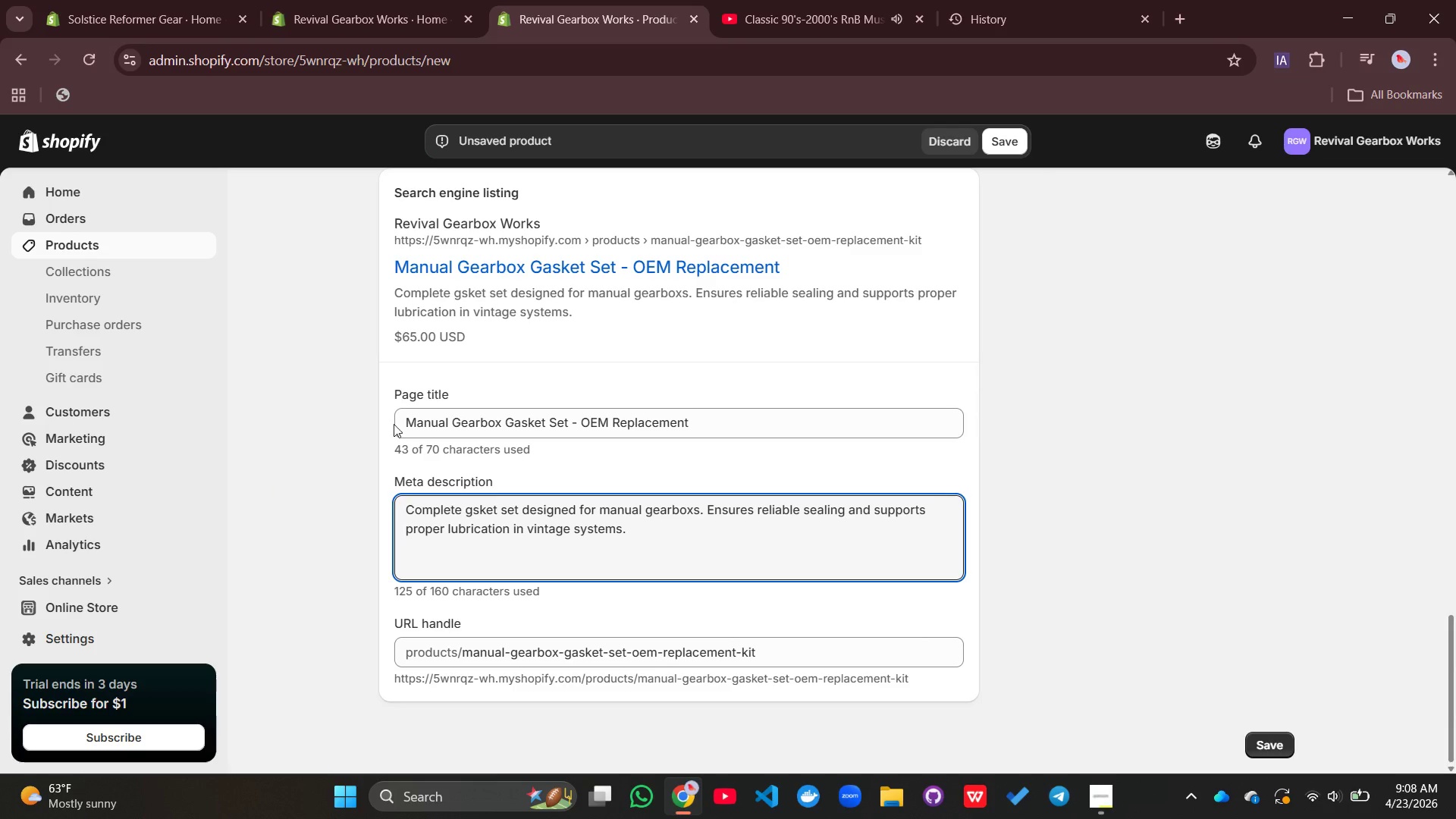 
scroll: coordinate [789, 619], scroll_direction: up, amount: 16.0
 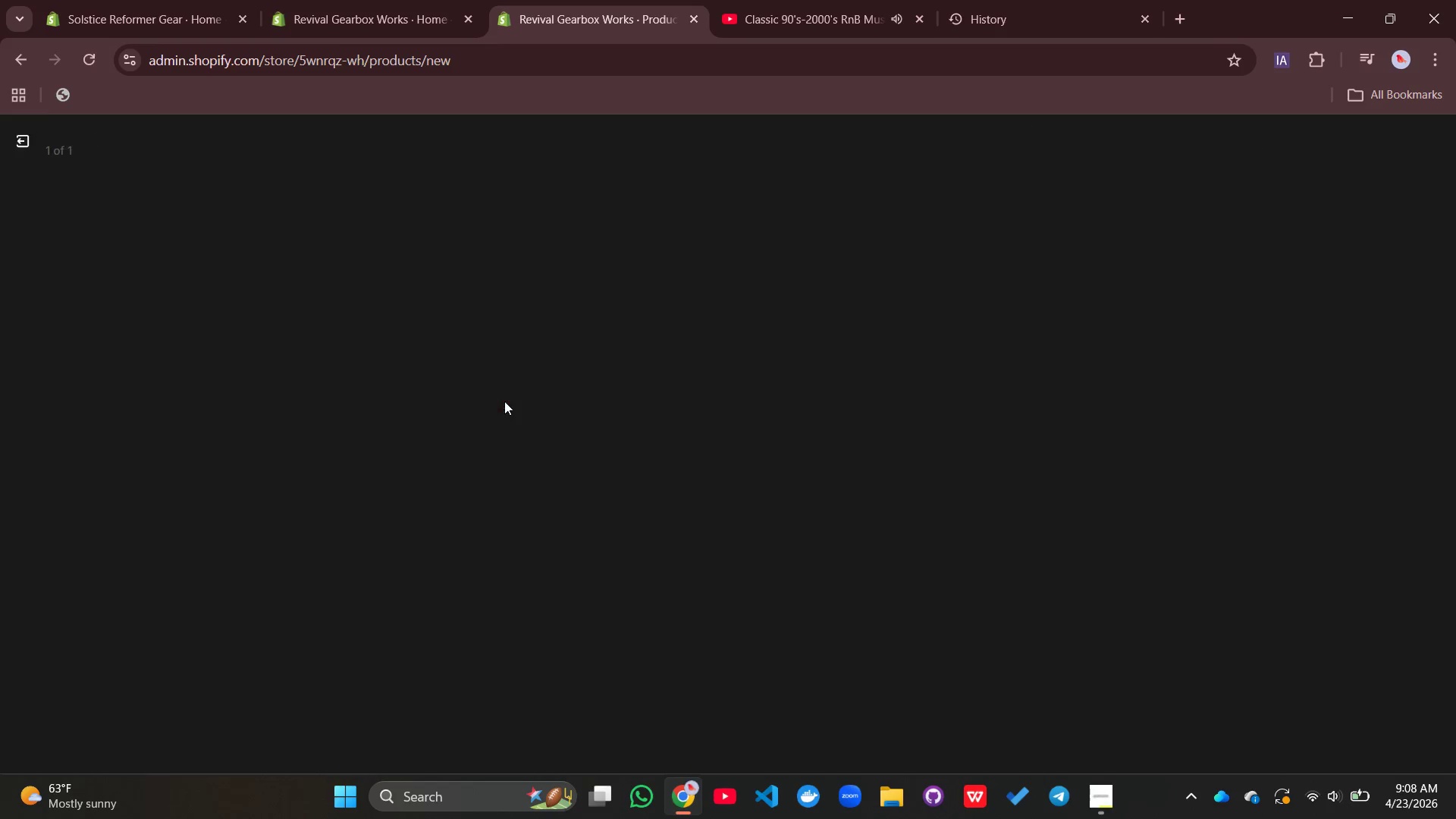 
left_click([504, 401])
 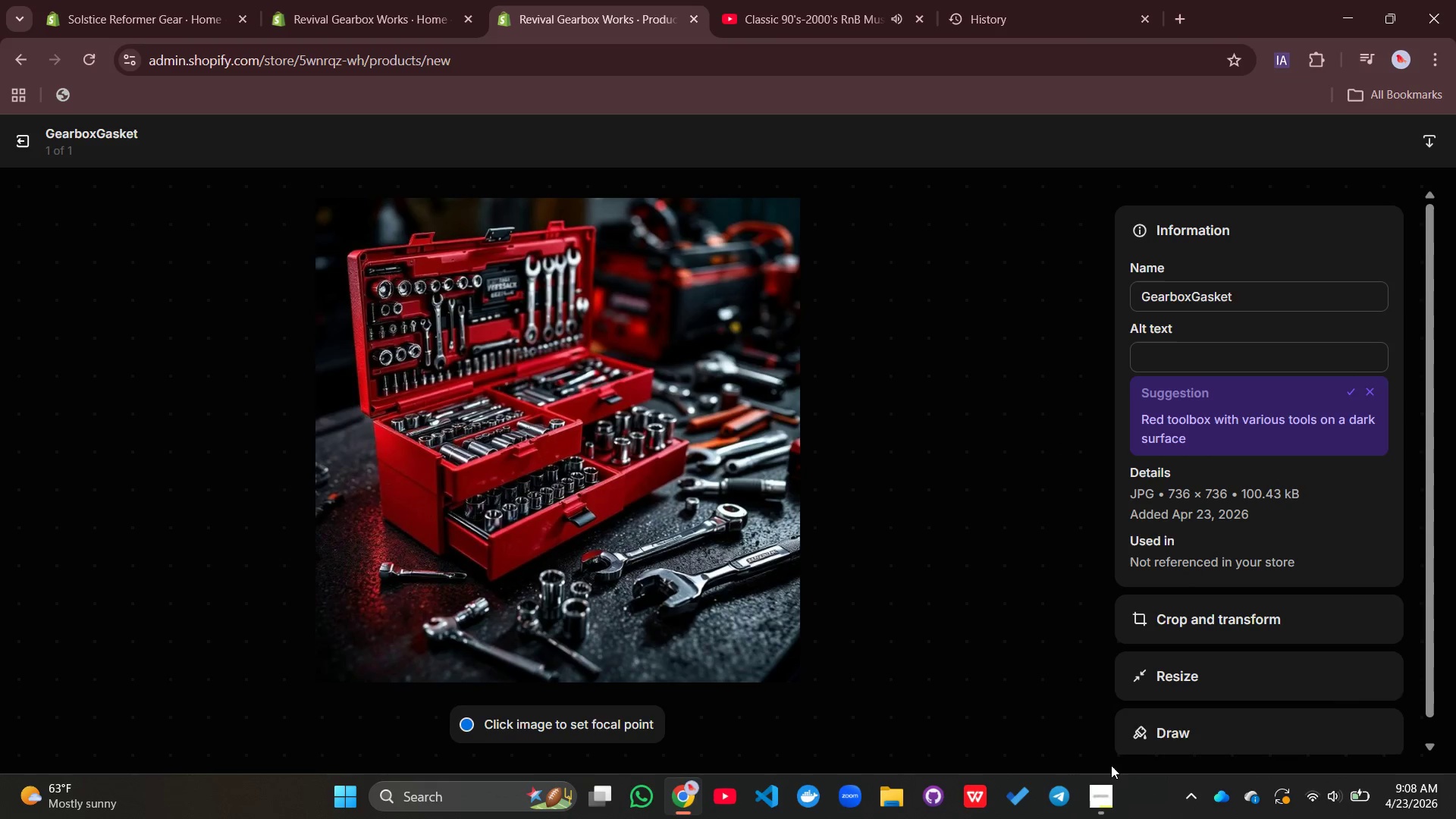 
left_click([1109, 808])